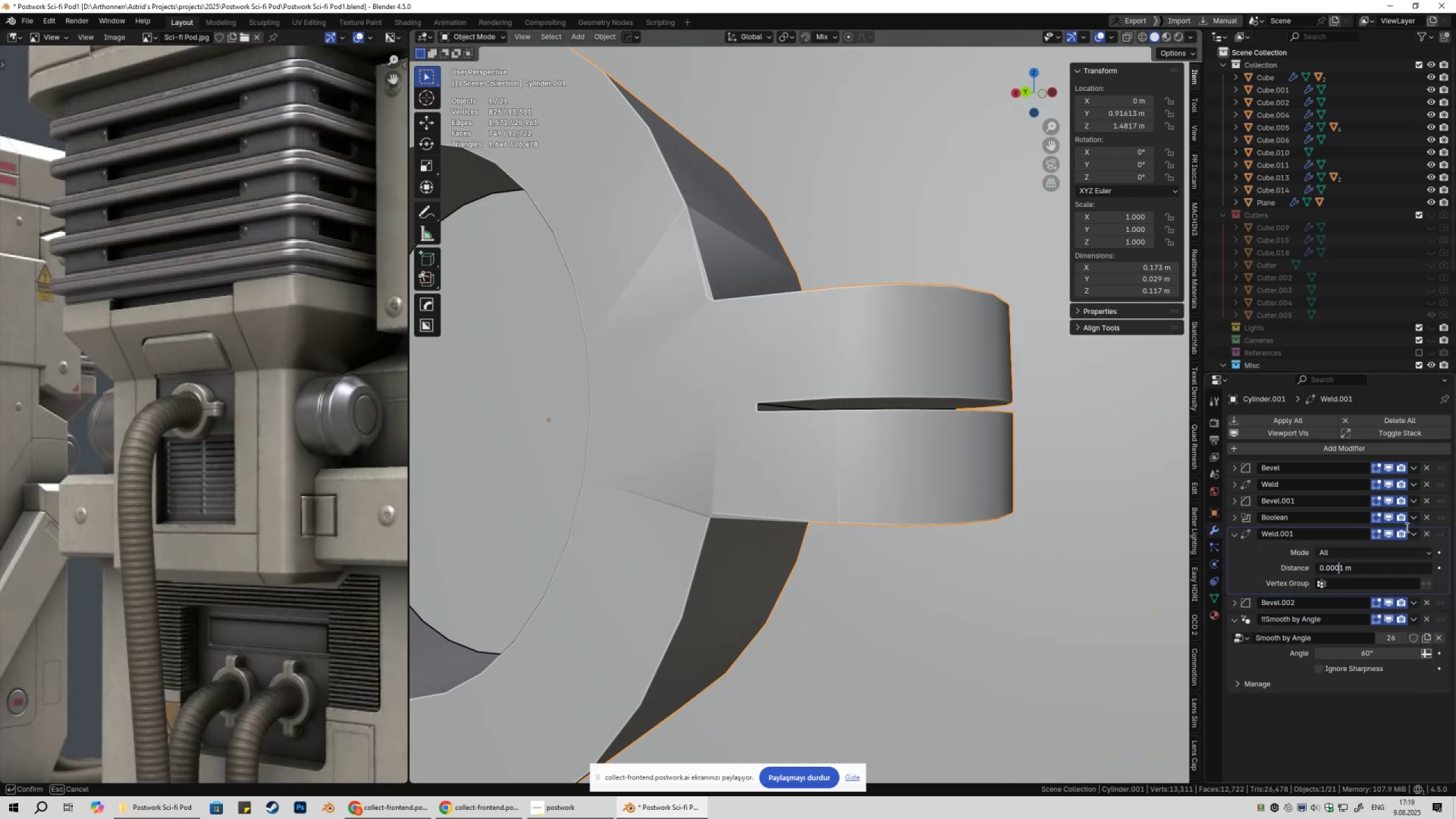 
key(NumpadEnter)
 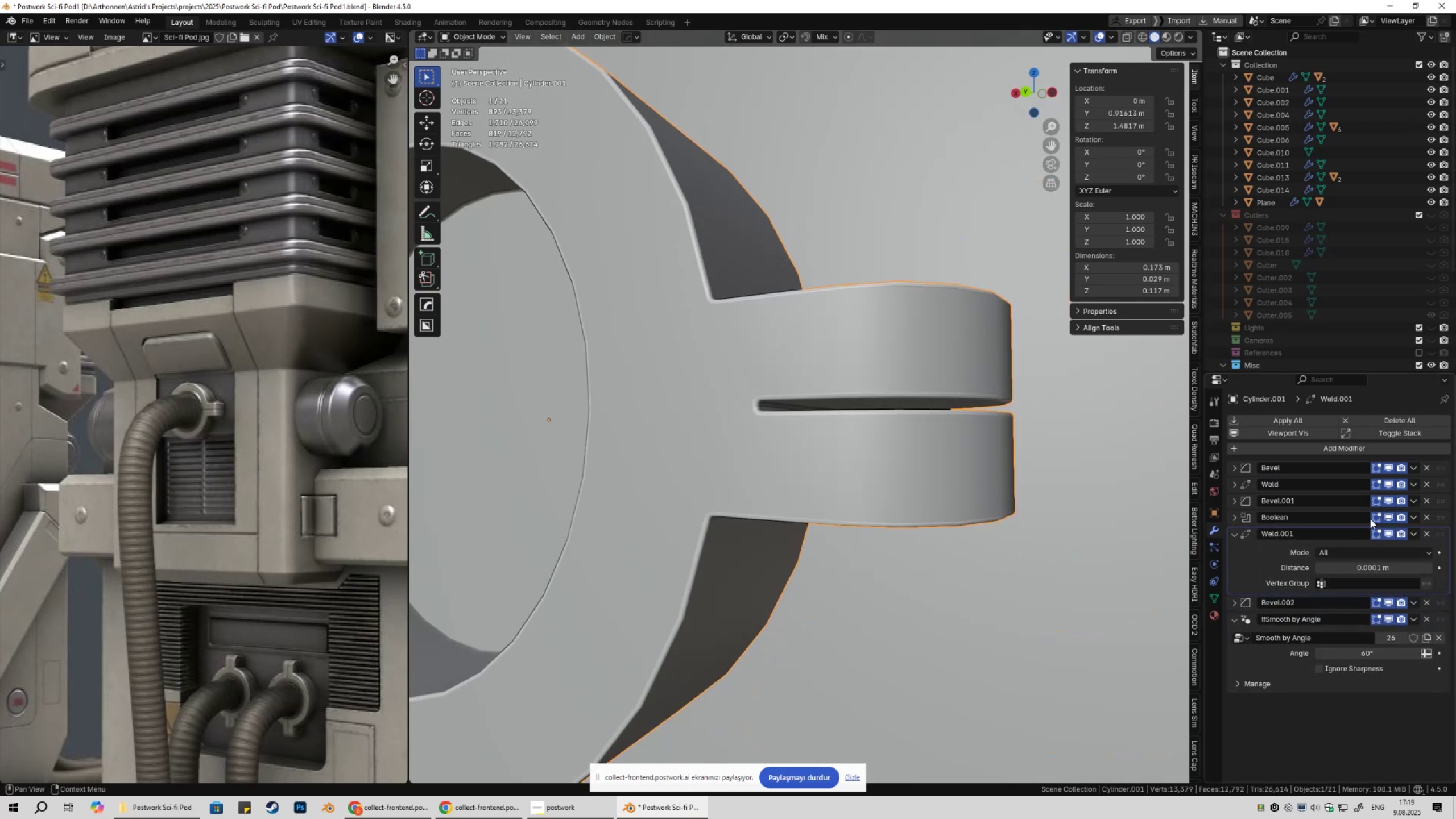 
scroll: coordinate [844, 473], scroll_direction: up, amount: 2.0
 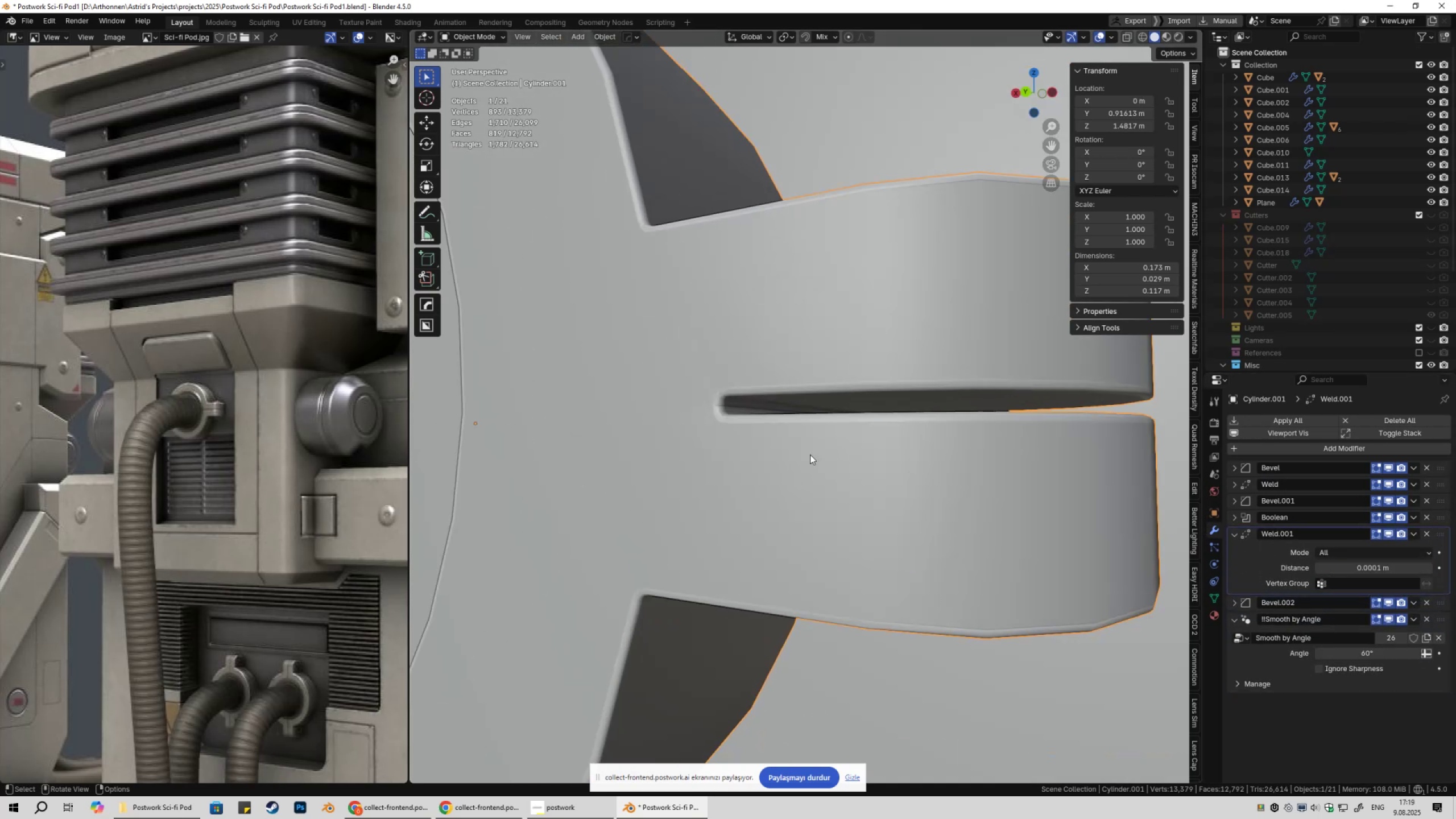 
hold_key(key=ShiftLeft, duration=0.33)
 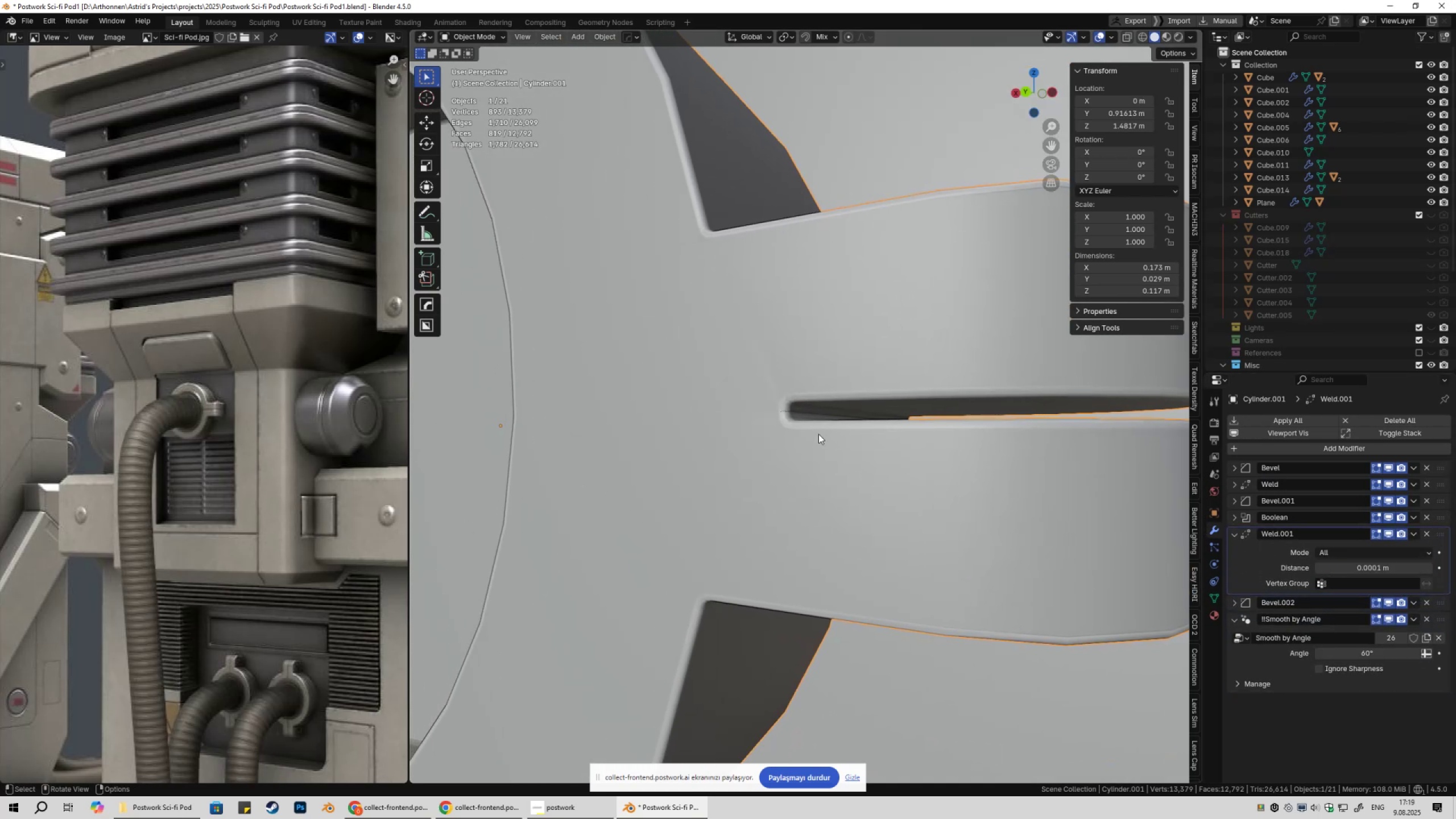 
scroll: coordinate [818, 434], scroll_direction: up, amount: 1.0
 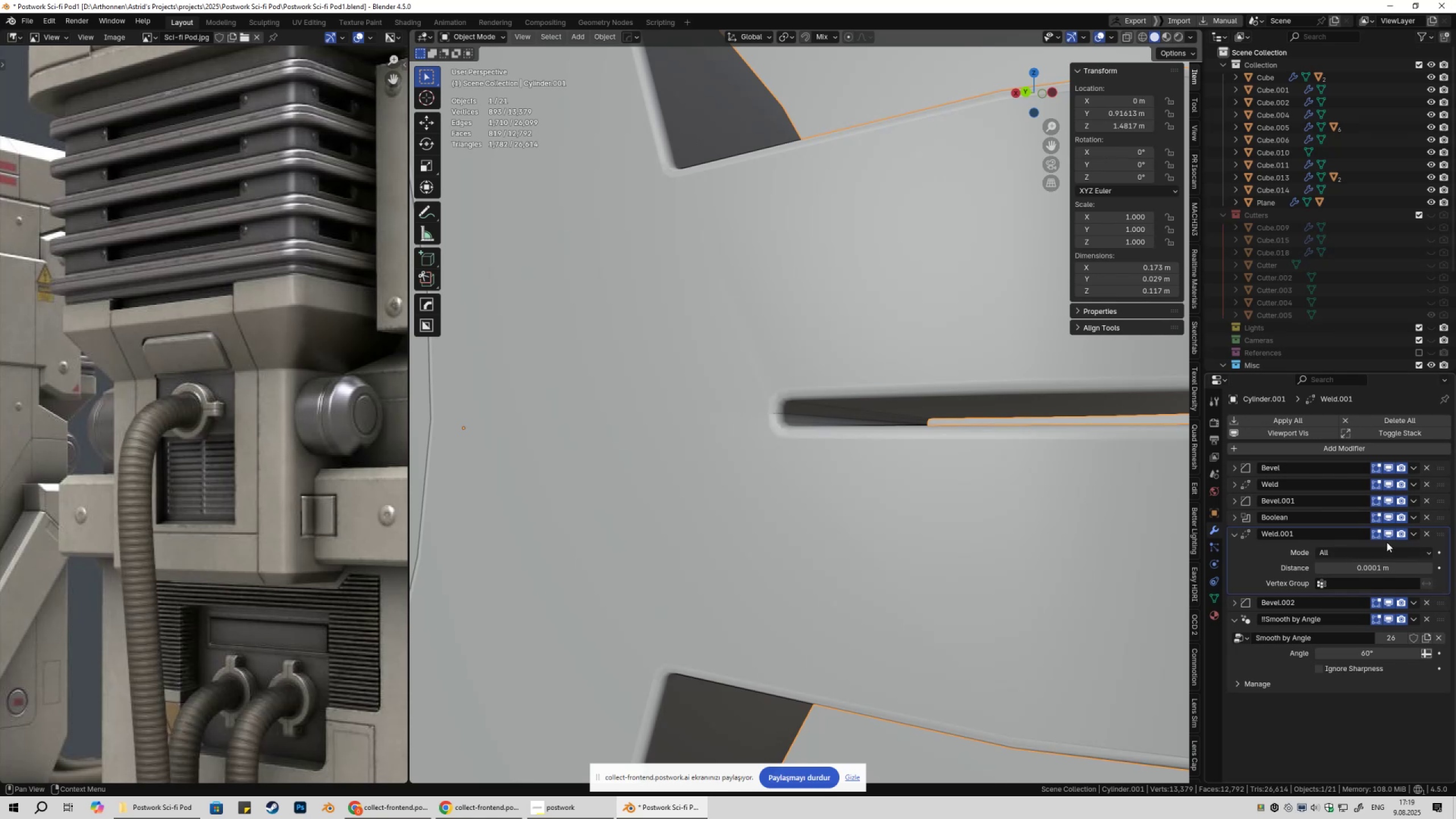 
double_click([1389, 533])
 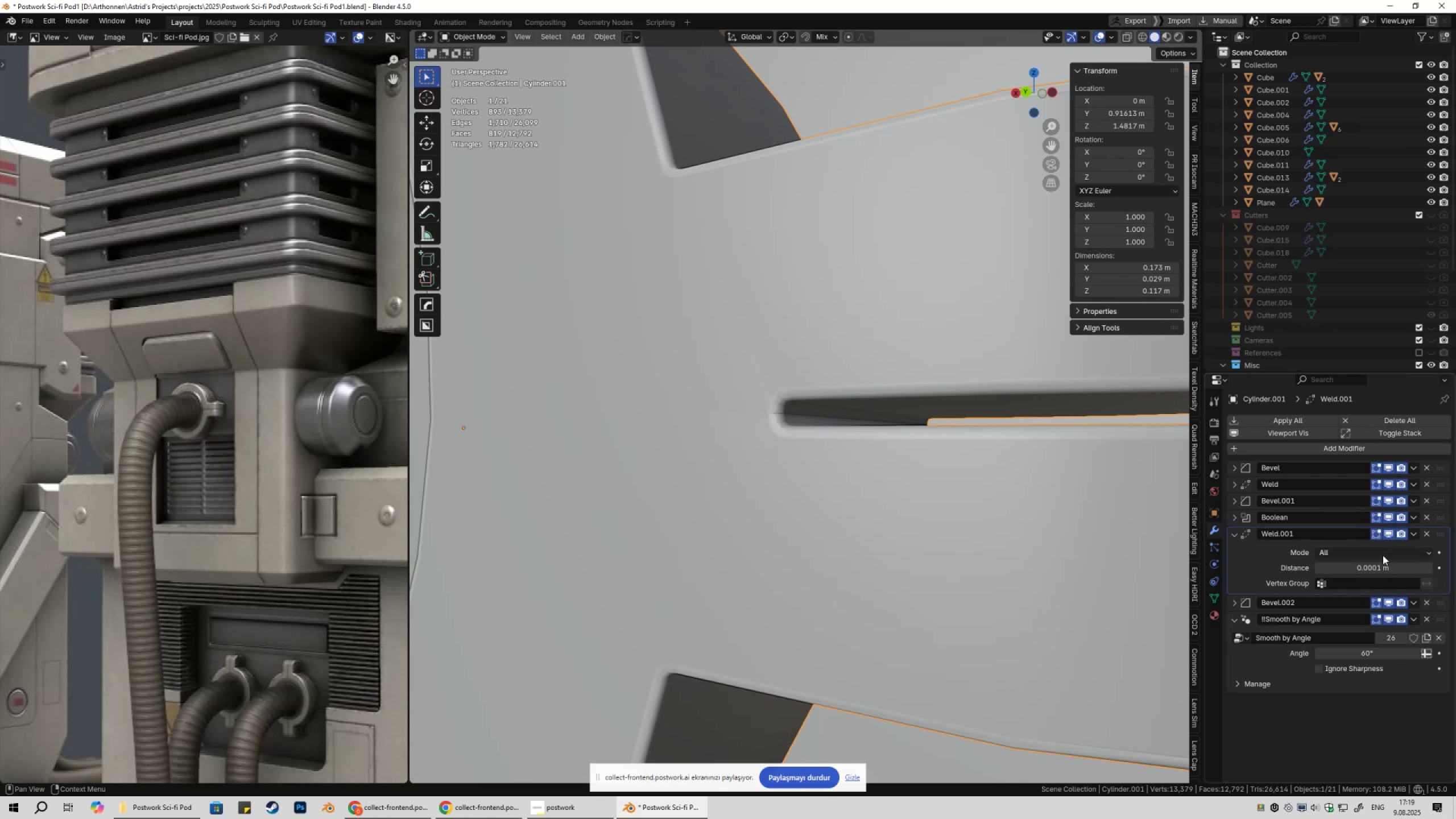 
left_click_drag(start_coordinate=[1379, 570], to_coordinate=[213, 570])
 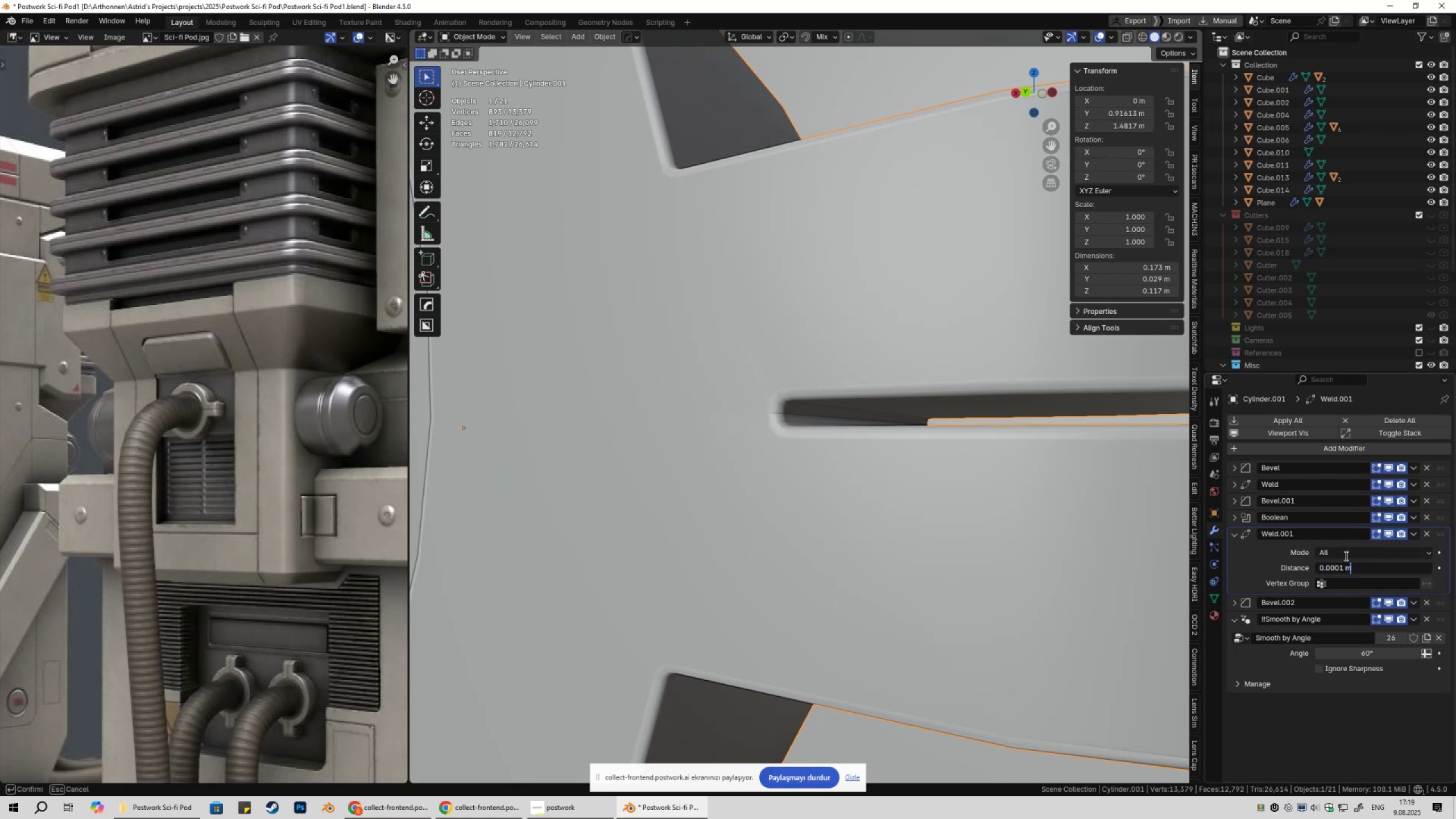 
left_click_drag(start_coordinate=[1339, 569], to_coordinate=[1342, 569])
 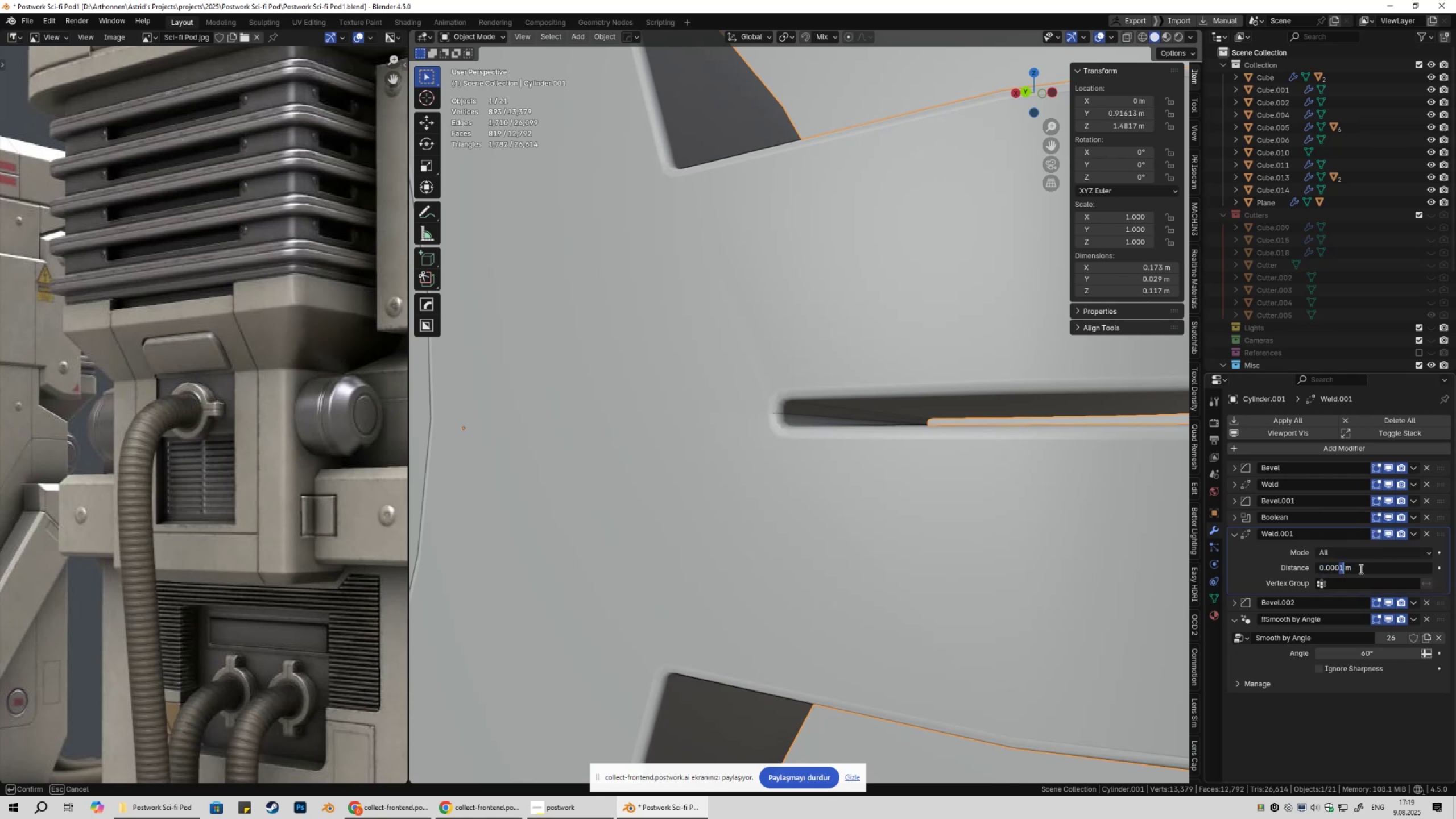 
key(Numpad4)
 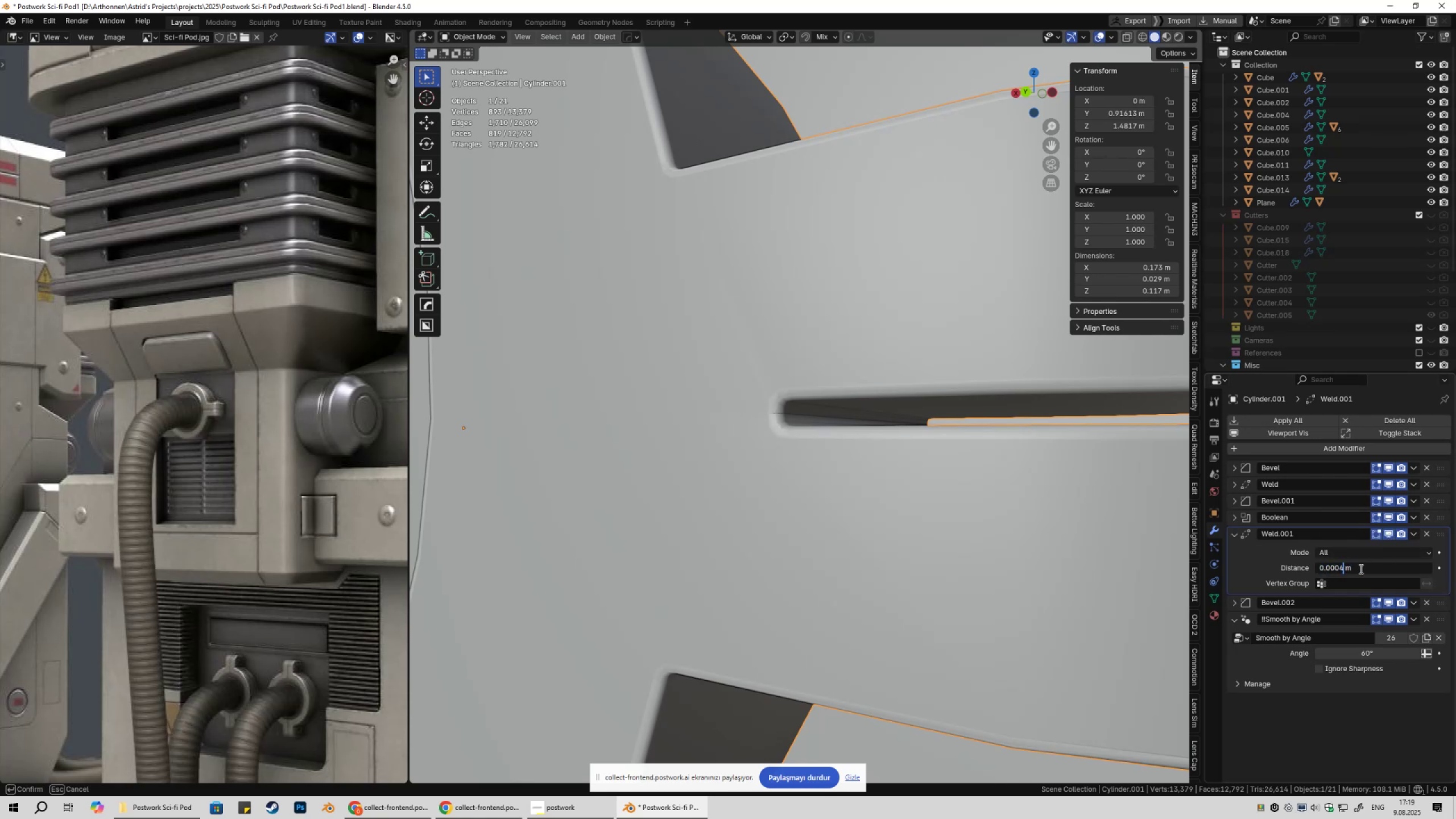 
key(NumpadEnter)
 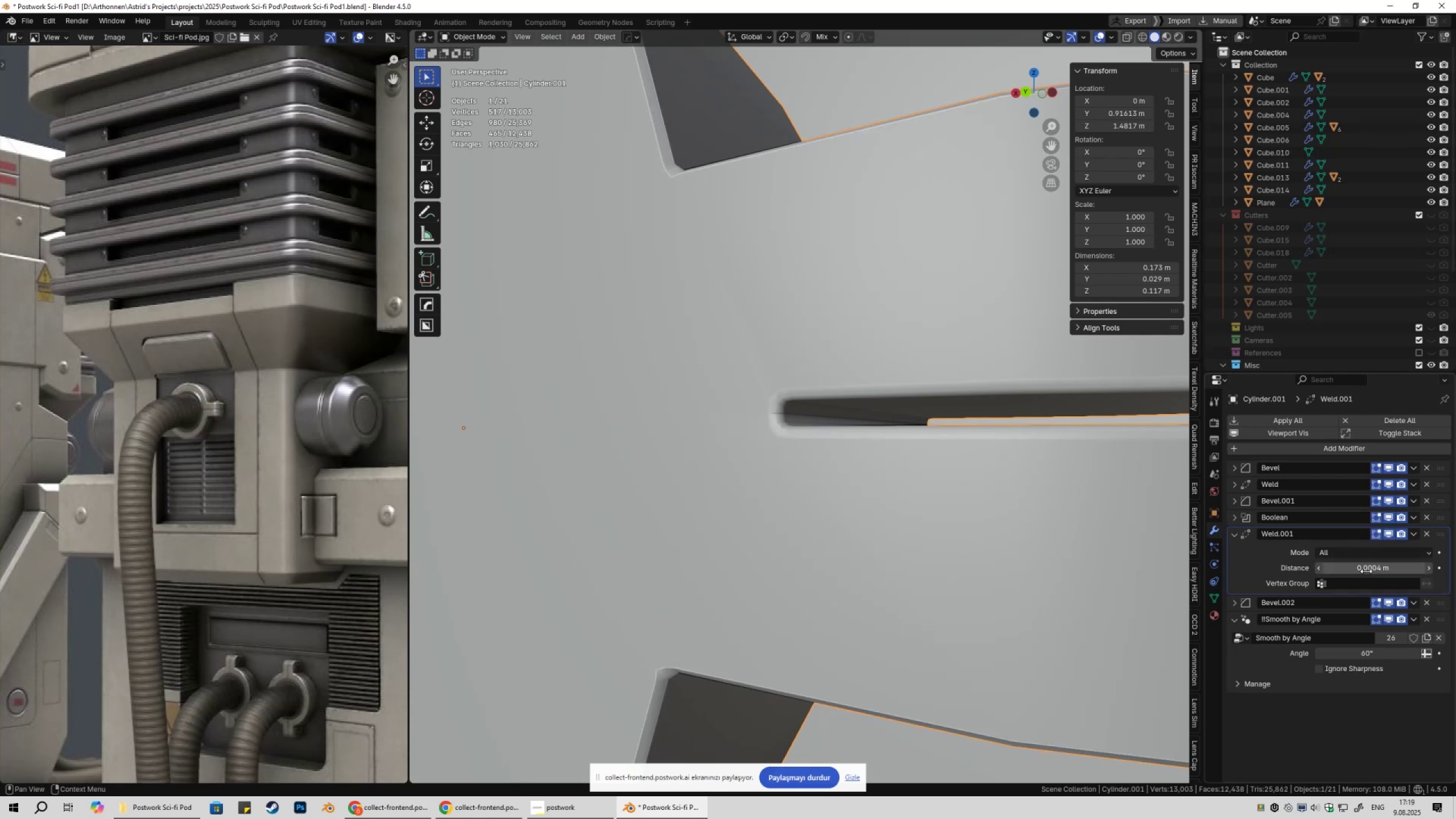 
double_click([1374, 566])
 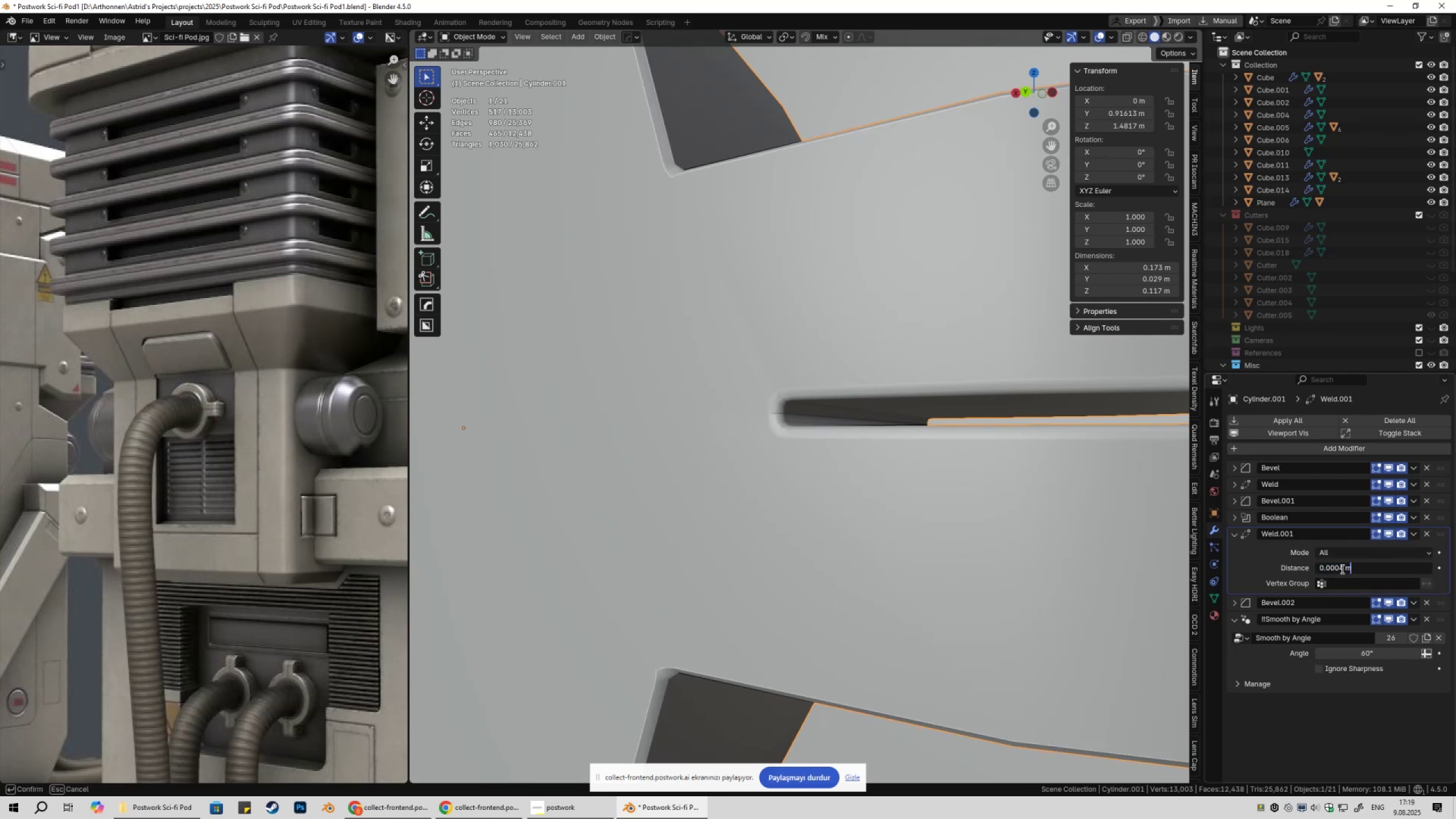 
left_click_drag(start_coordinate=[1339, 569], to_coordinate=[1343, 569])
 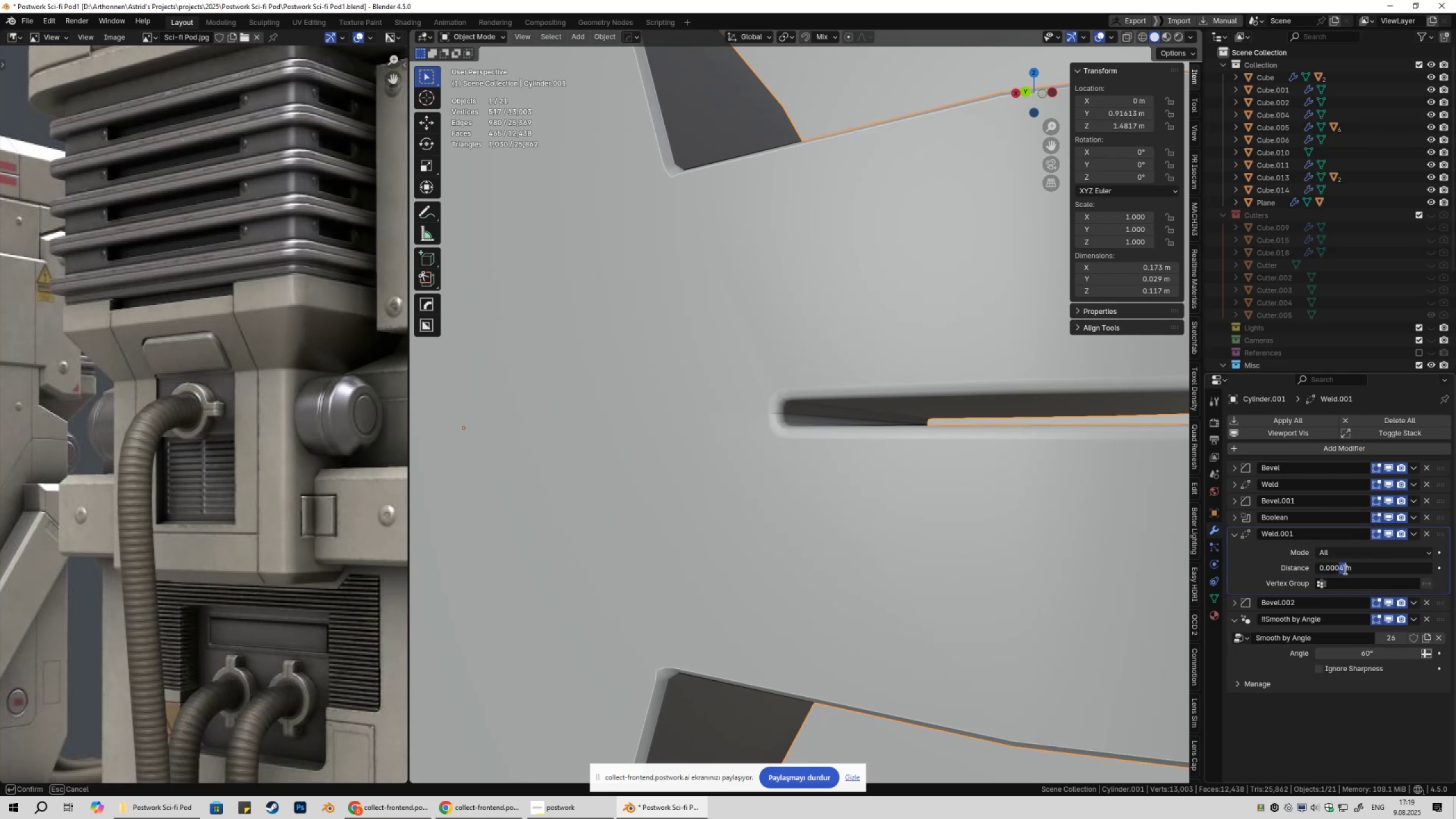 
key(Numpad2)
 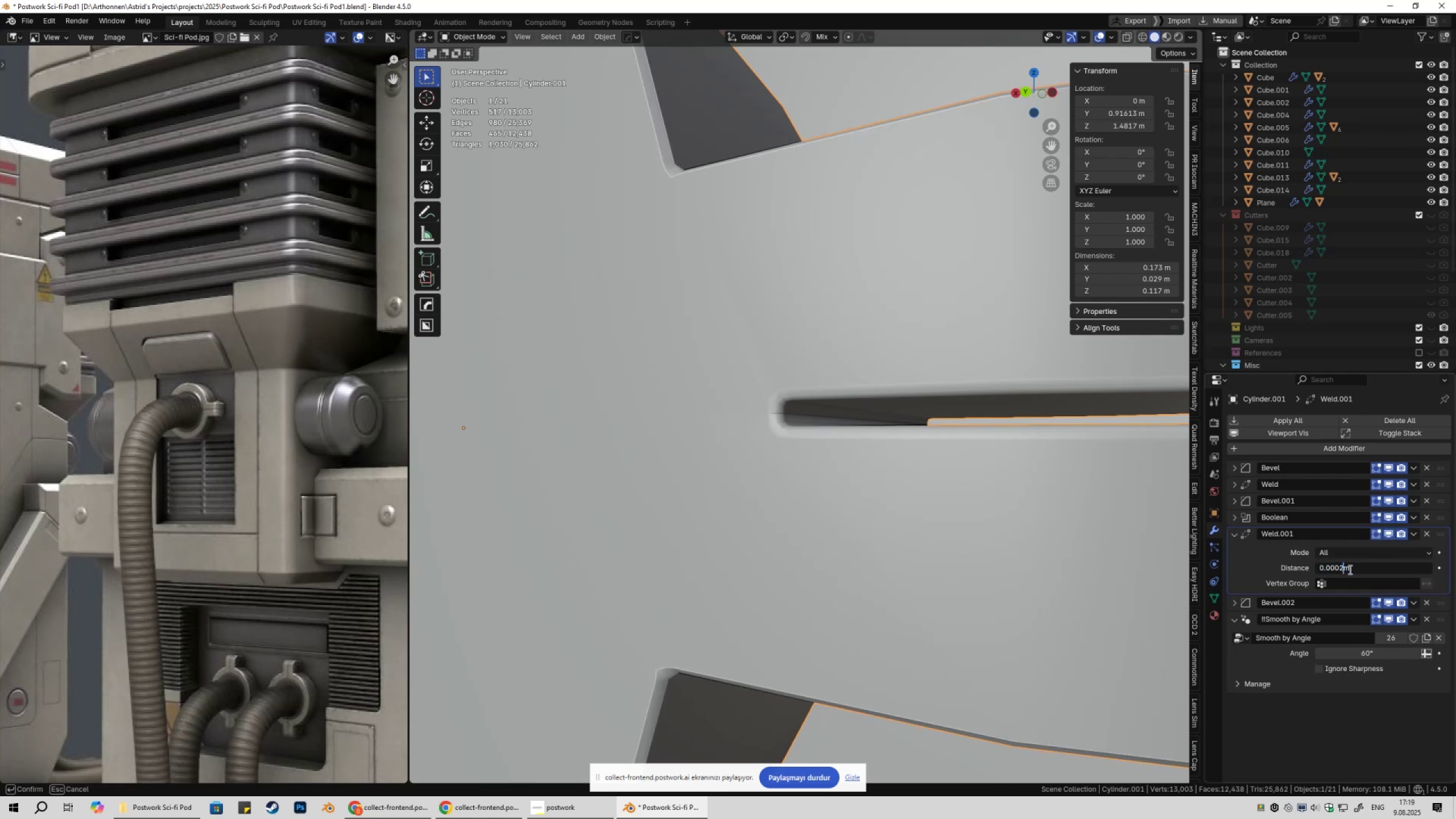 
key(NumpadEnter)
 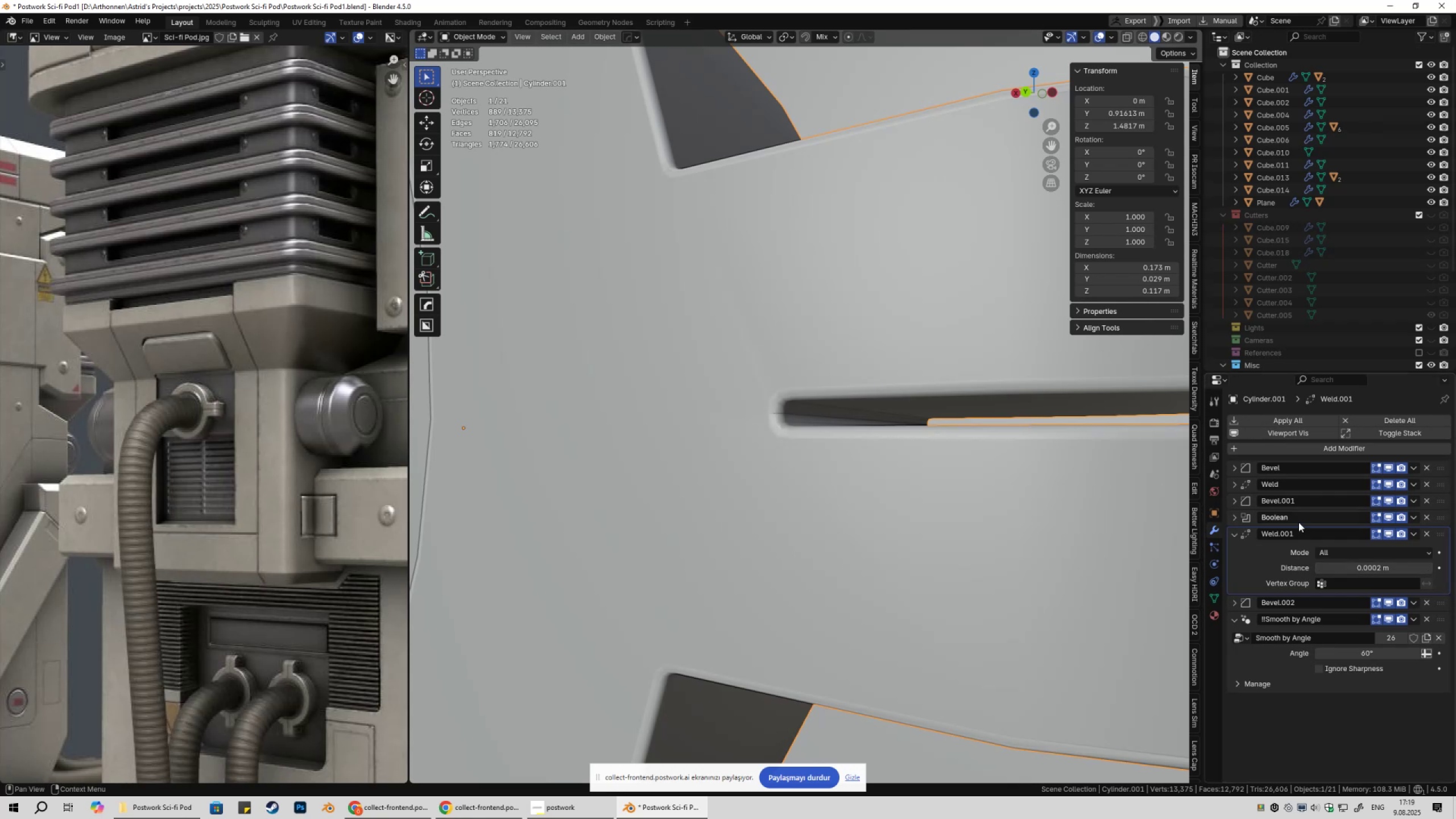 
left_click([1316, 448])
 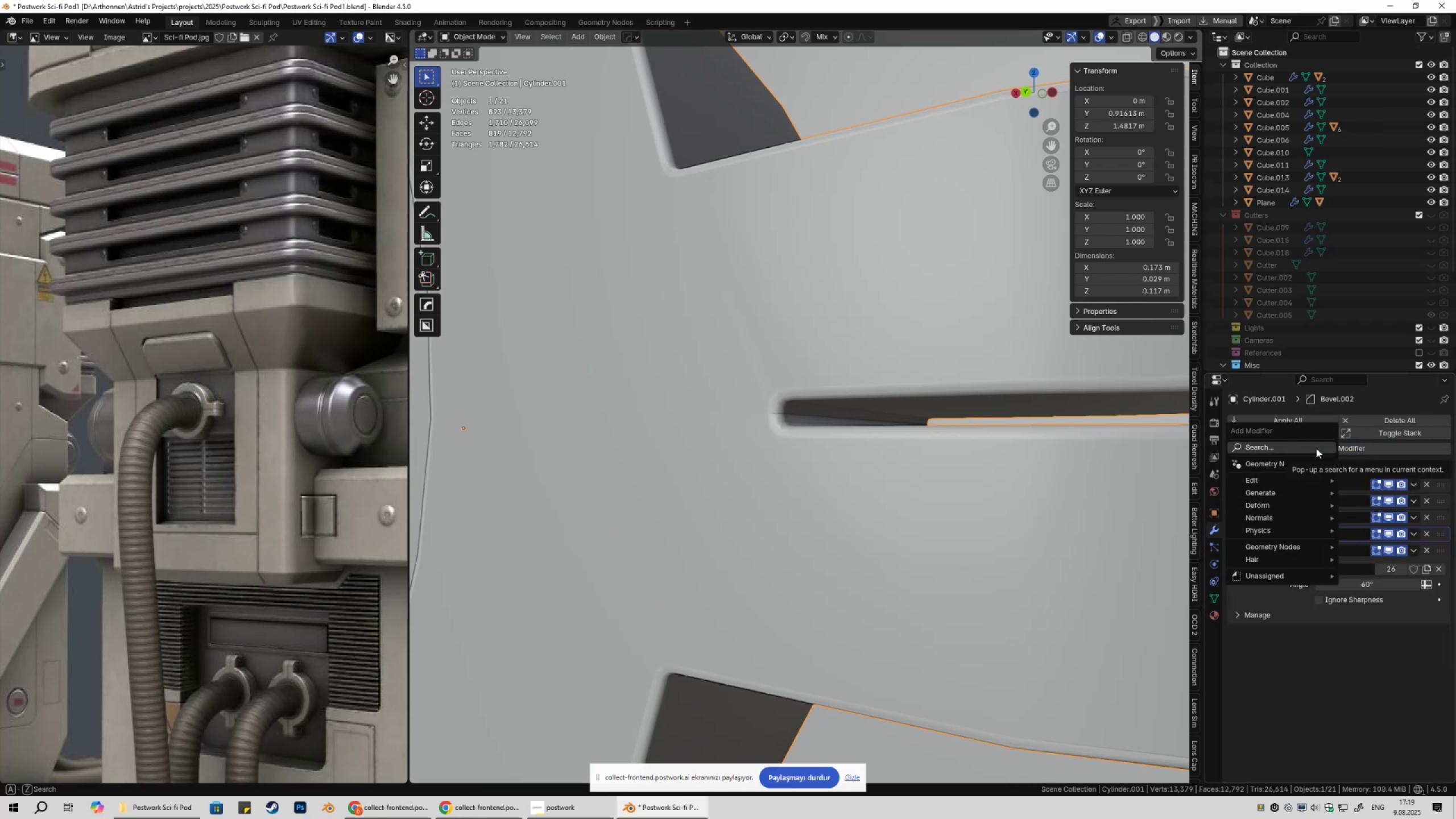 
type(dec)
 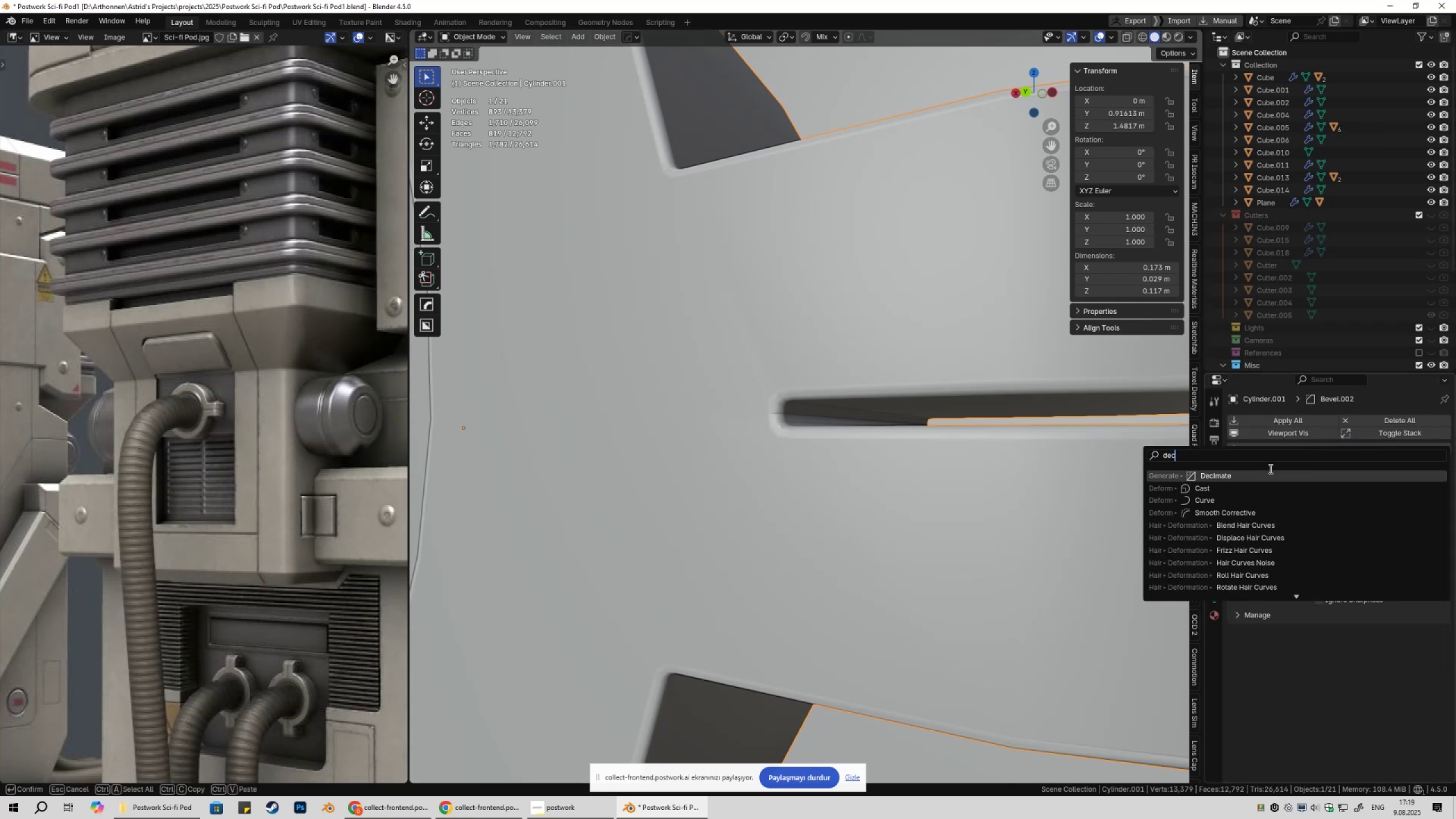 
left_click([1269, 469])
 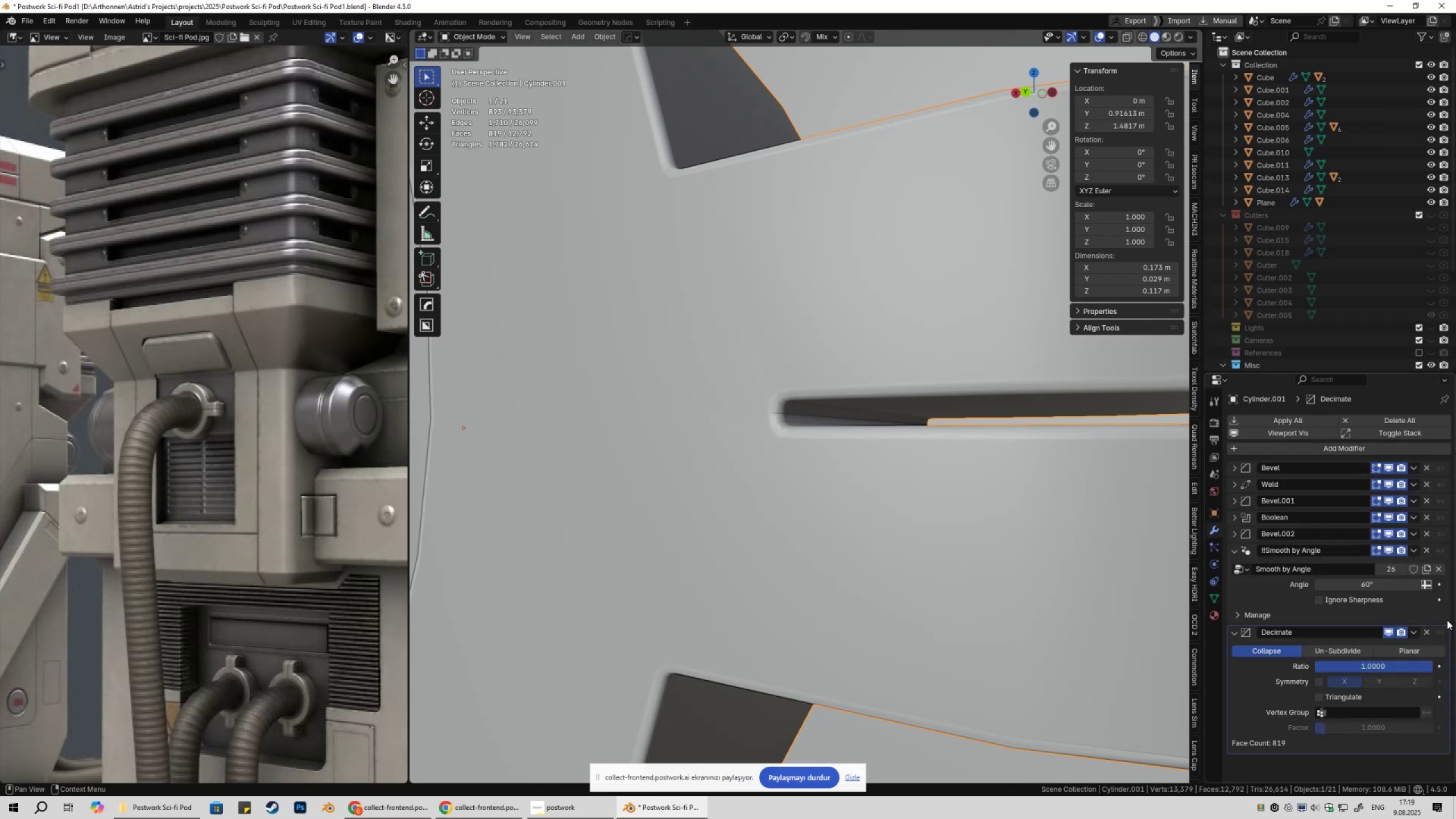 
left_click_drag(start_coordinate=[1438, 635], to_coordinate=[1438, 537])
 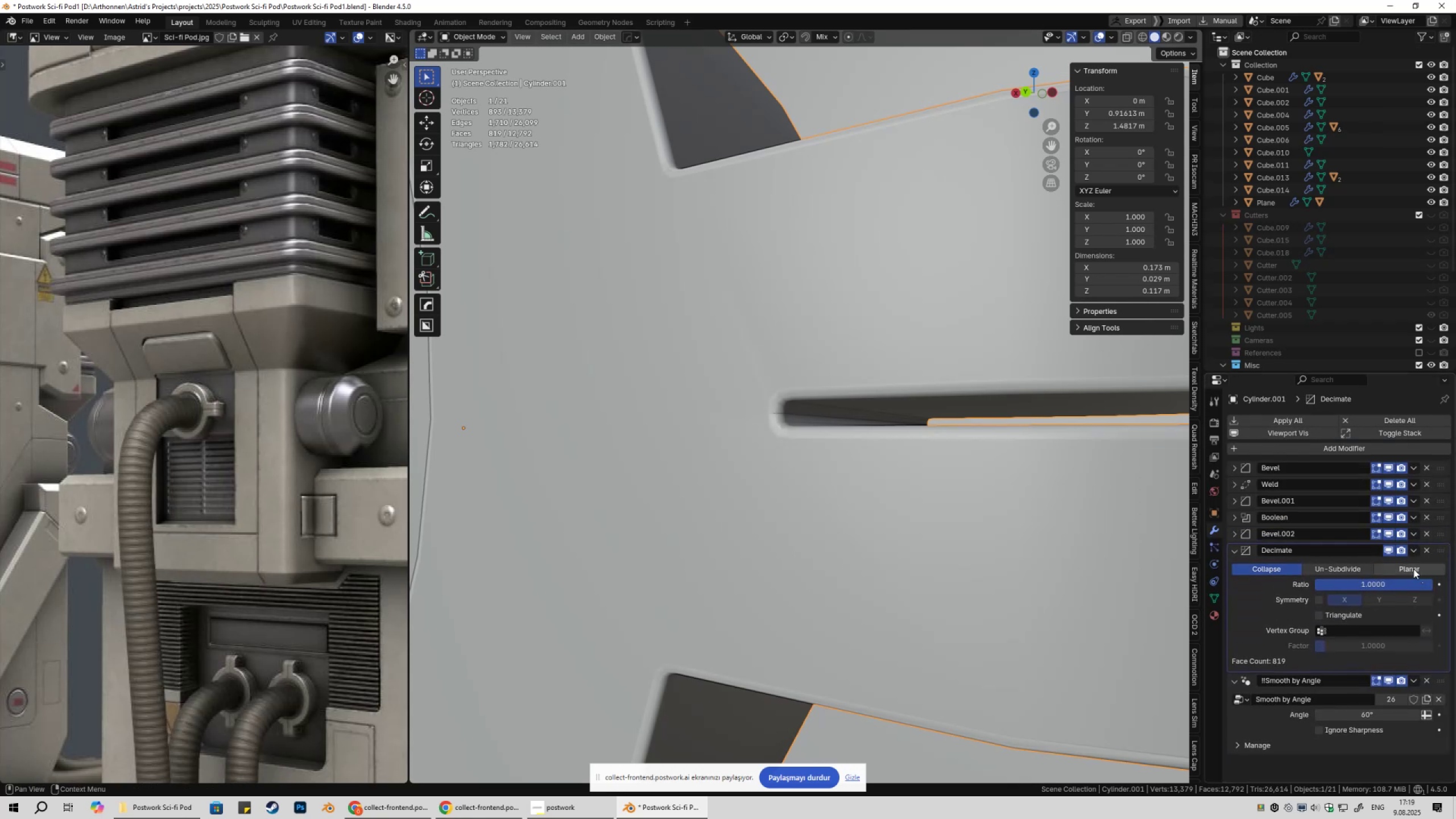 
left_click([1413, 569])
 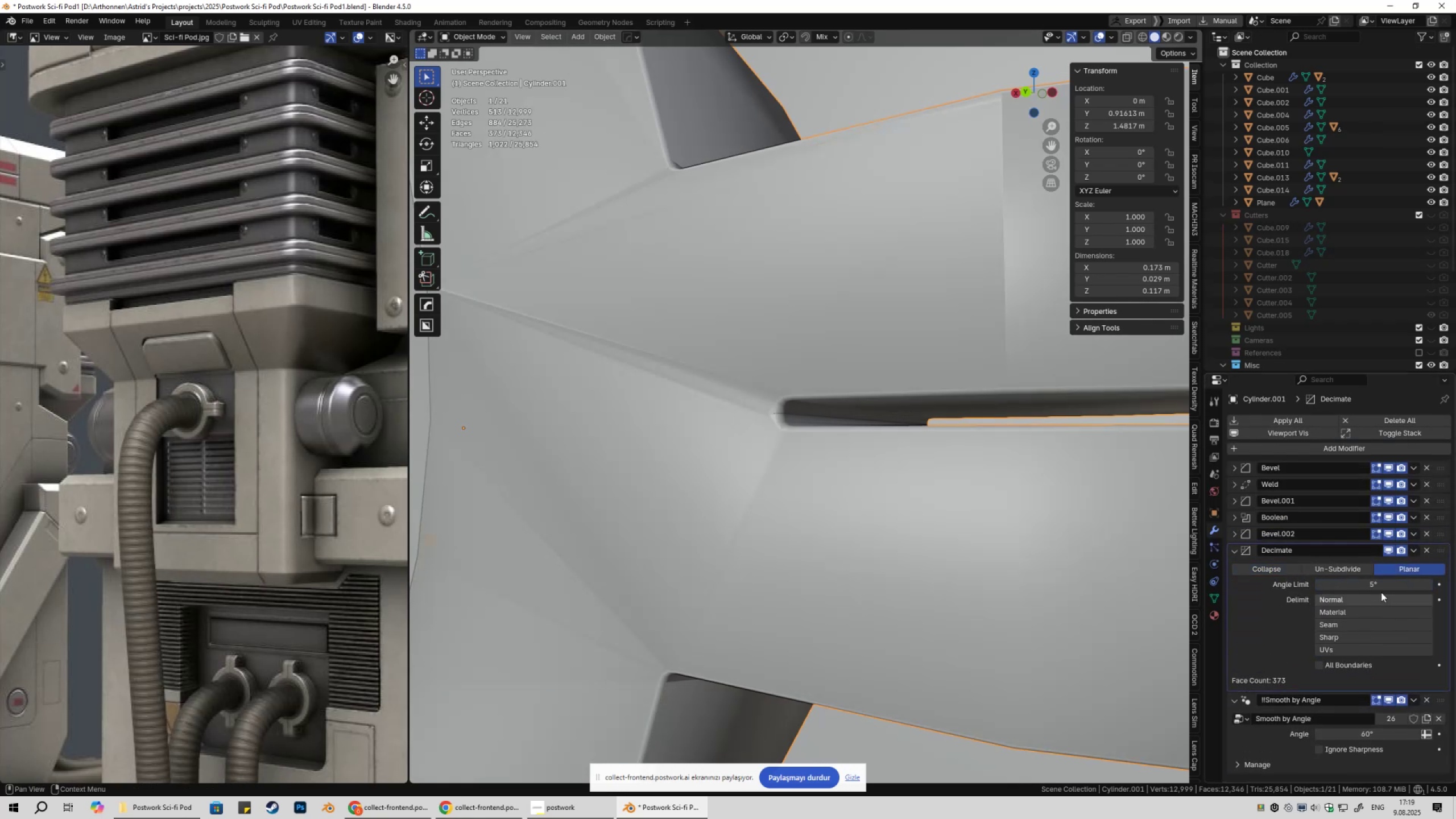 
left_click([1381, 589])
 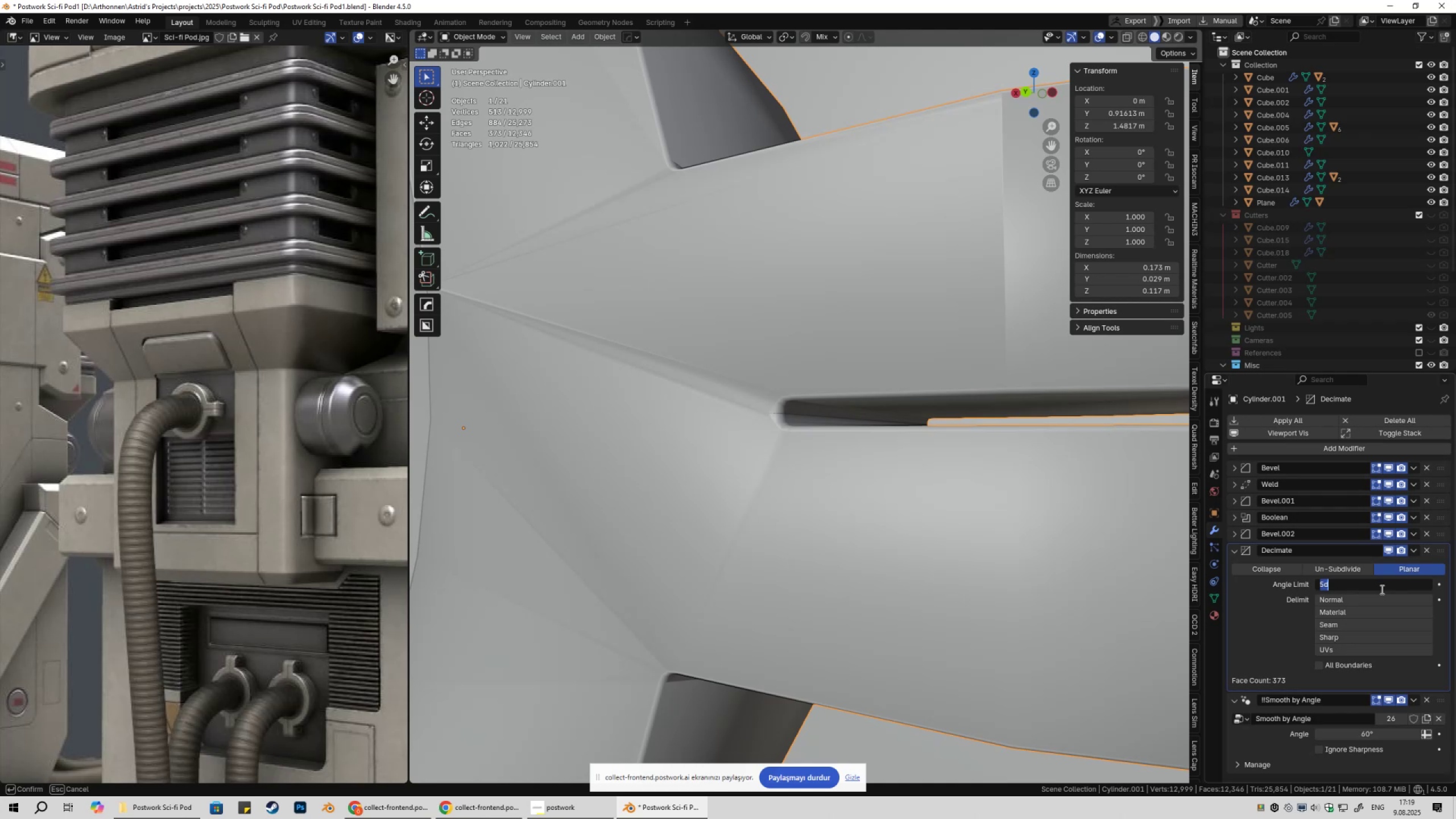 
key(Numpad2)
 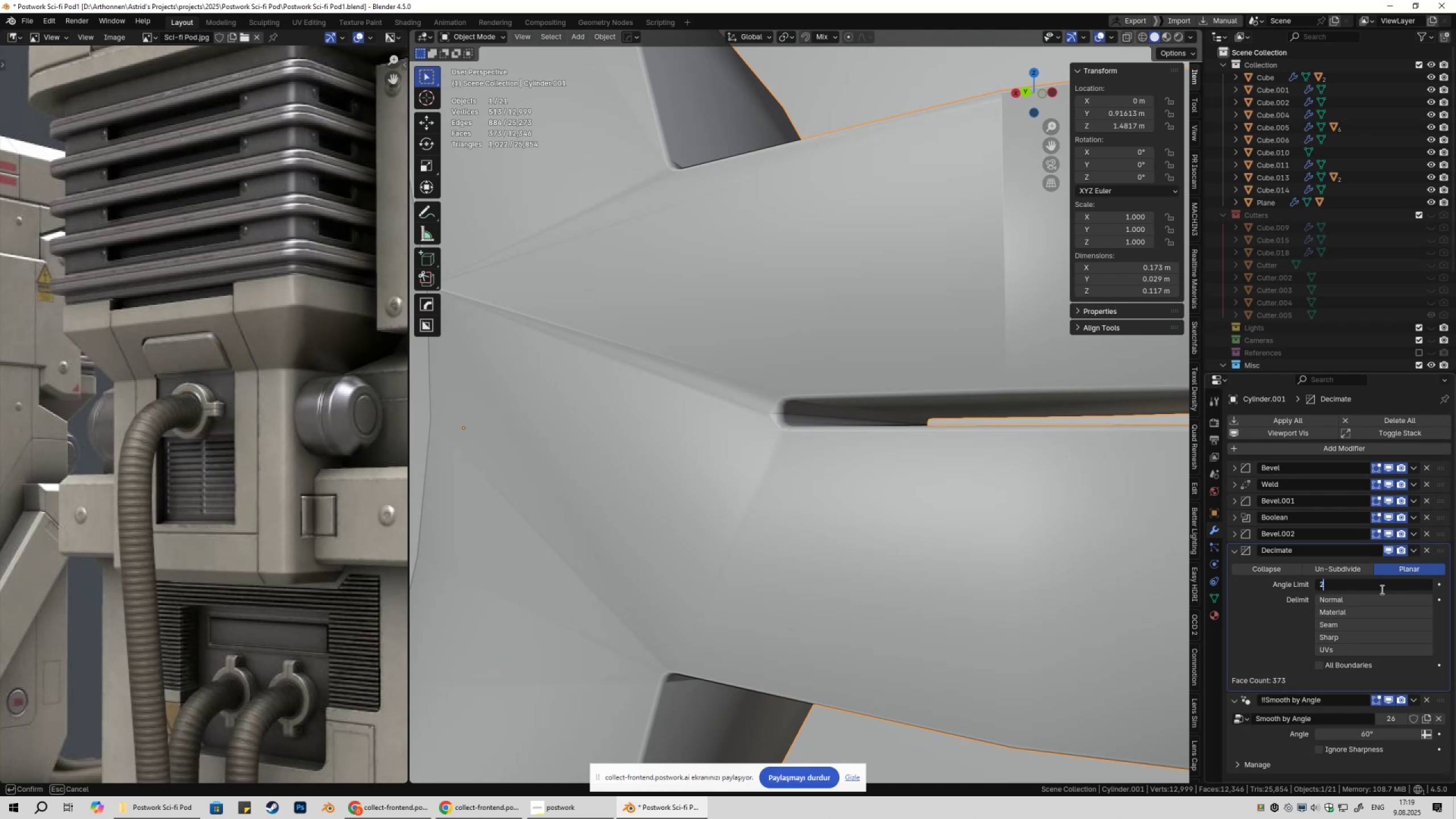 
key(NumpadEnter)
 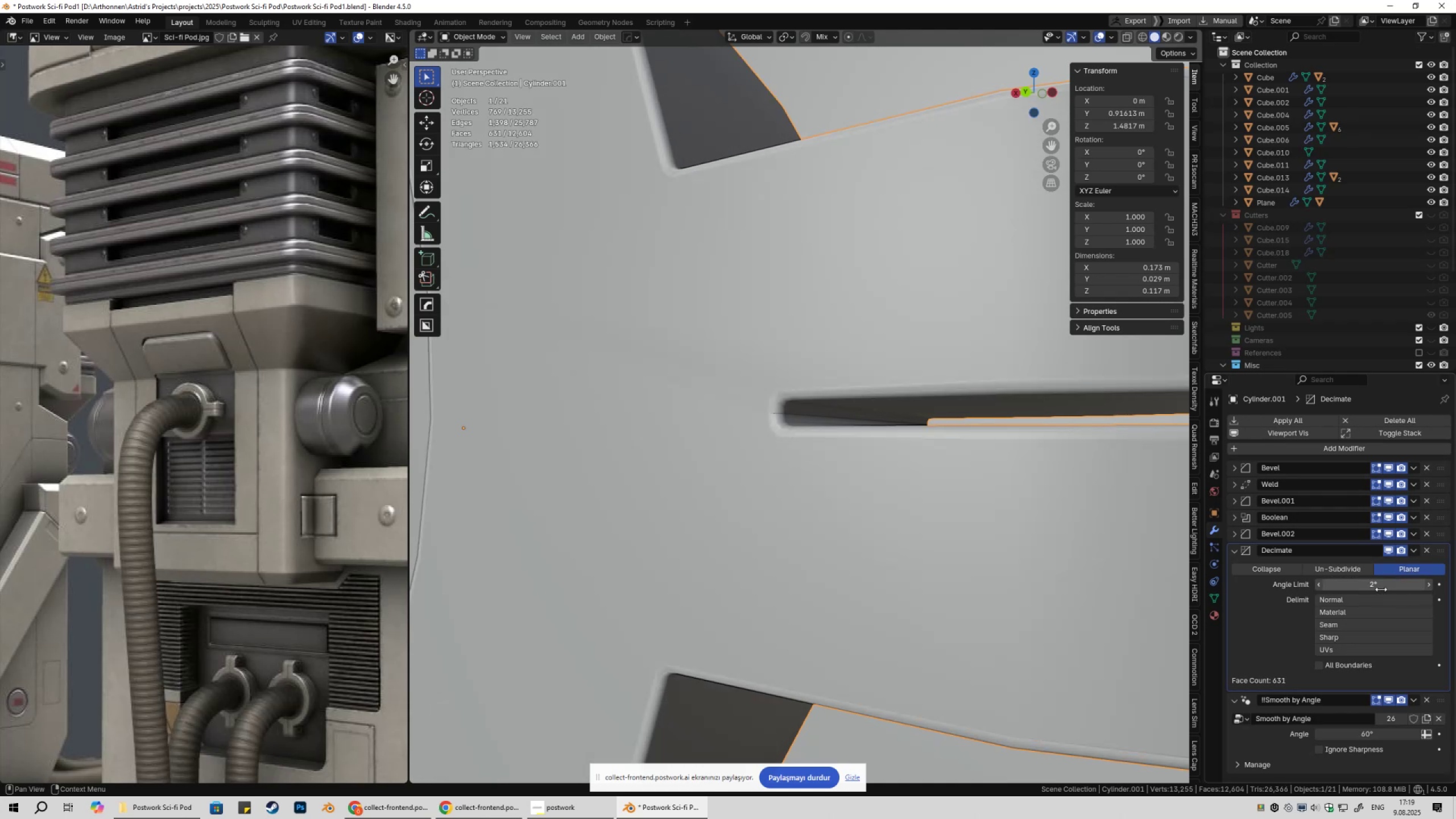 
scroll: coordinate [893, 498], scroll_direction: down, amount: 3.0
 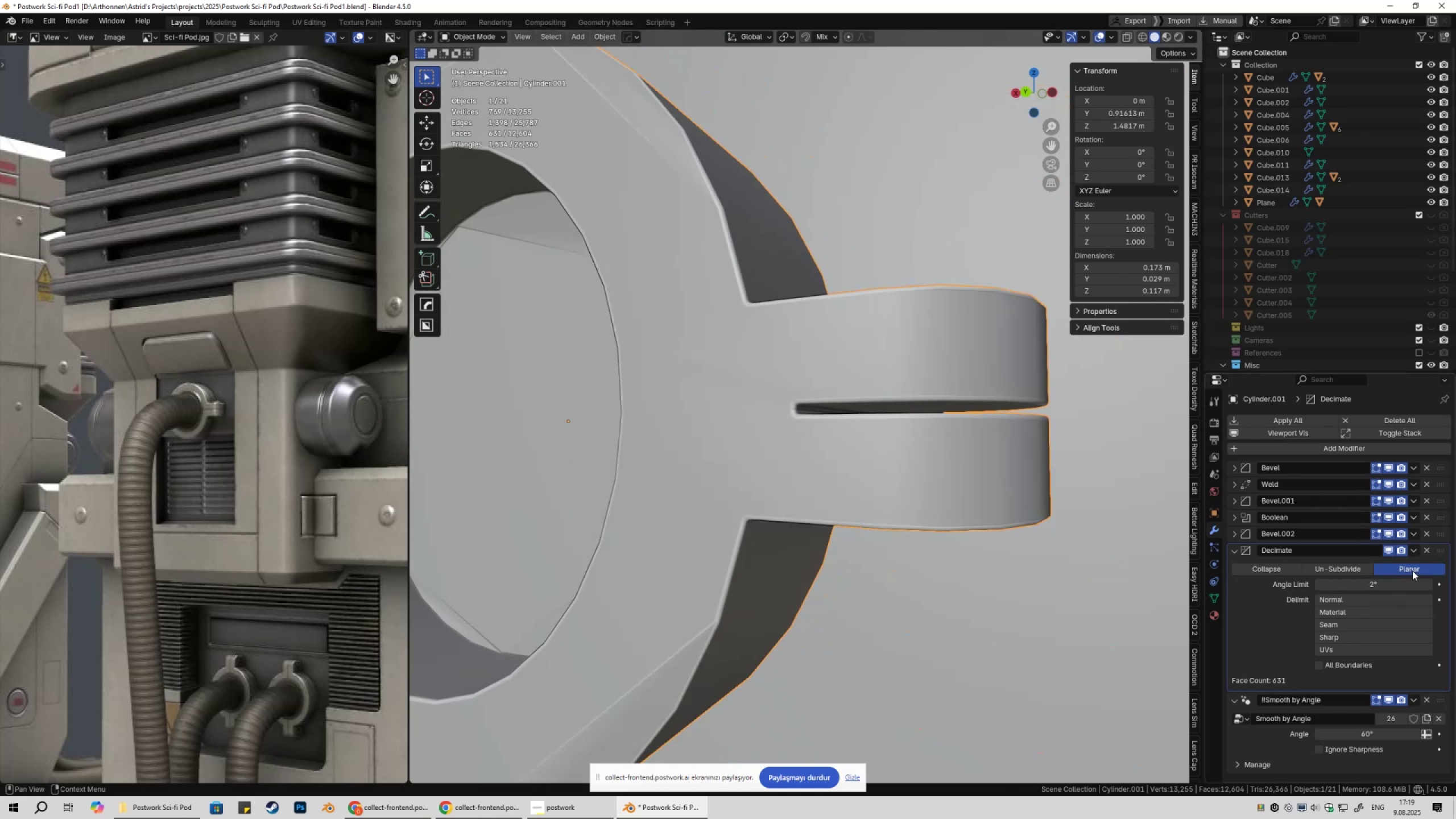 
left_click([1430, 549])
 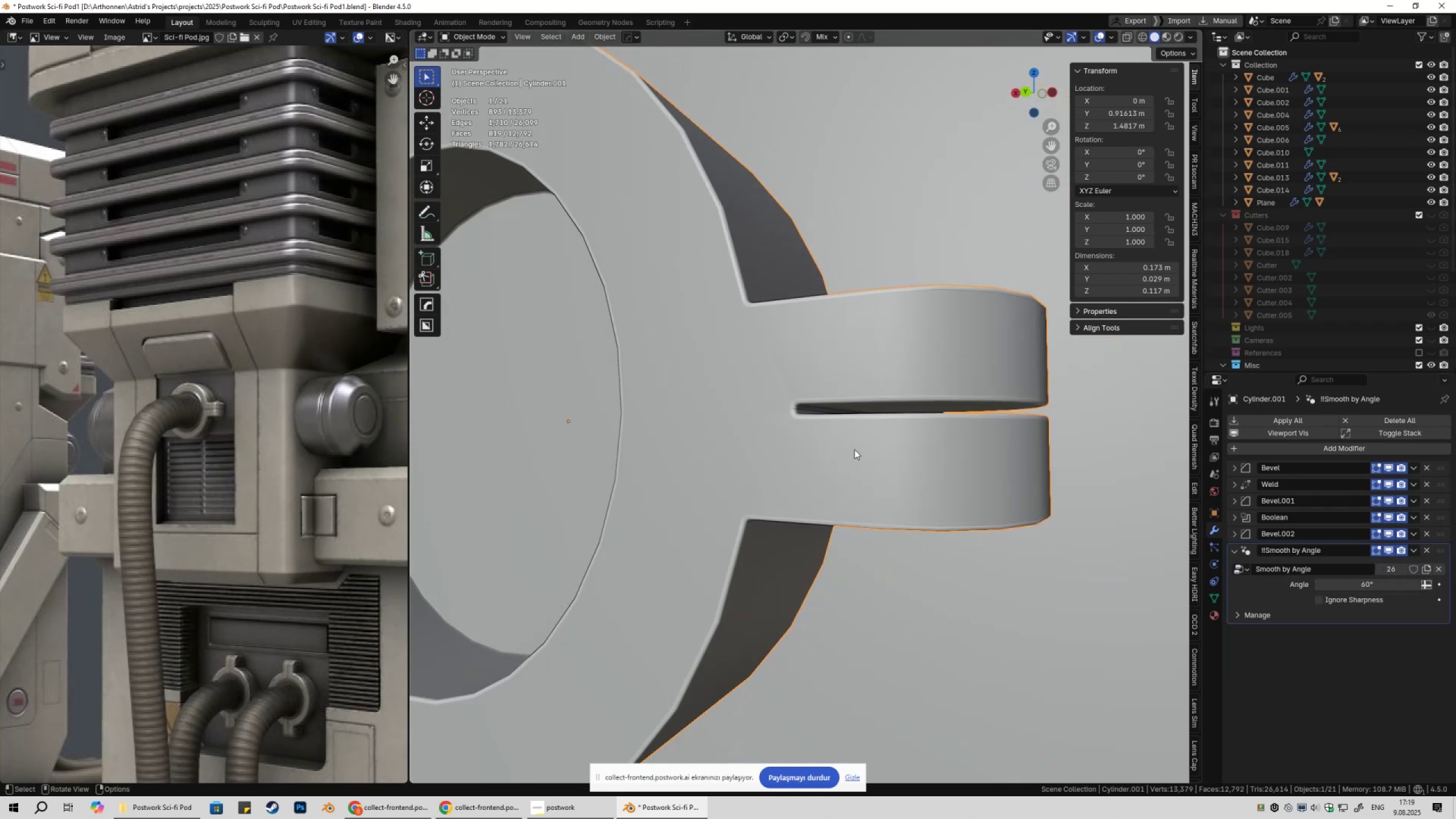 
key(Tab)
 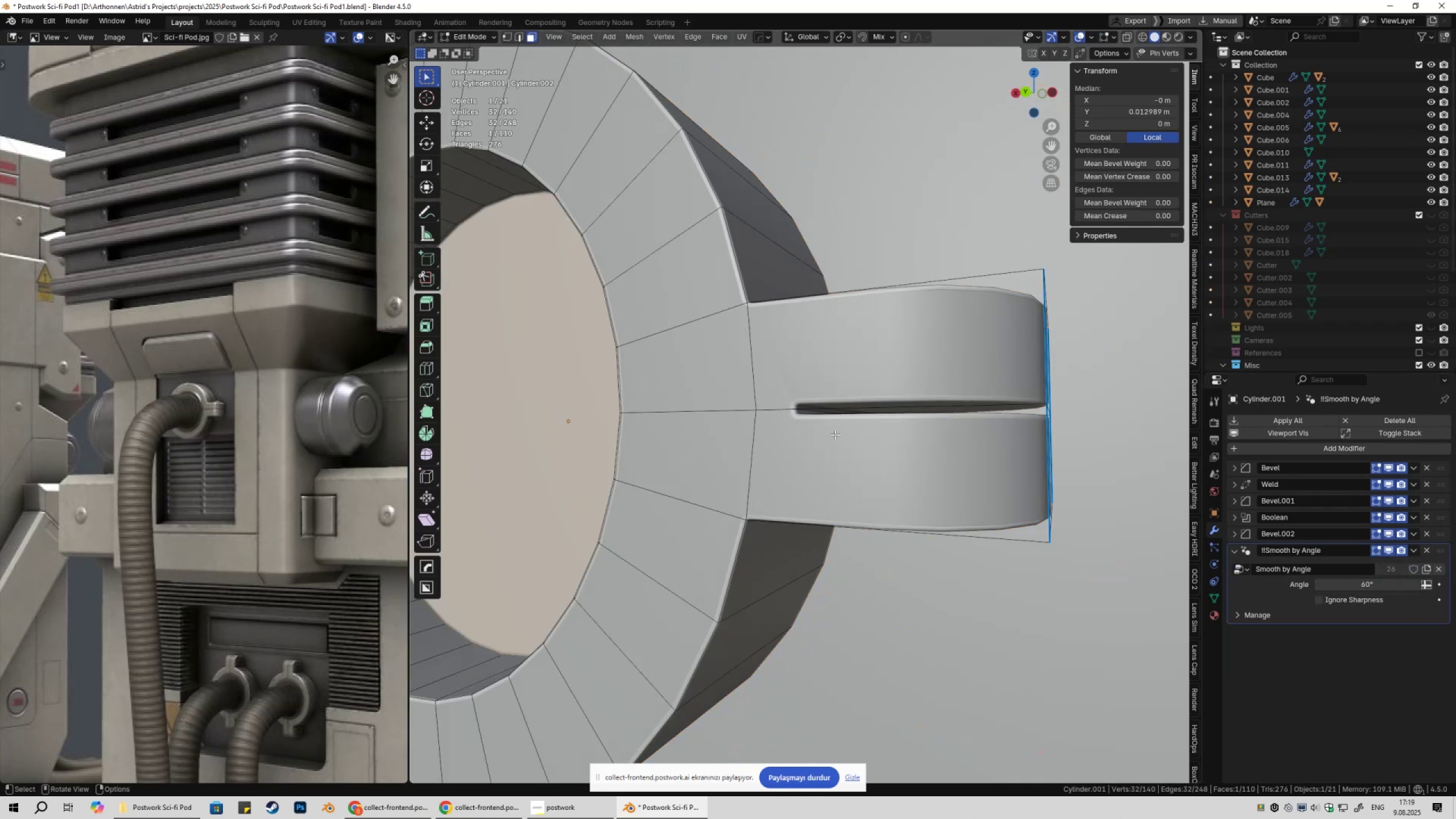 
key(2)
 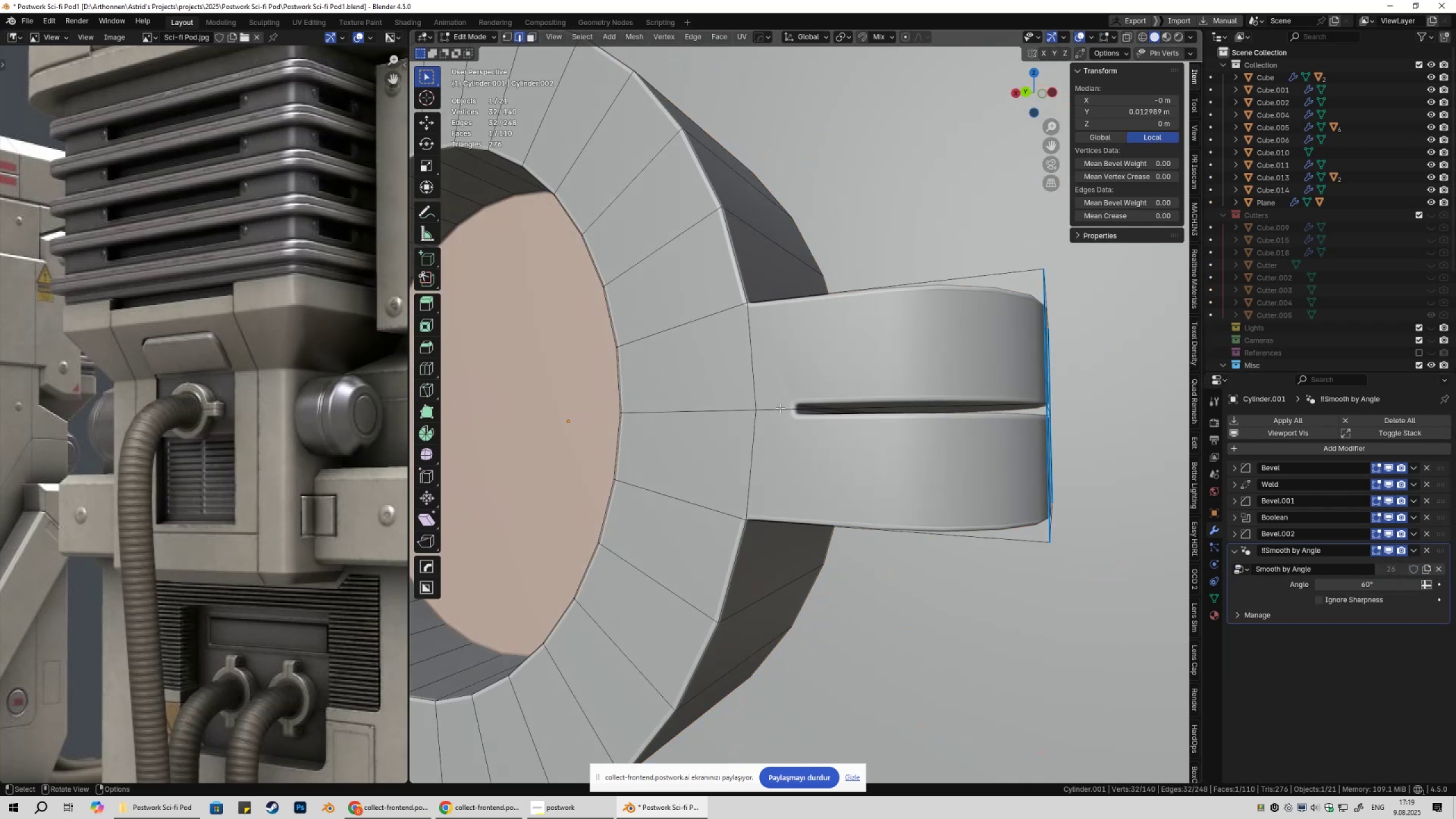 
left_click([780, 408])
 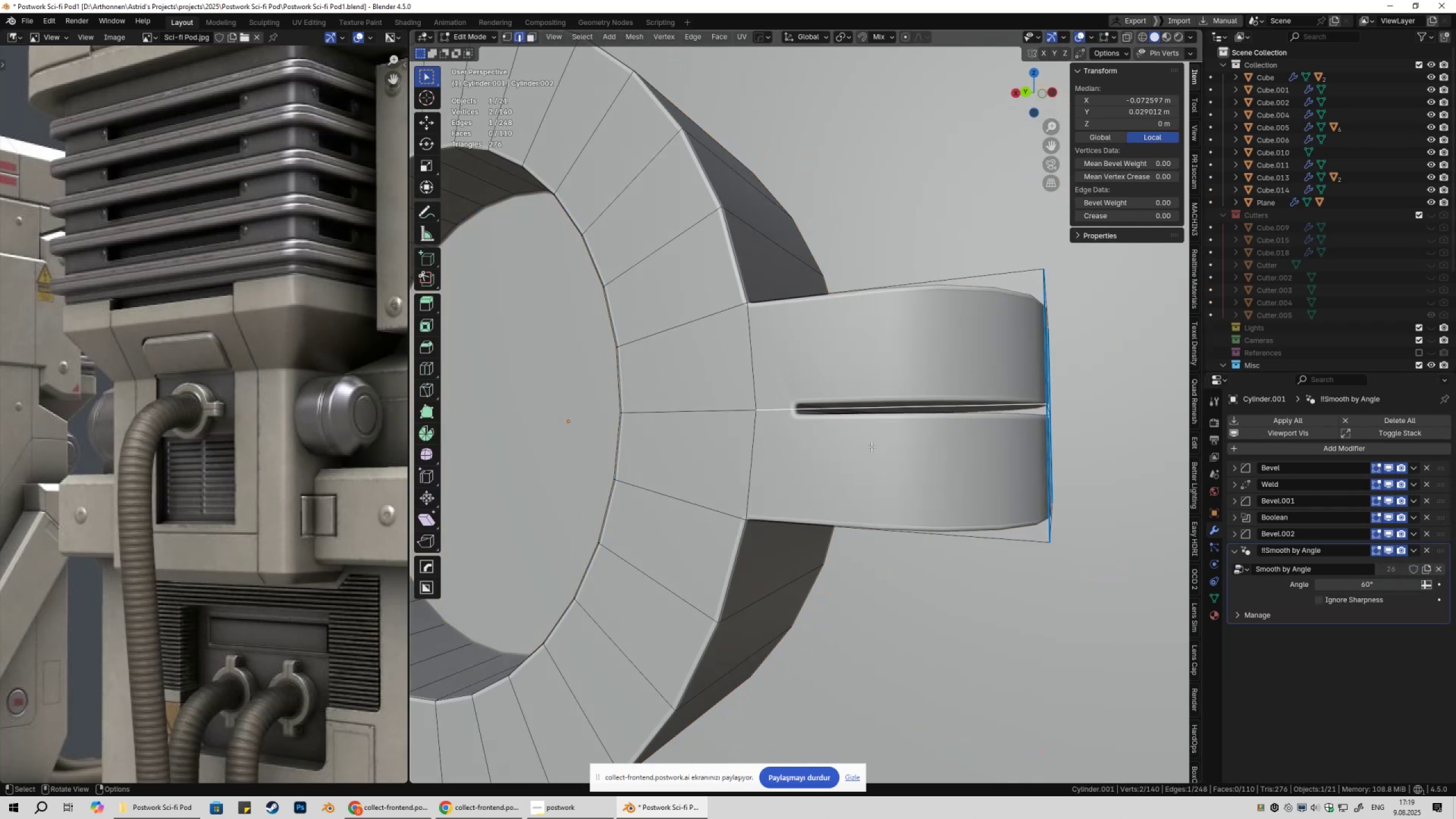 
key(Control+ControlLeft)
 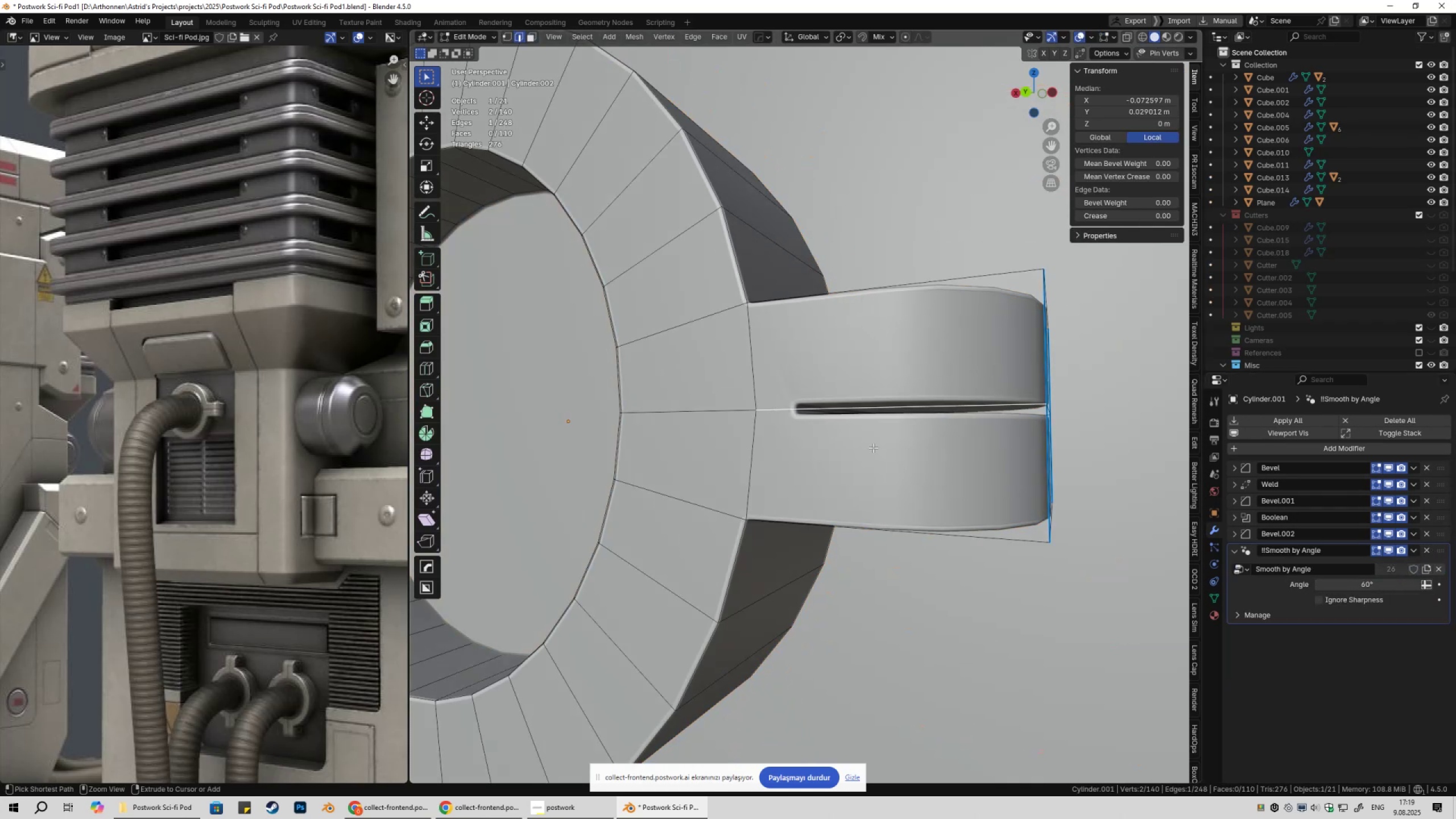 
key(Control+X)
 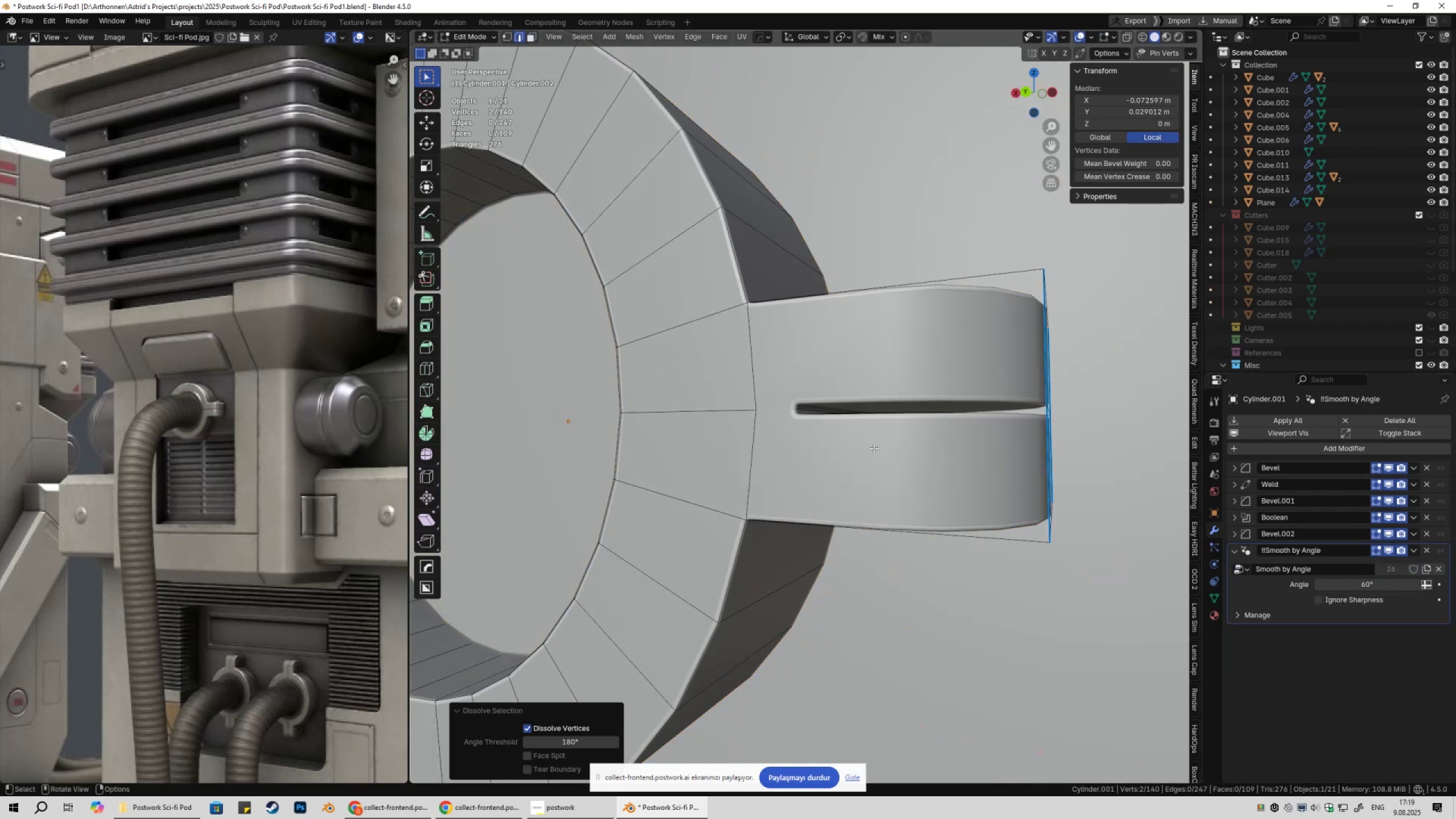 
key(Control+ControlLeft)
 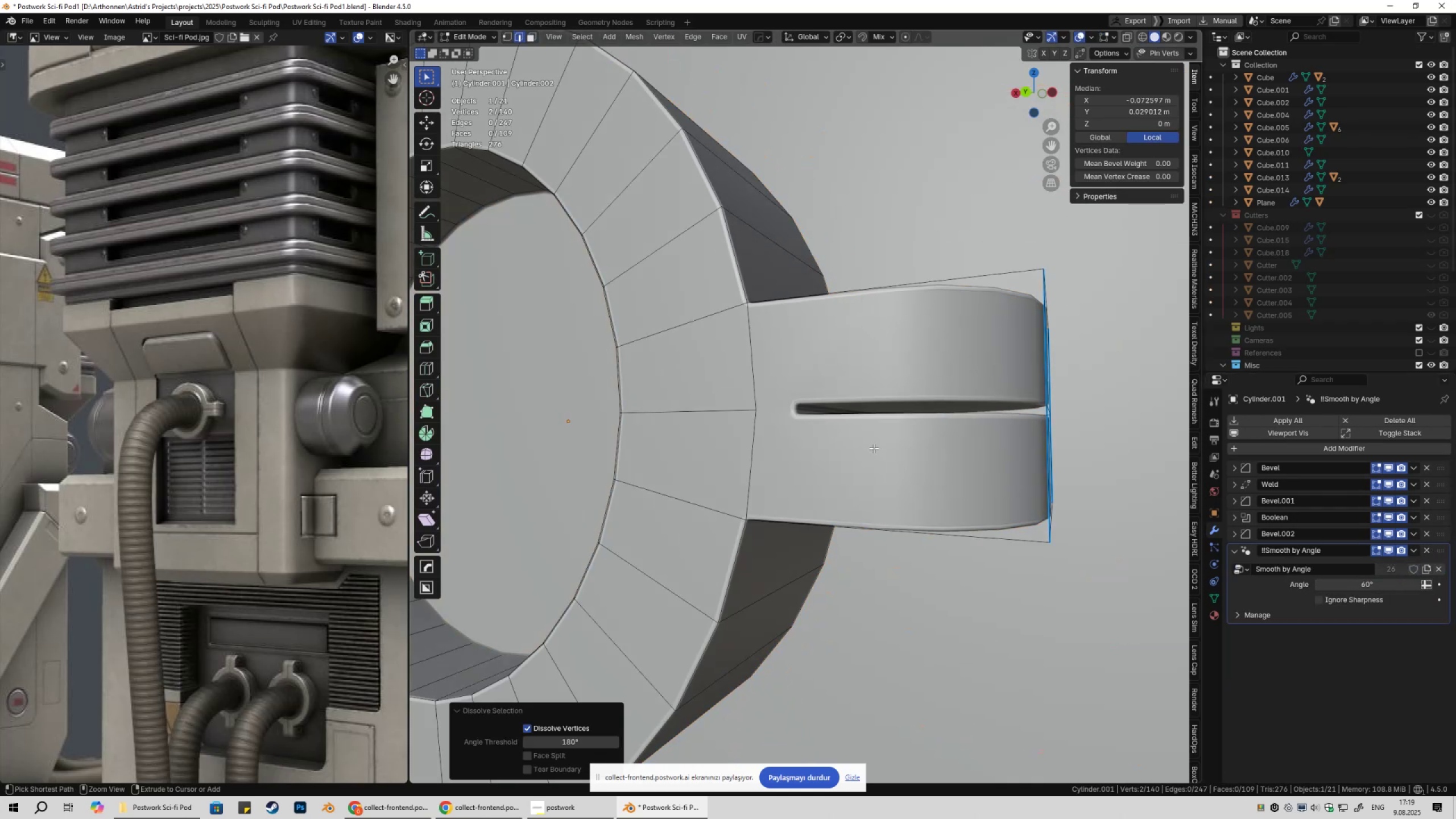 
key(Control+Z)
 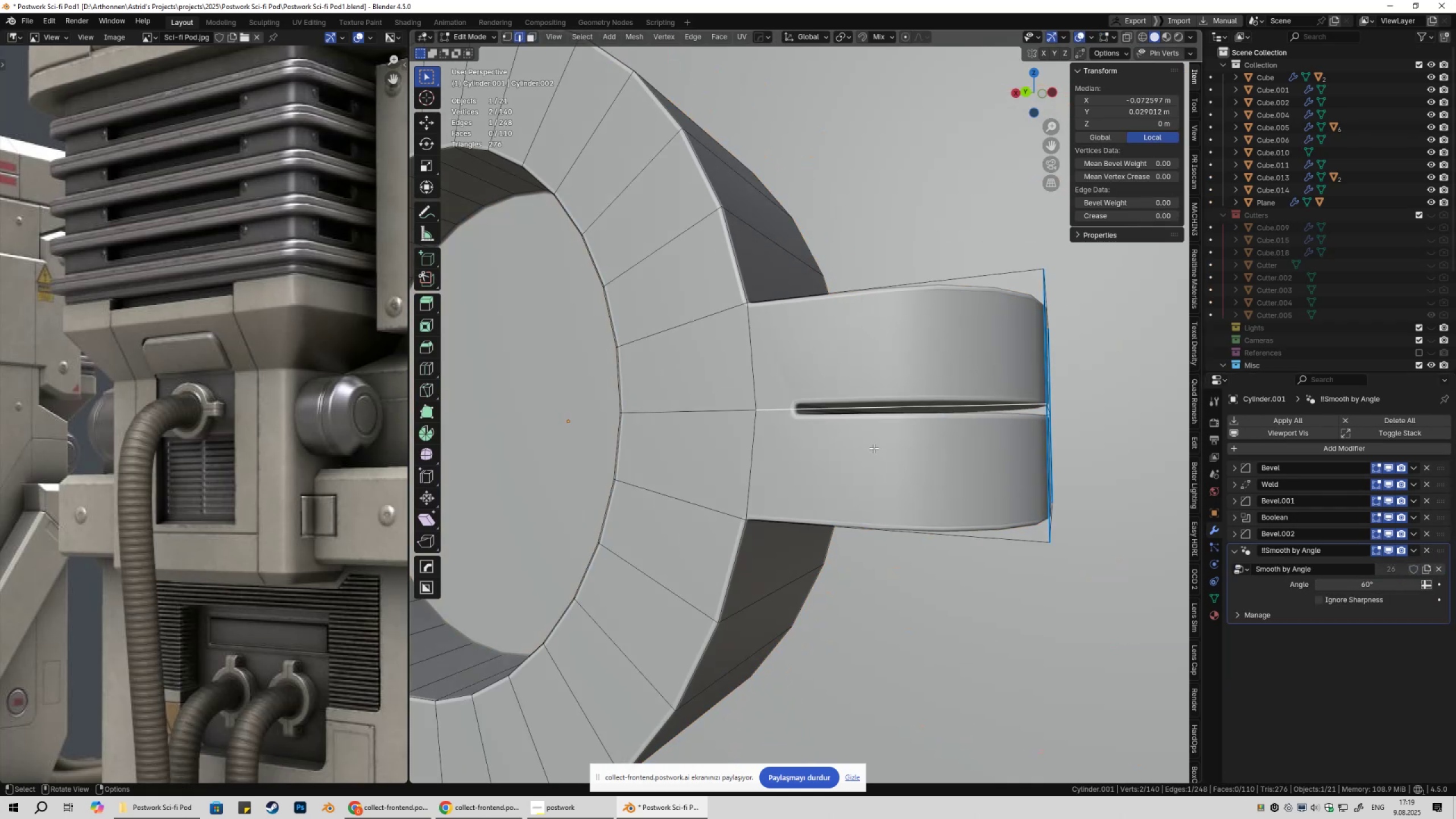 
scroll: coordinate [874, 448], scroll_direction: up, amount: 2.0
 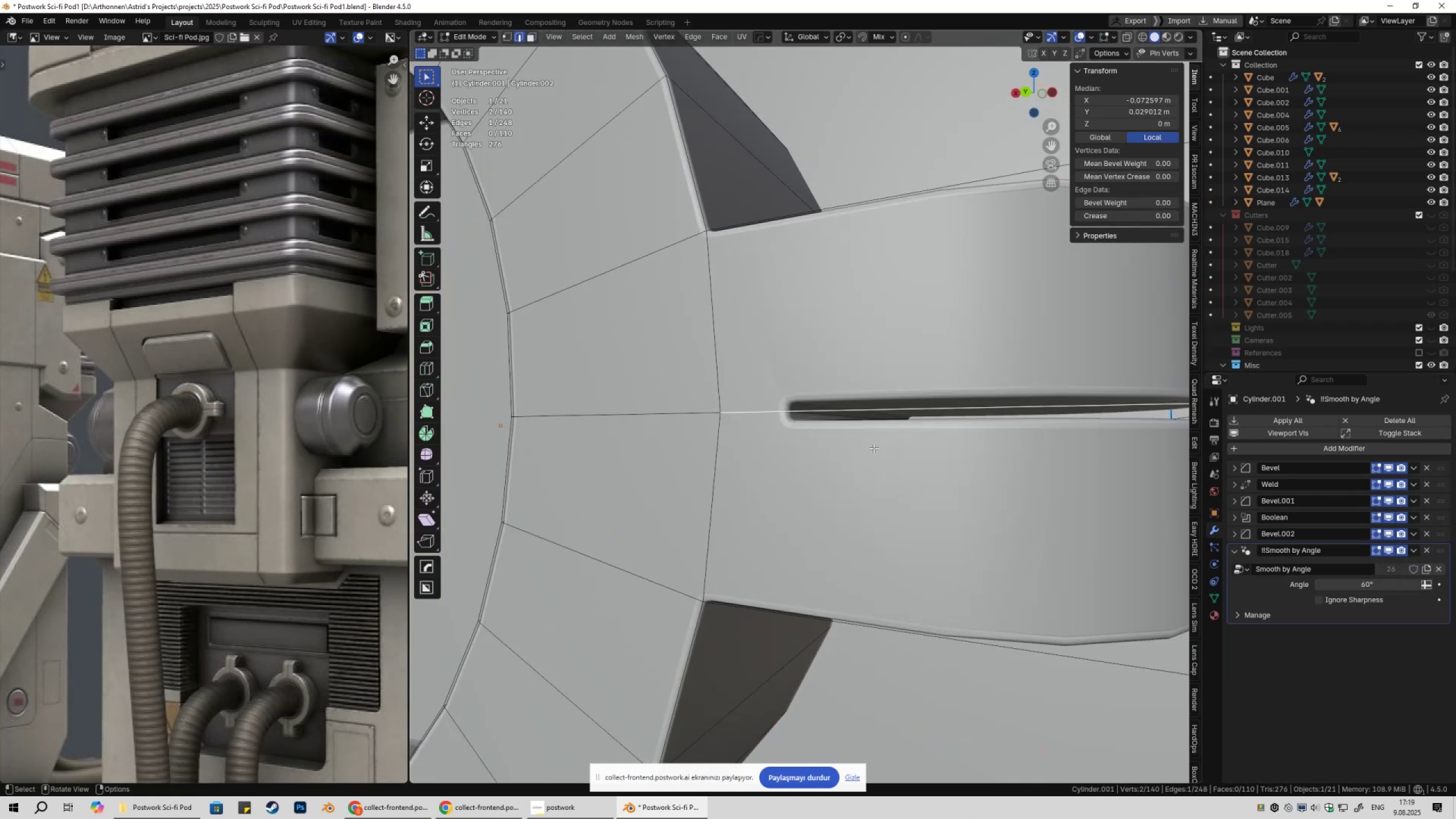 
key(Control+ControlLeft)
 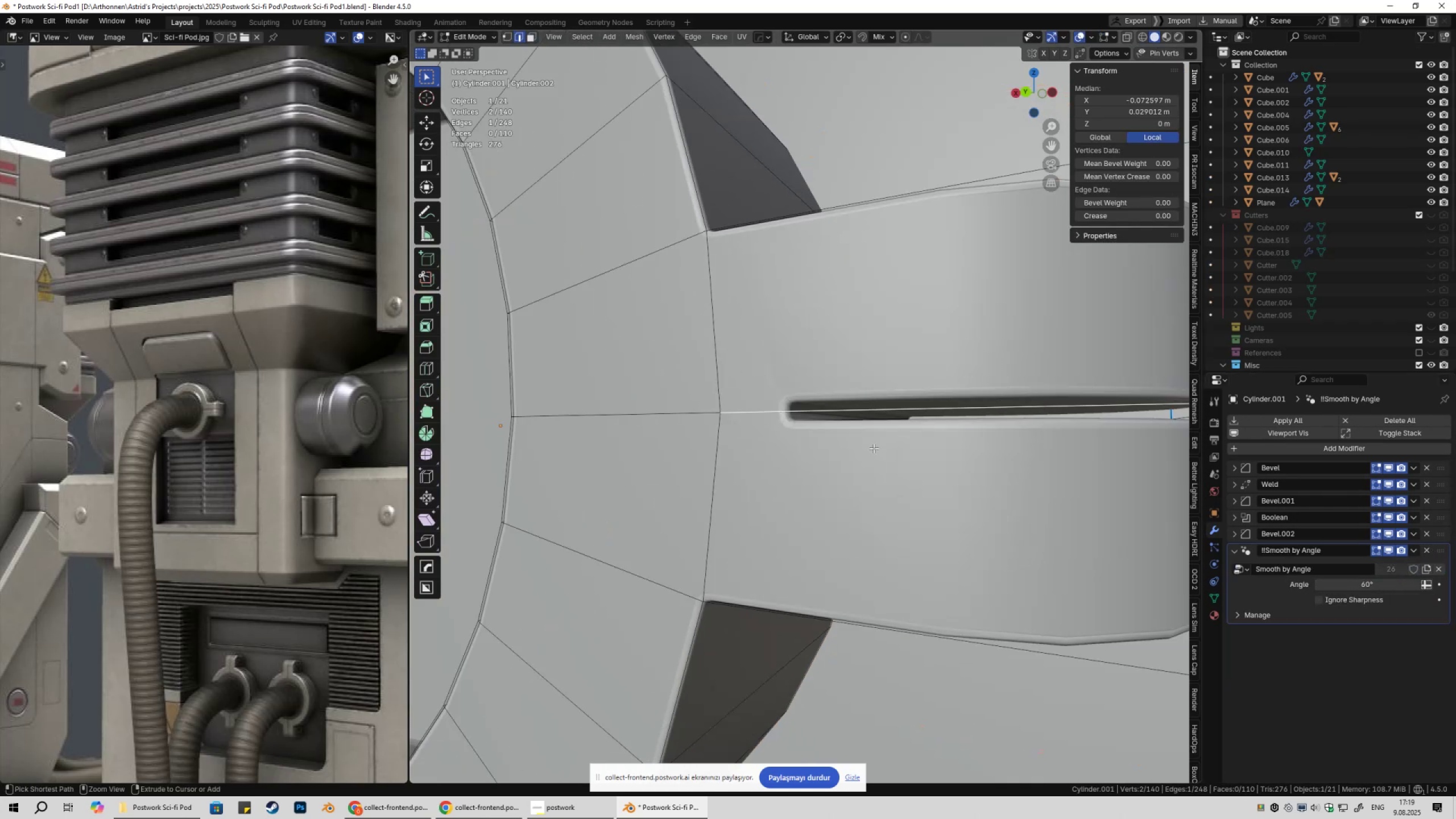 
key(Control+X)
 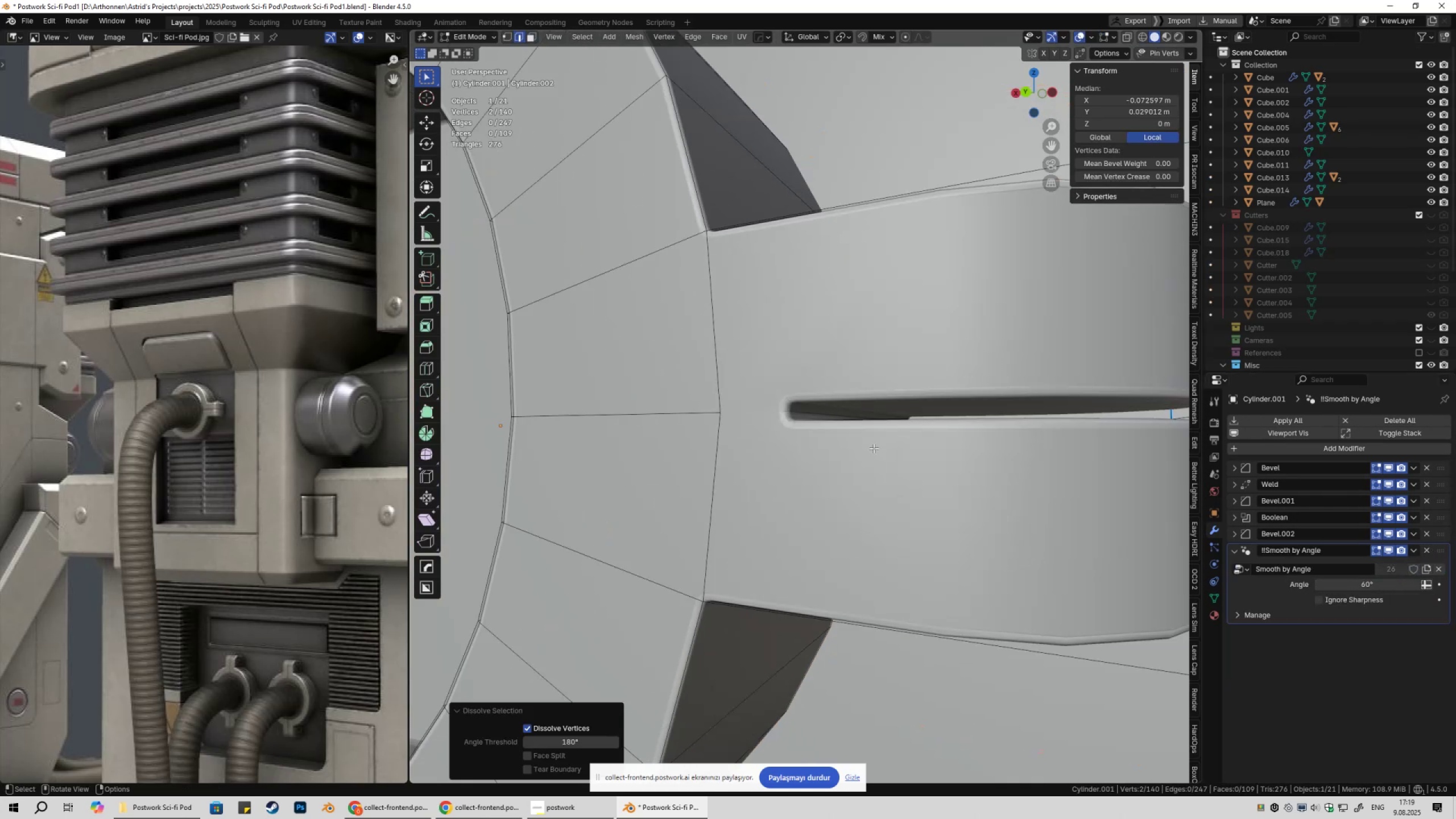 
scroll: coordinate [874, 448], scroll_direction: down, amount: 2.0
 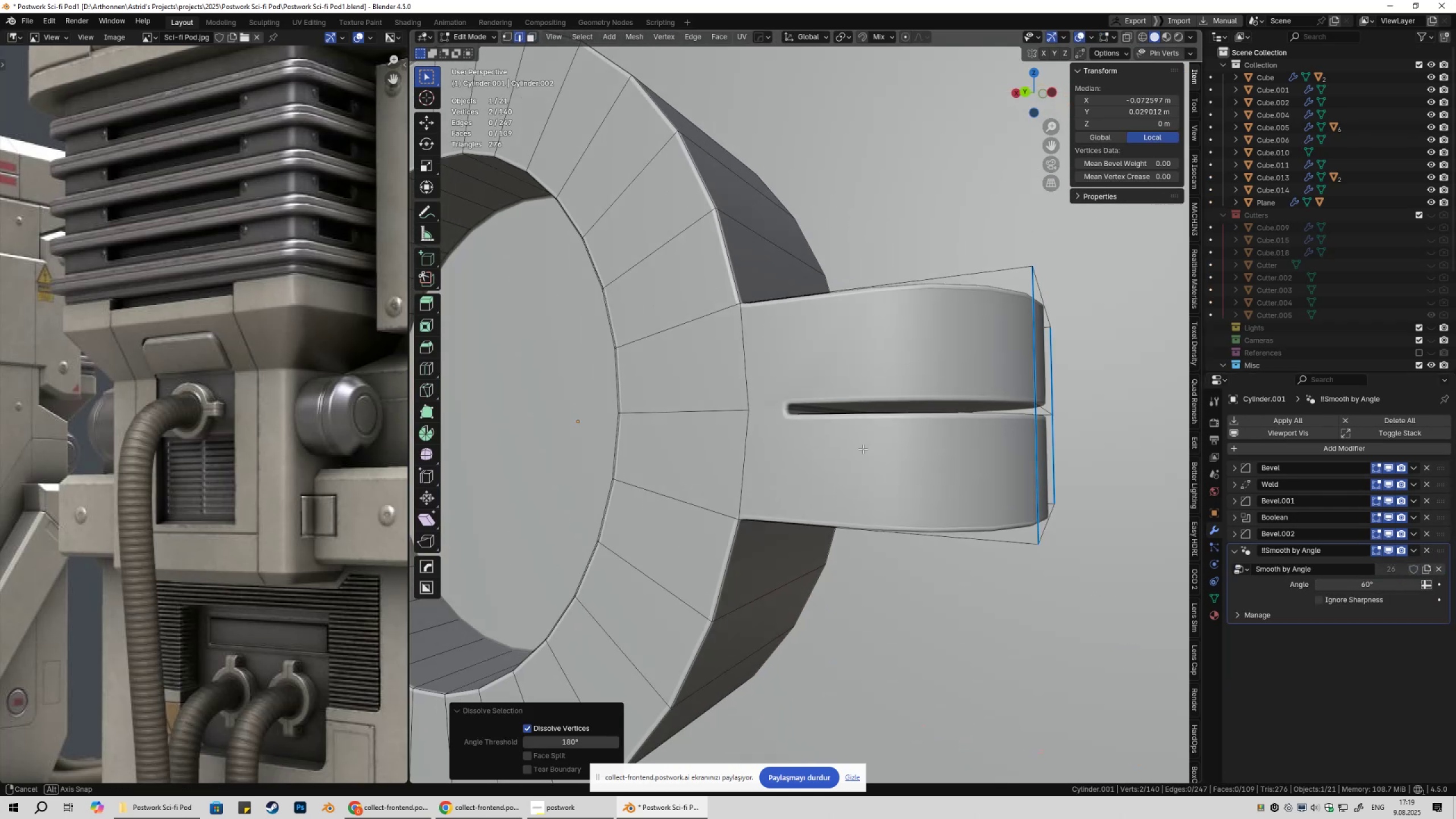 
key(Tab)
 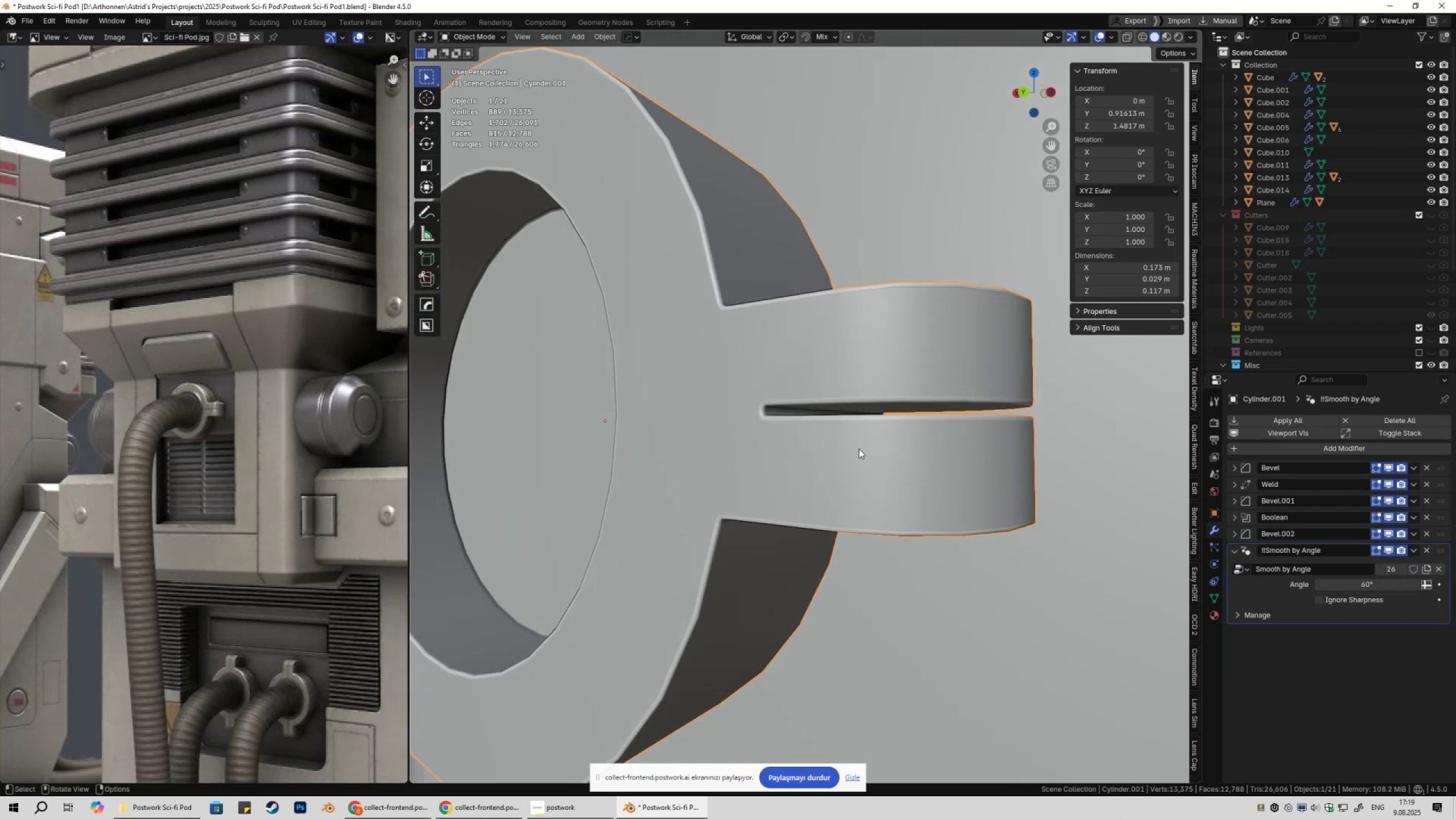 
key(Tab)
 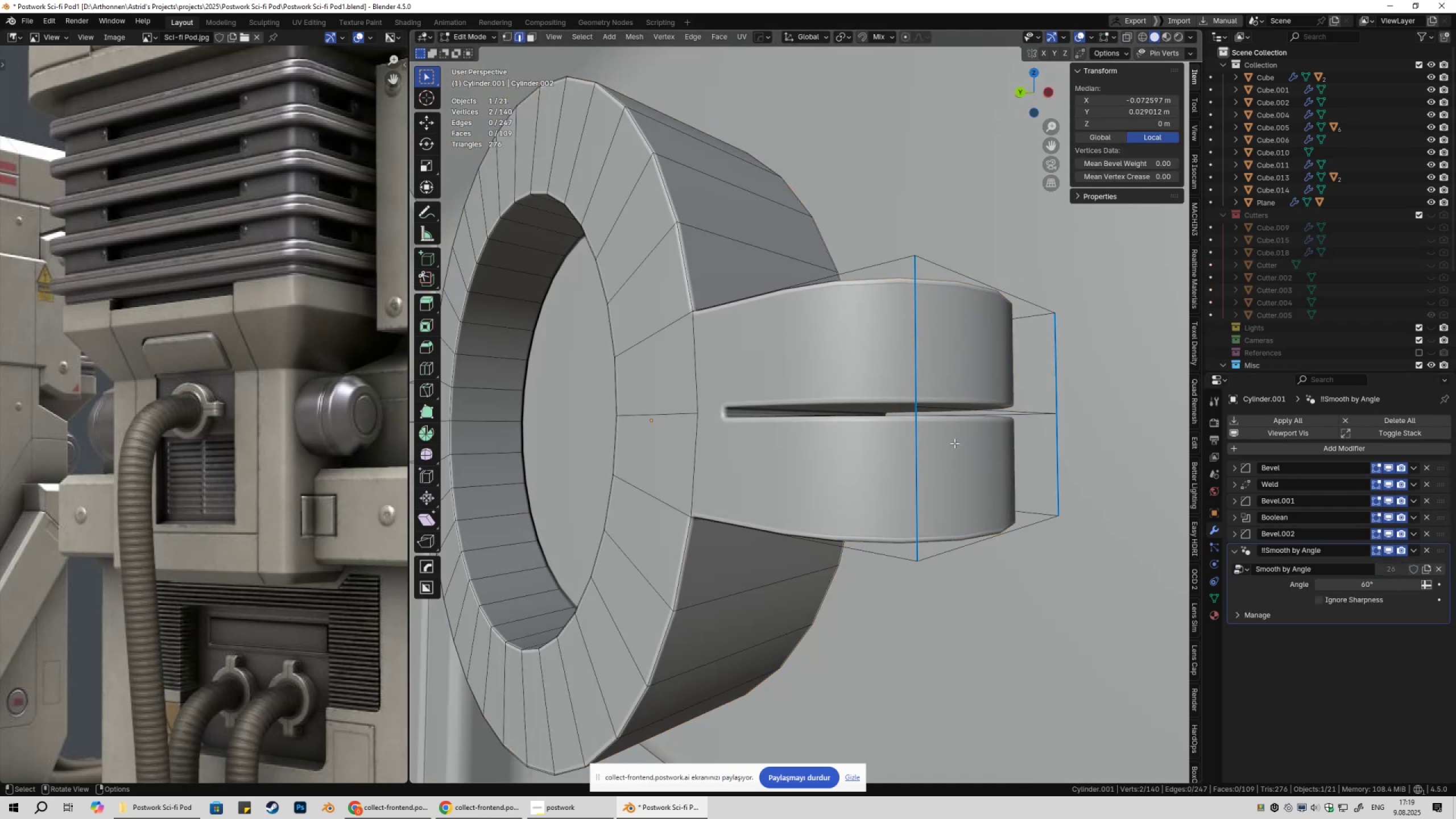 
left_click([974, 417])
 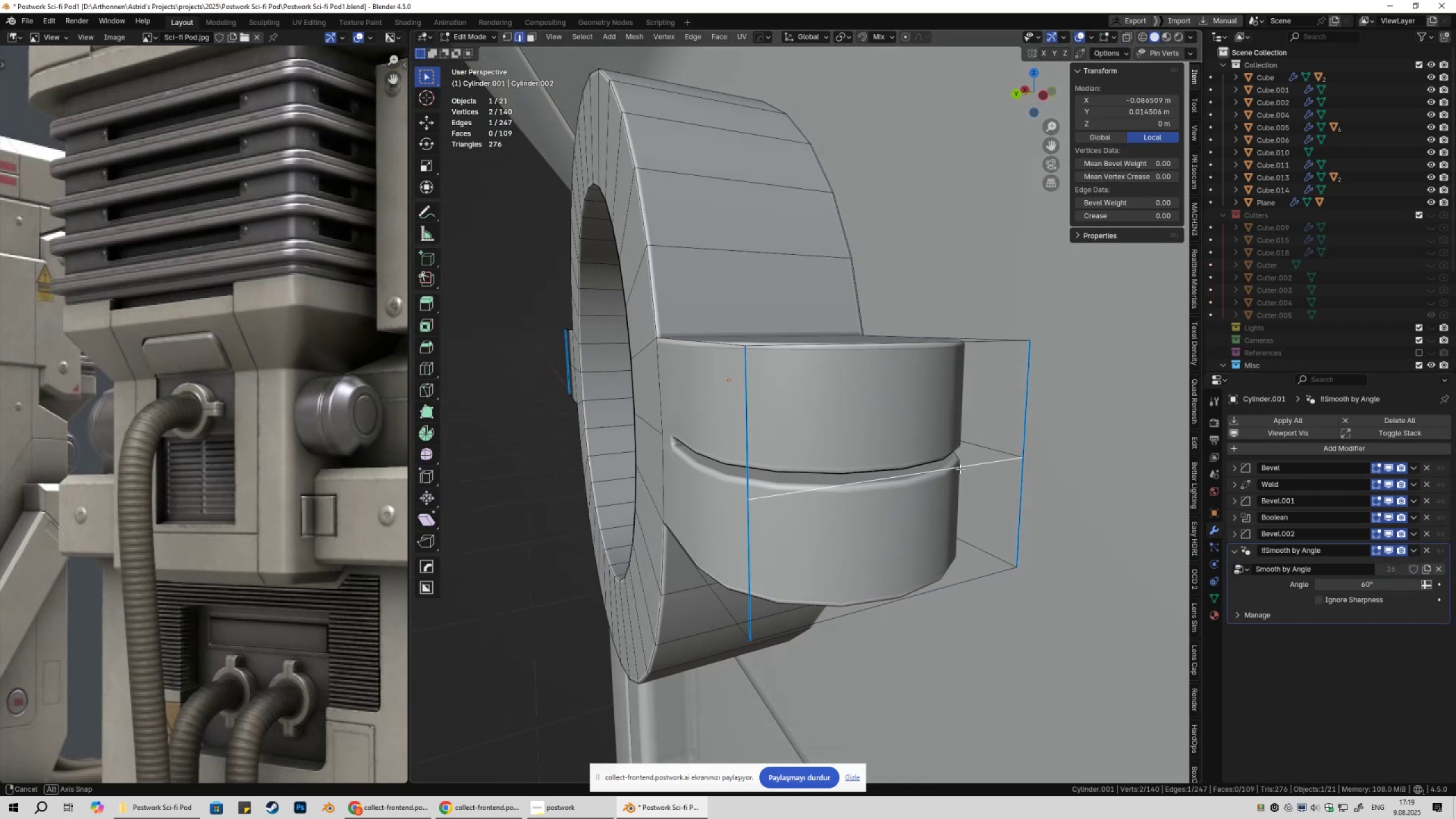 
key(Control+ControlLeft)
 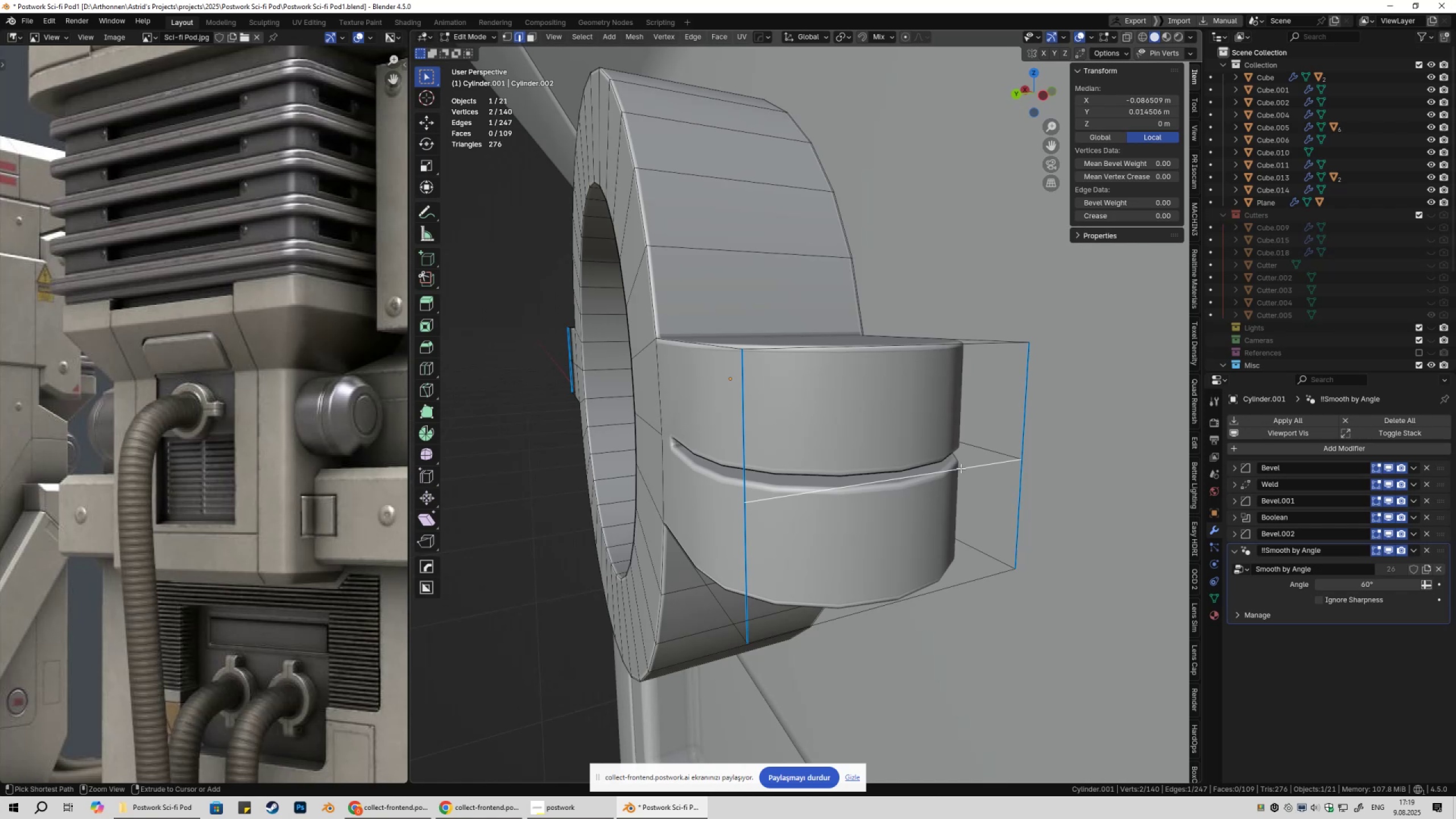 
key(Control+X)
 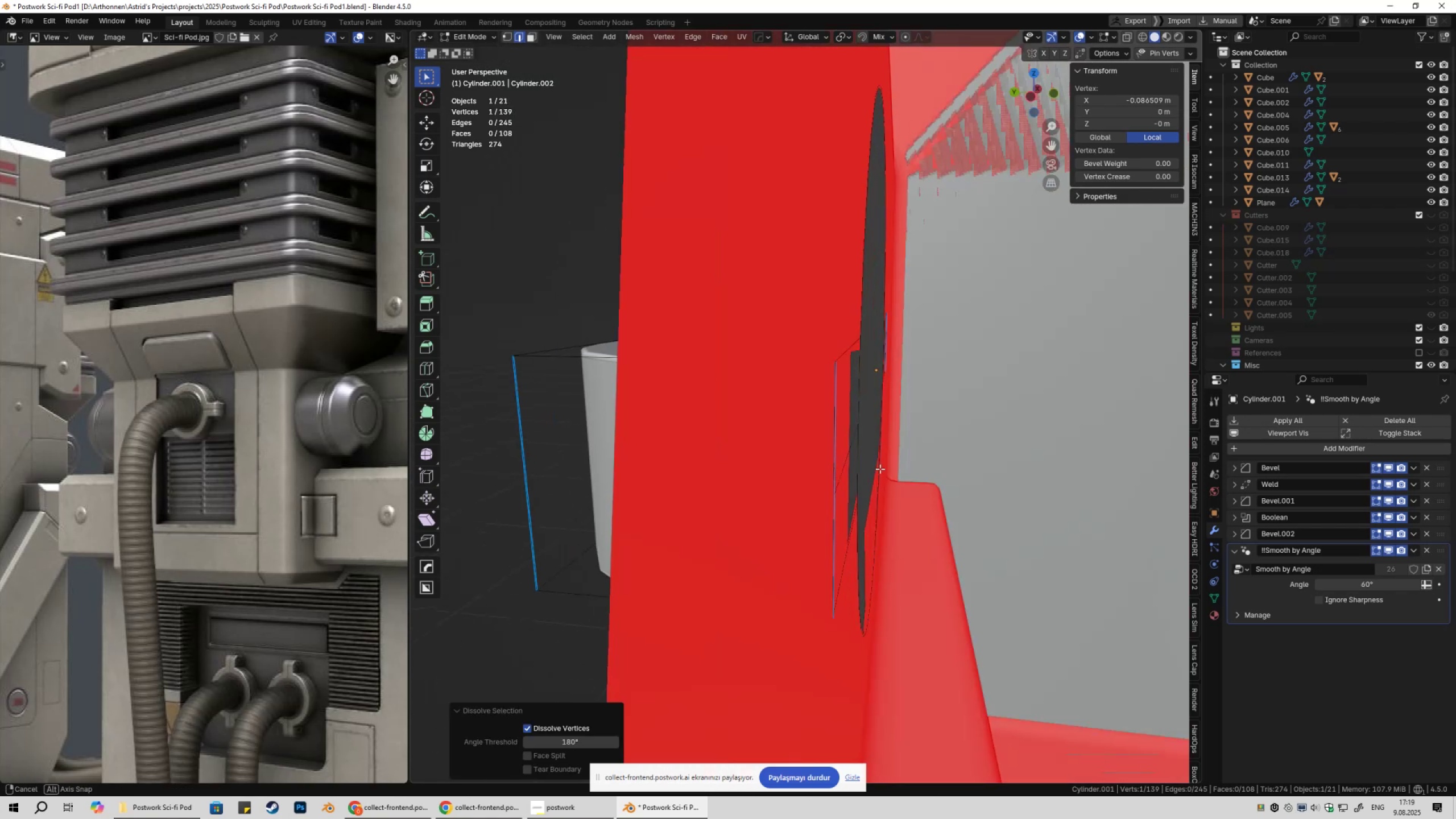 
key(Control+ControlLeft)
 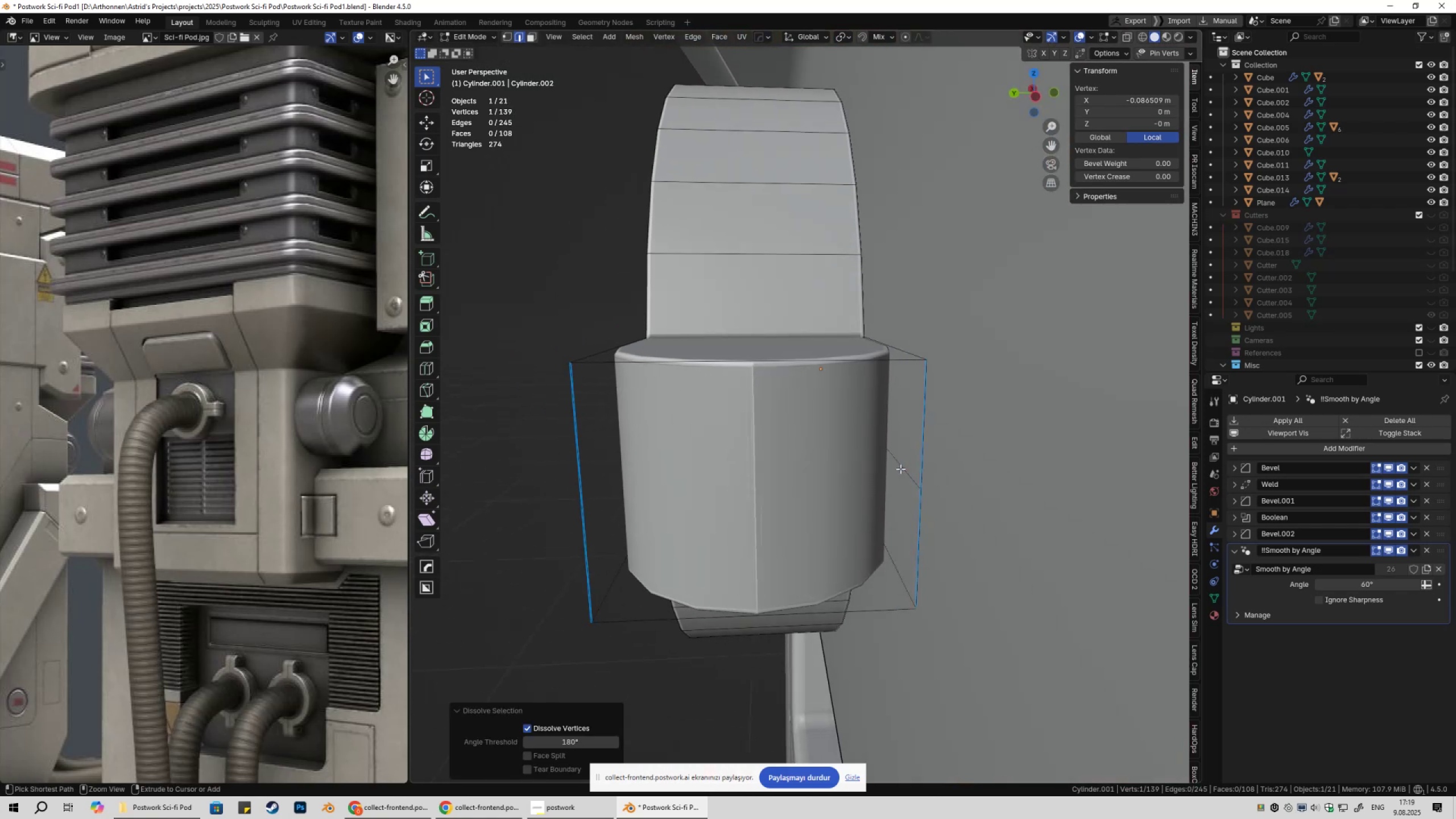 
key(Control+Z)
 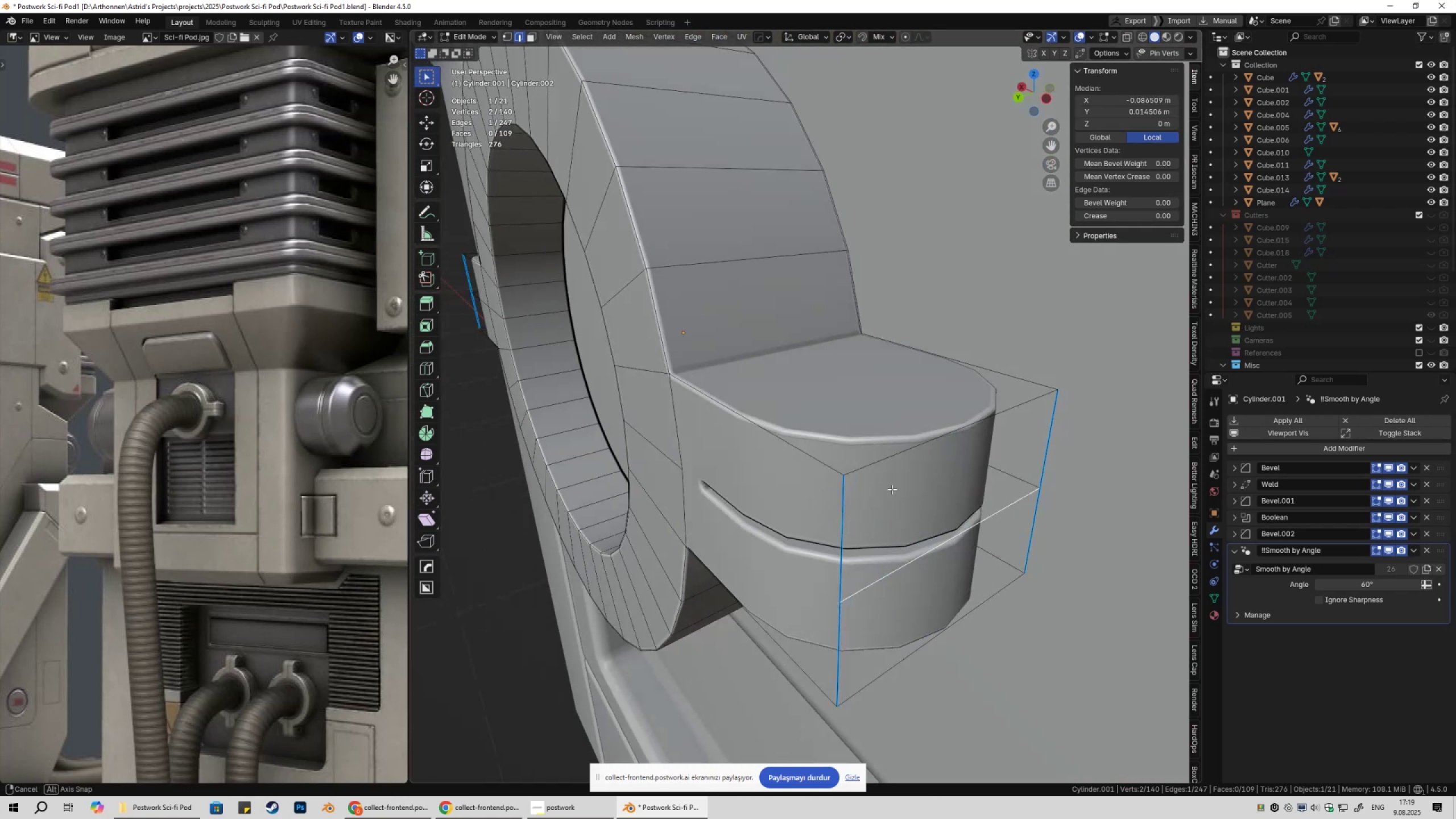 
key(Control+ControlLeft)
 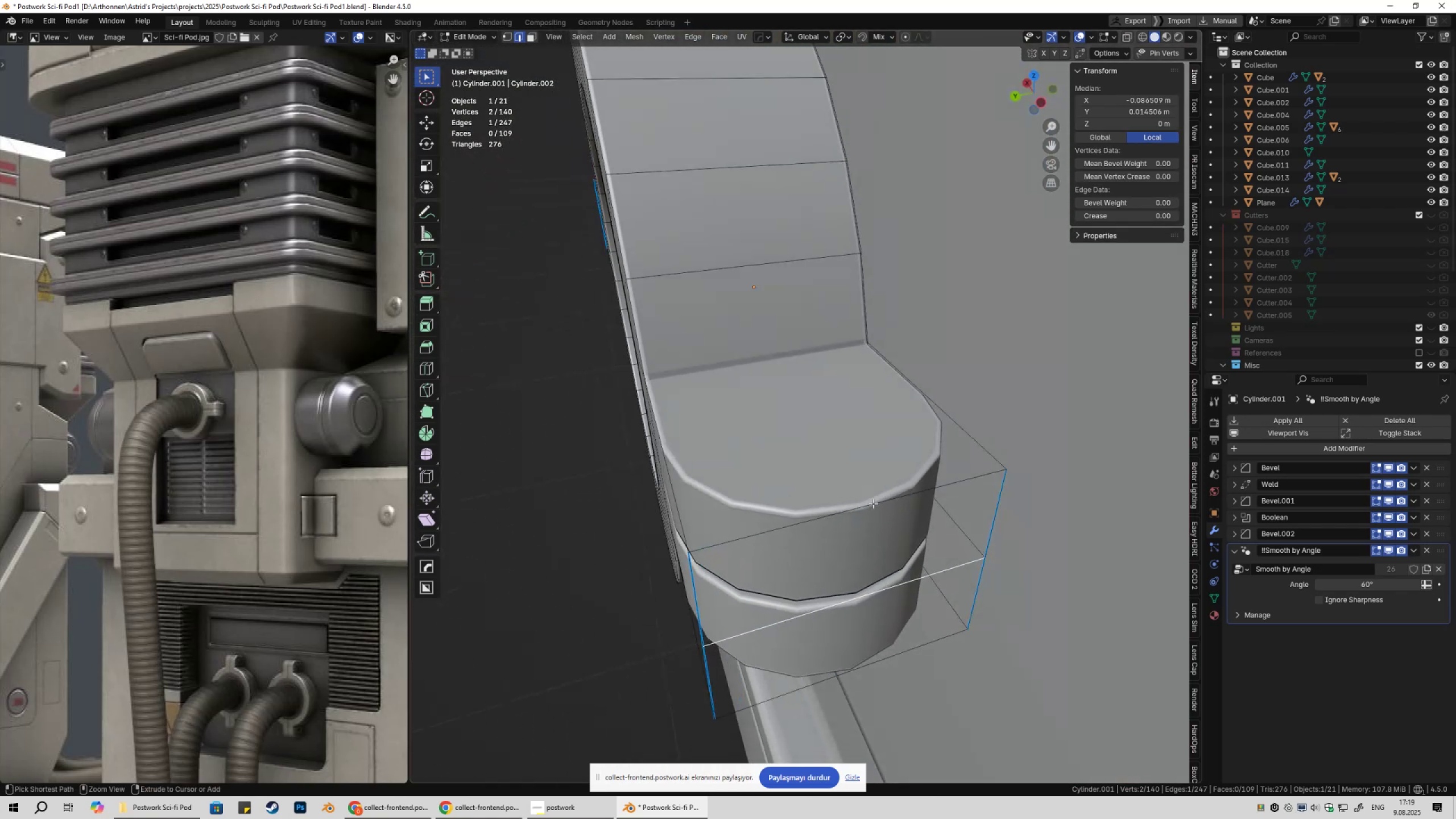 
key(Control+X)
 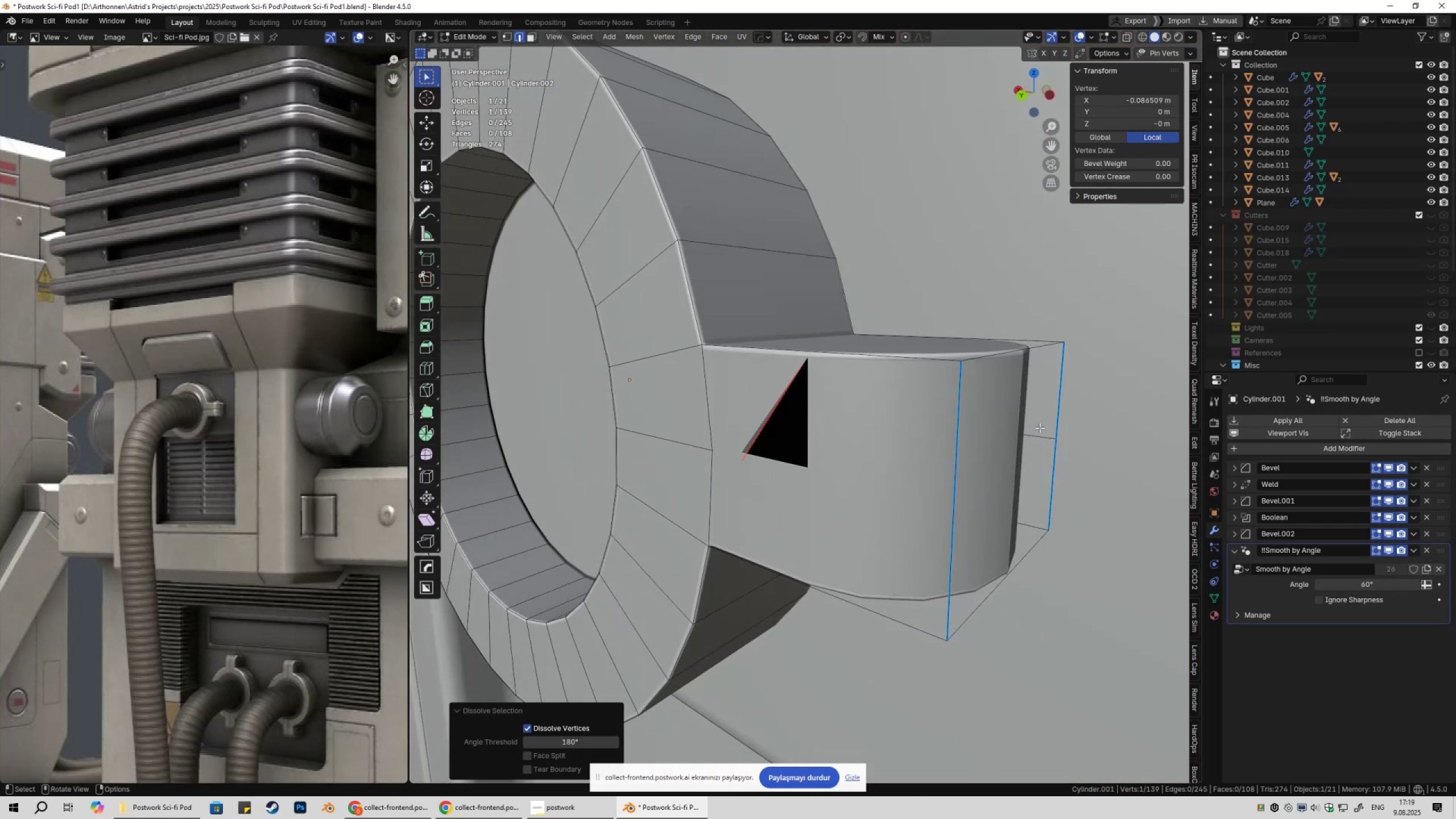 
left_click([1044, 438])
 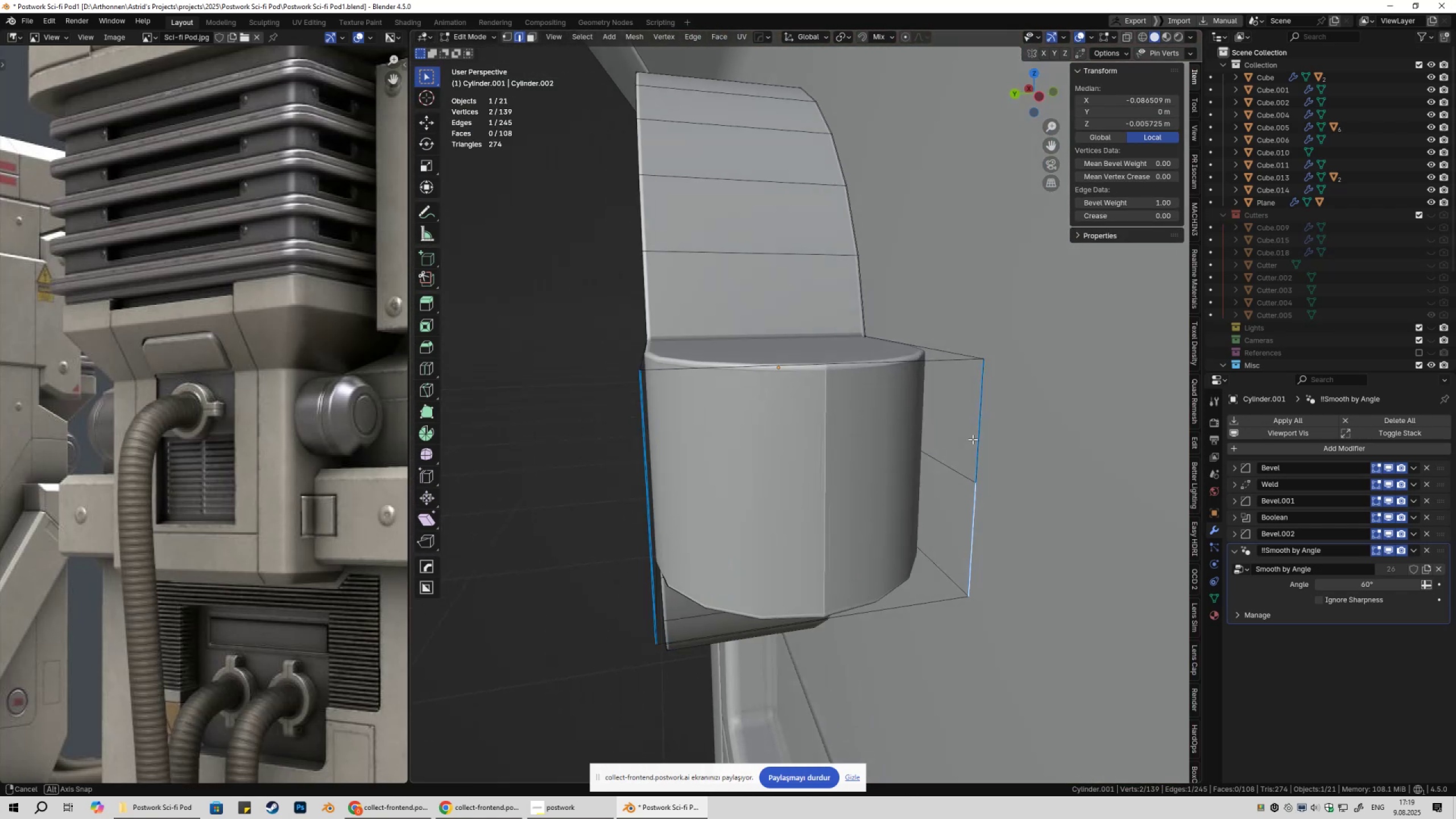 
scroll: coordinate [953, 430], scroll_direction: up, amount: 2.0
 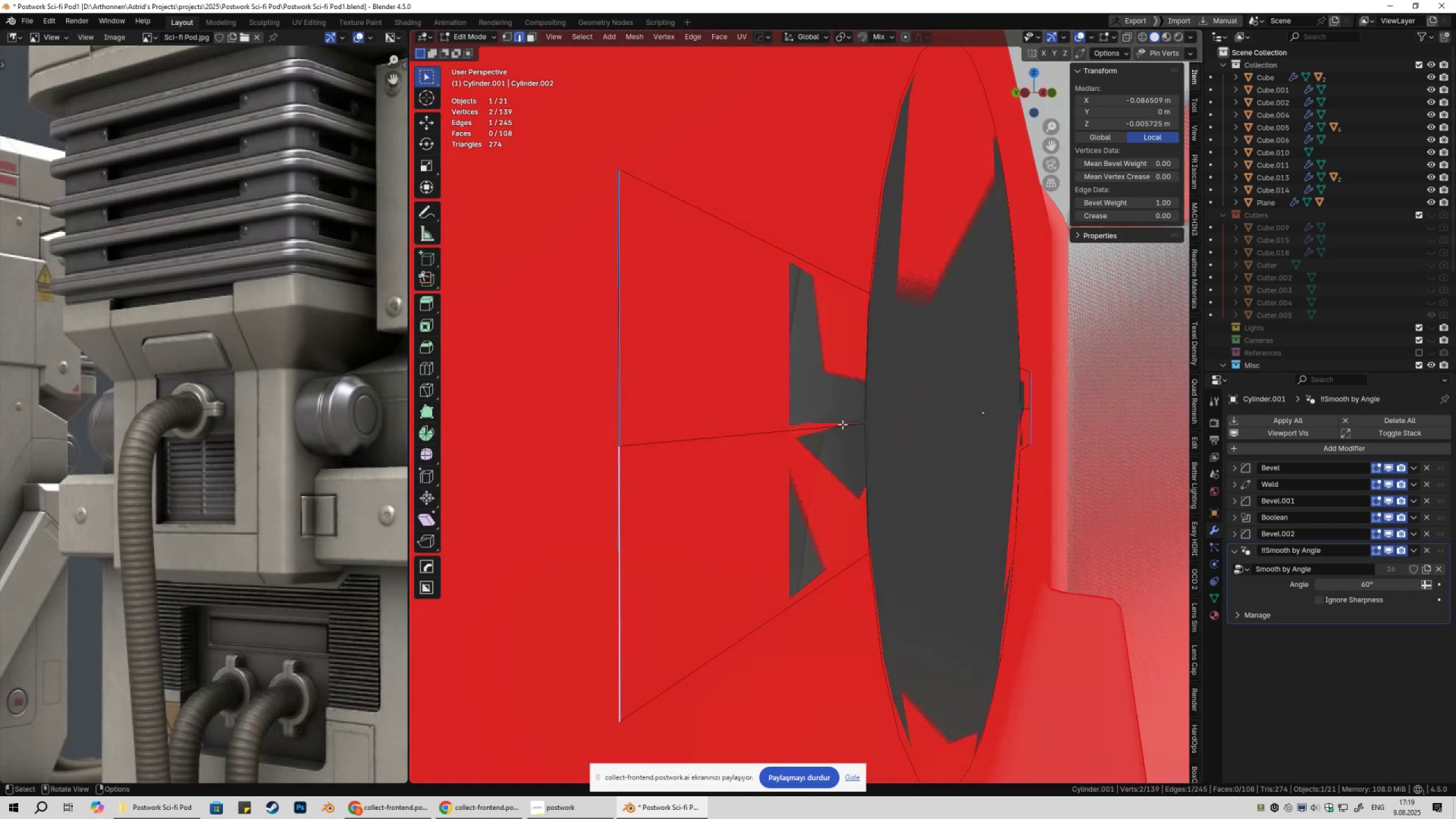 
left_click([757, 435])
 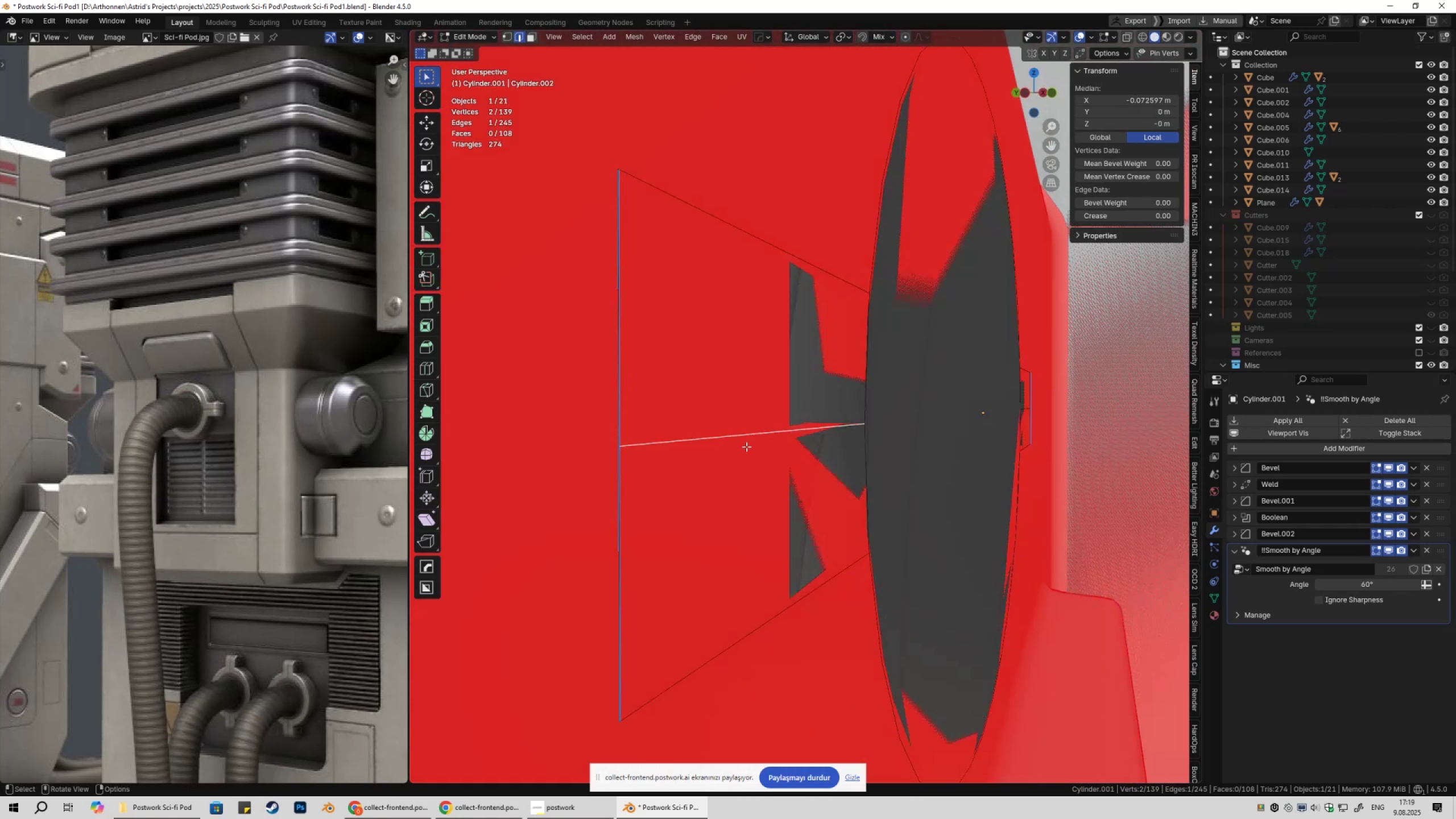 
key(Control+ControlLeft)
 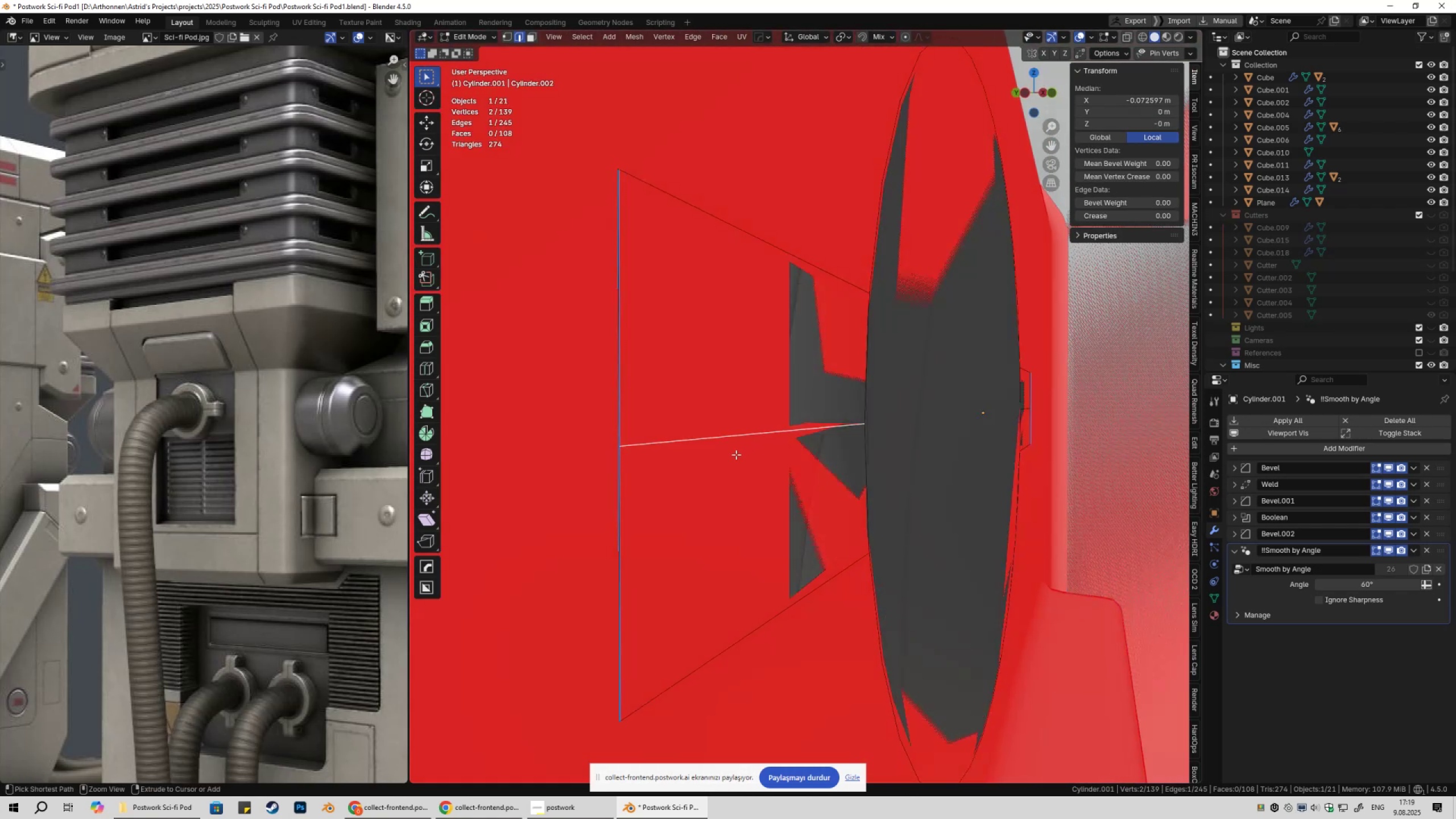 
key(Control+X)
 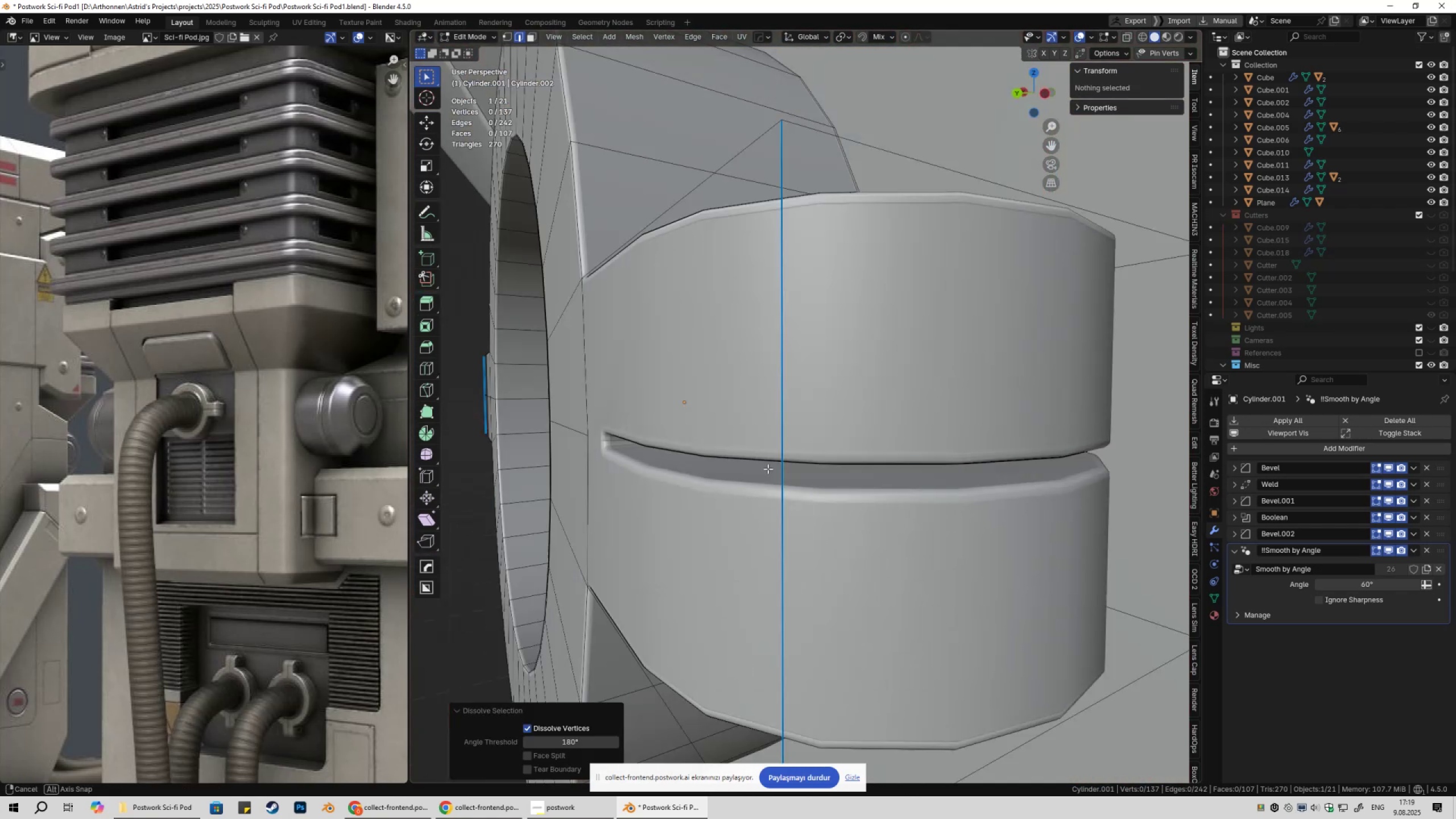 
key(Tab)
 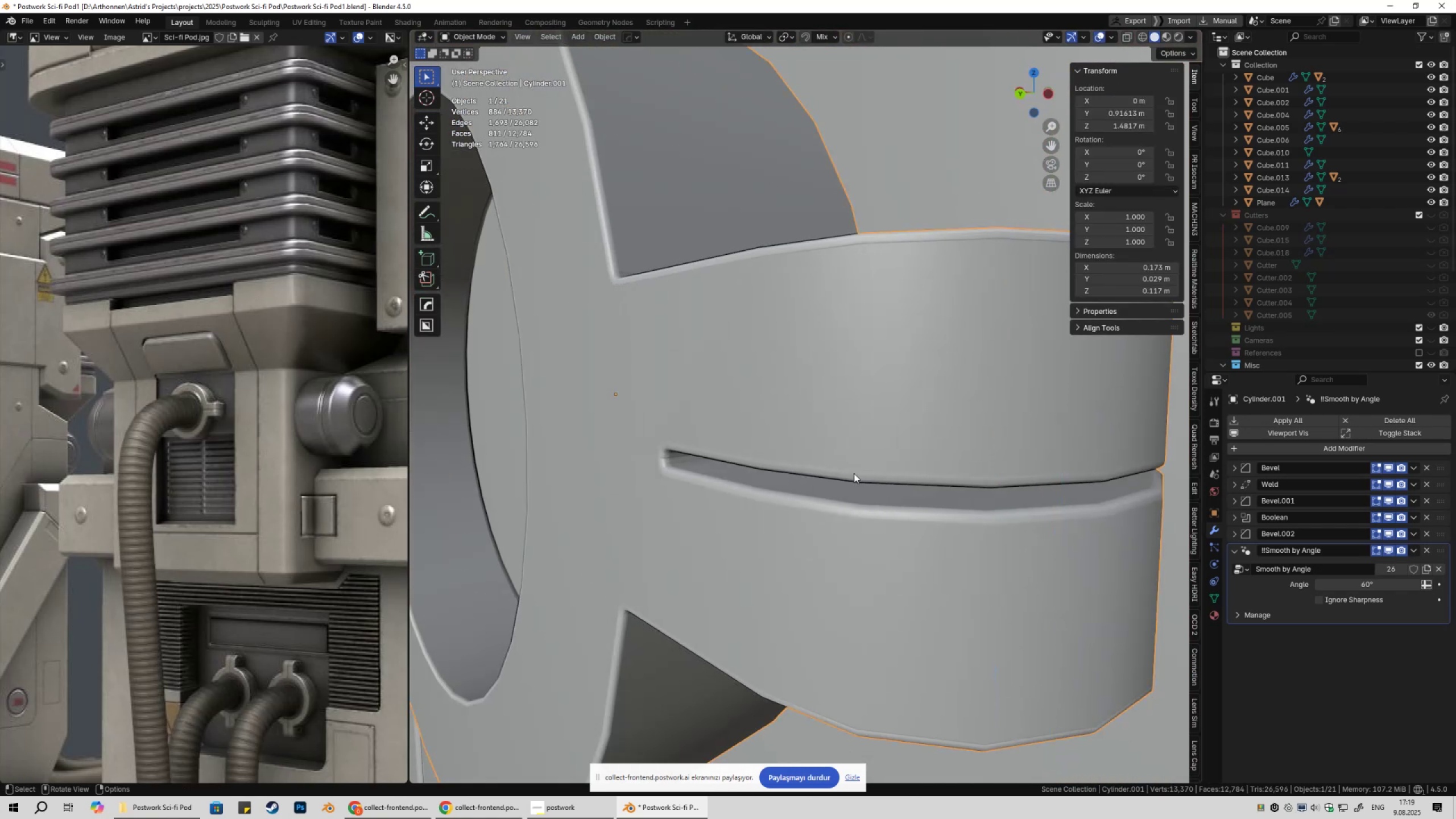 
scroll: coordinate [862, 471], scroll_direction: down, amount: 10.0
 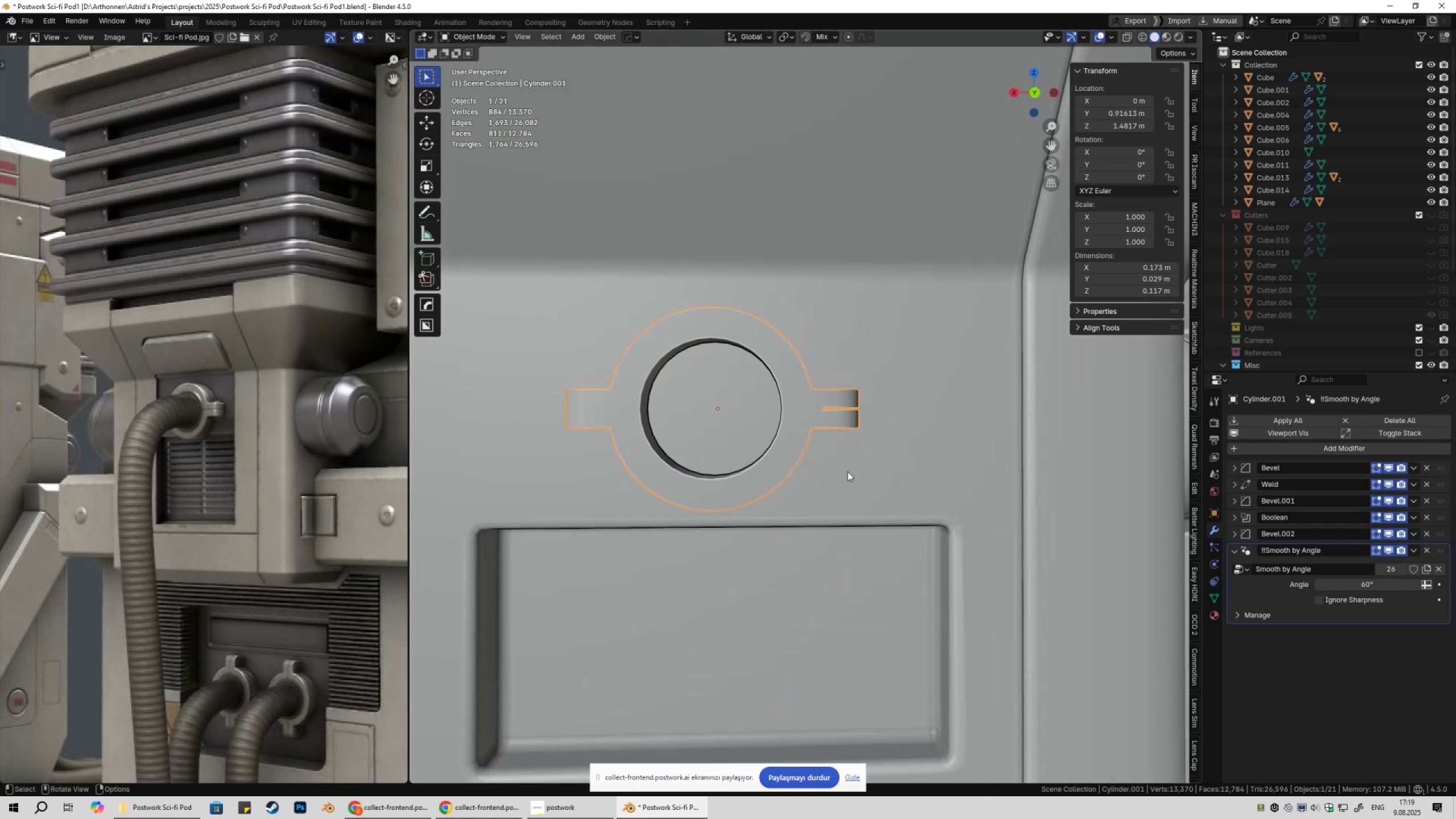 
key(Tab)
 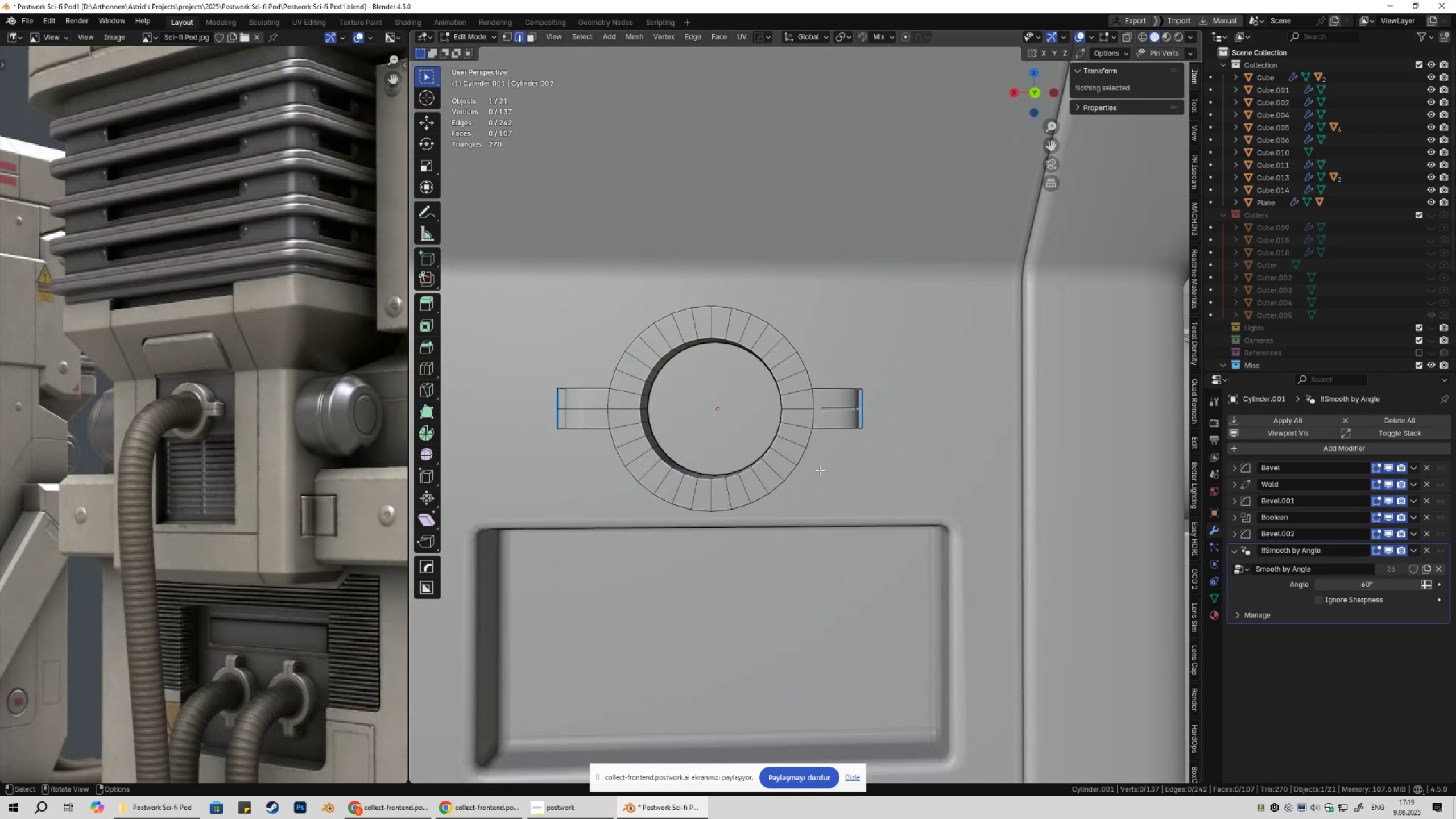 
key(Alt+X)
 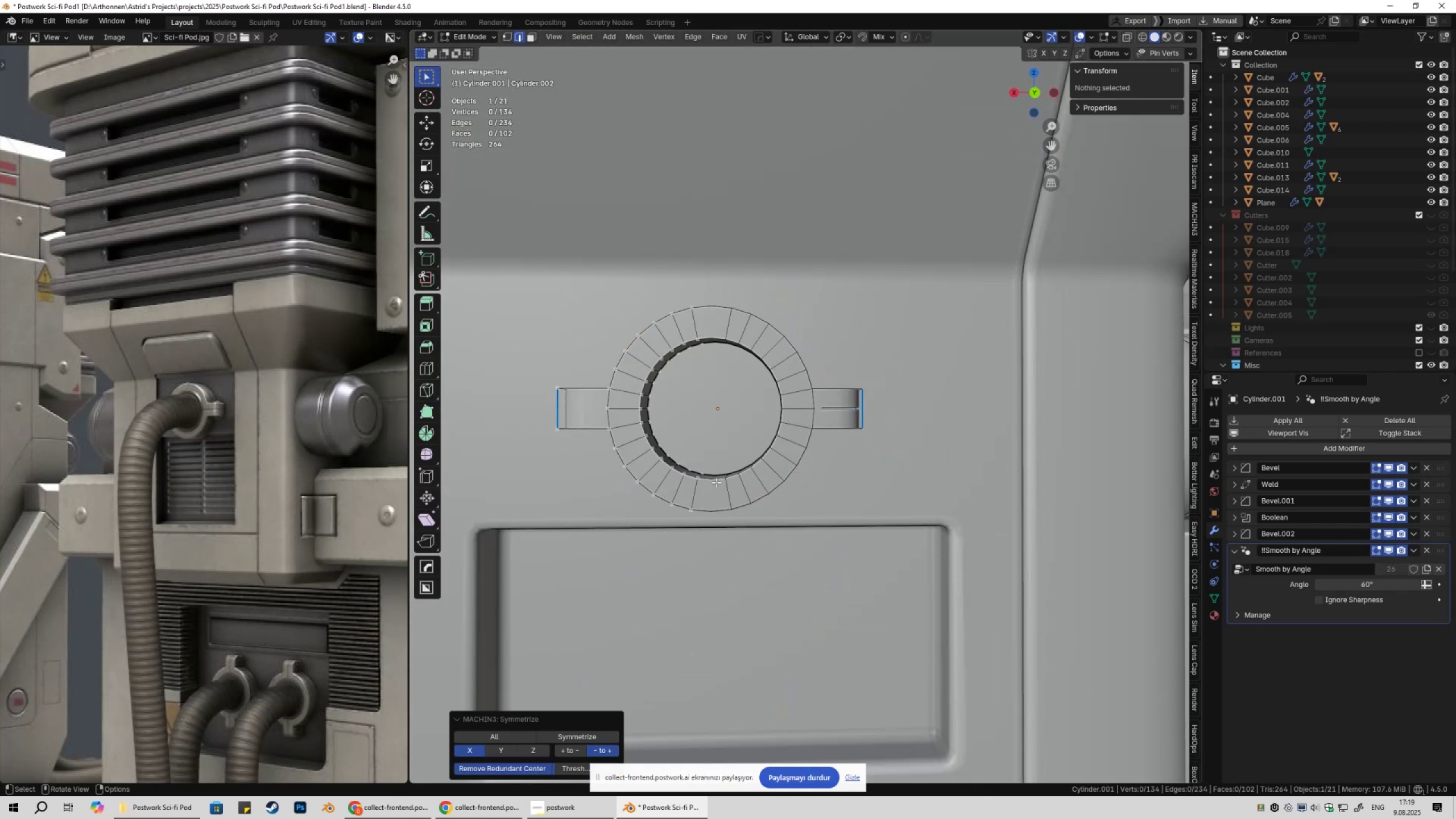 
key(Tab)
 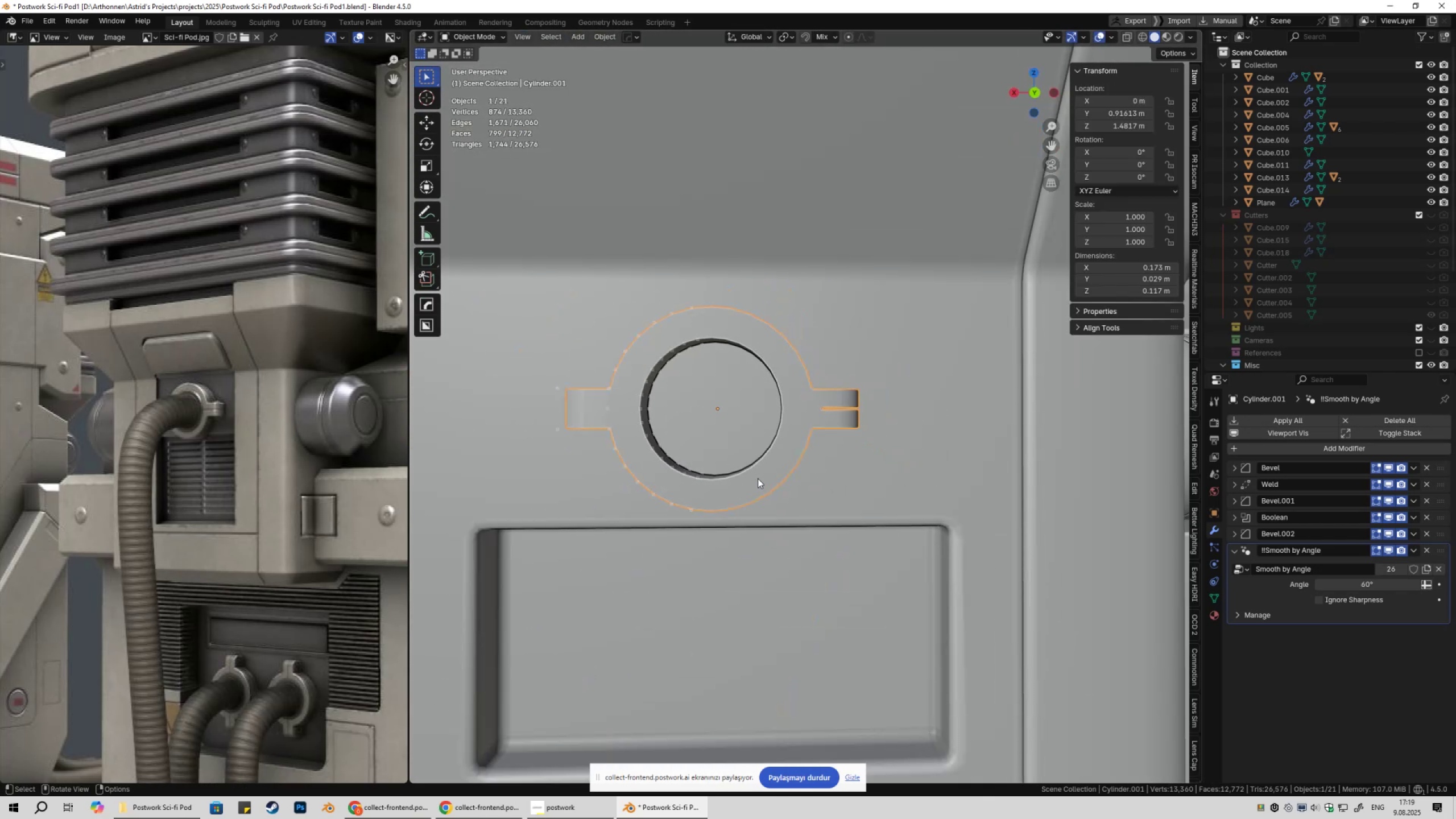 
hold_key(key=ShiftLeft, duration=0.3)
 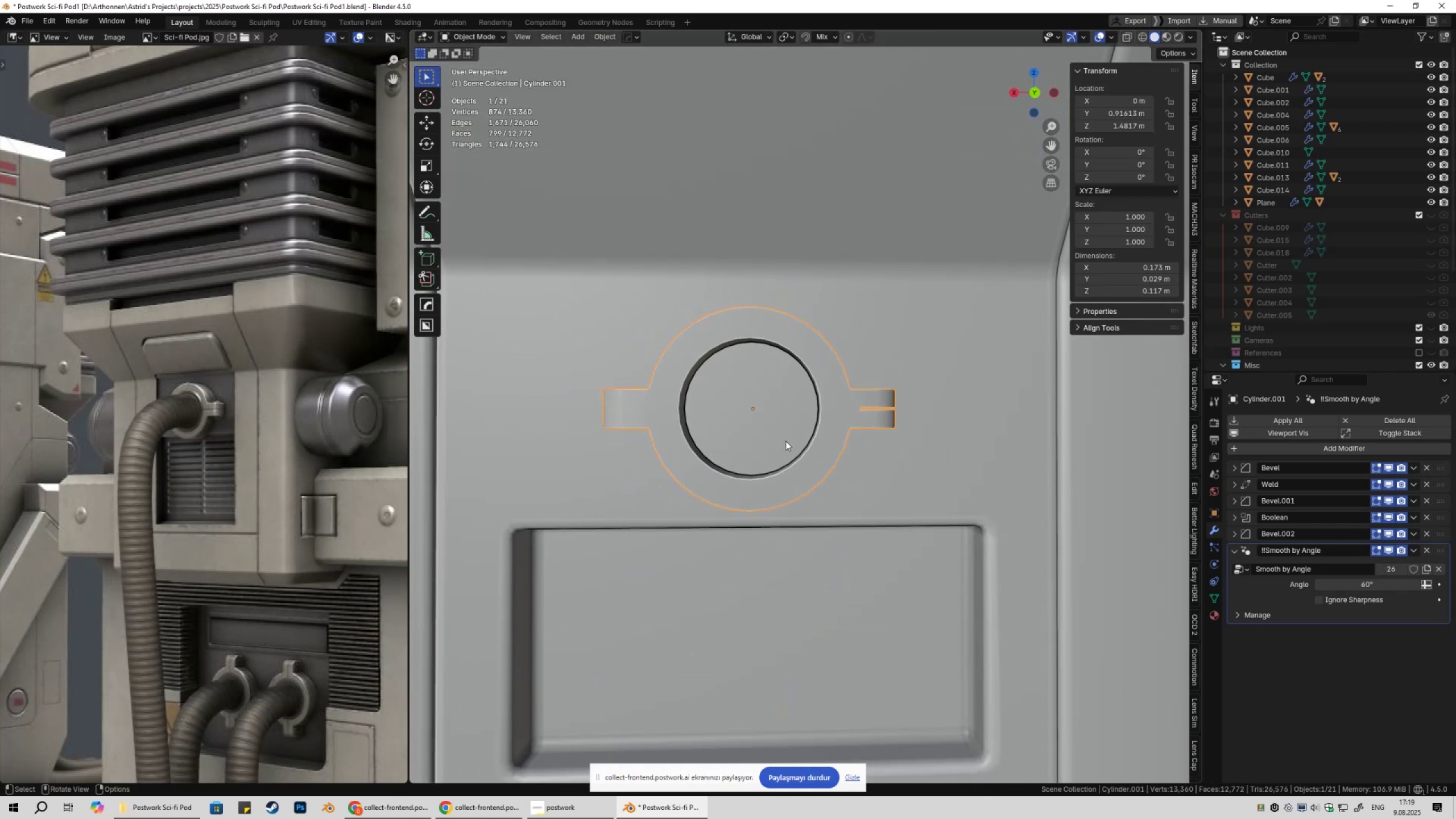 
scroll: coordinate [799, 442], scroll_direction: up, amount: 3.0
 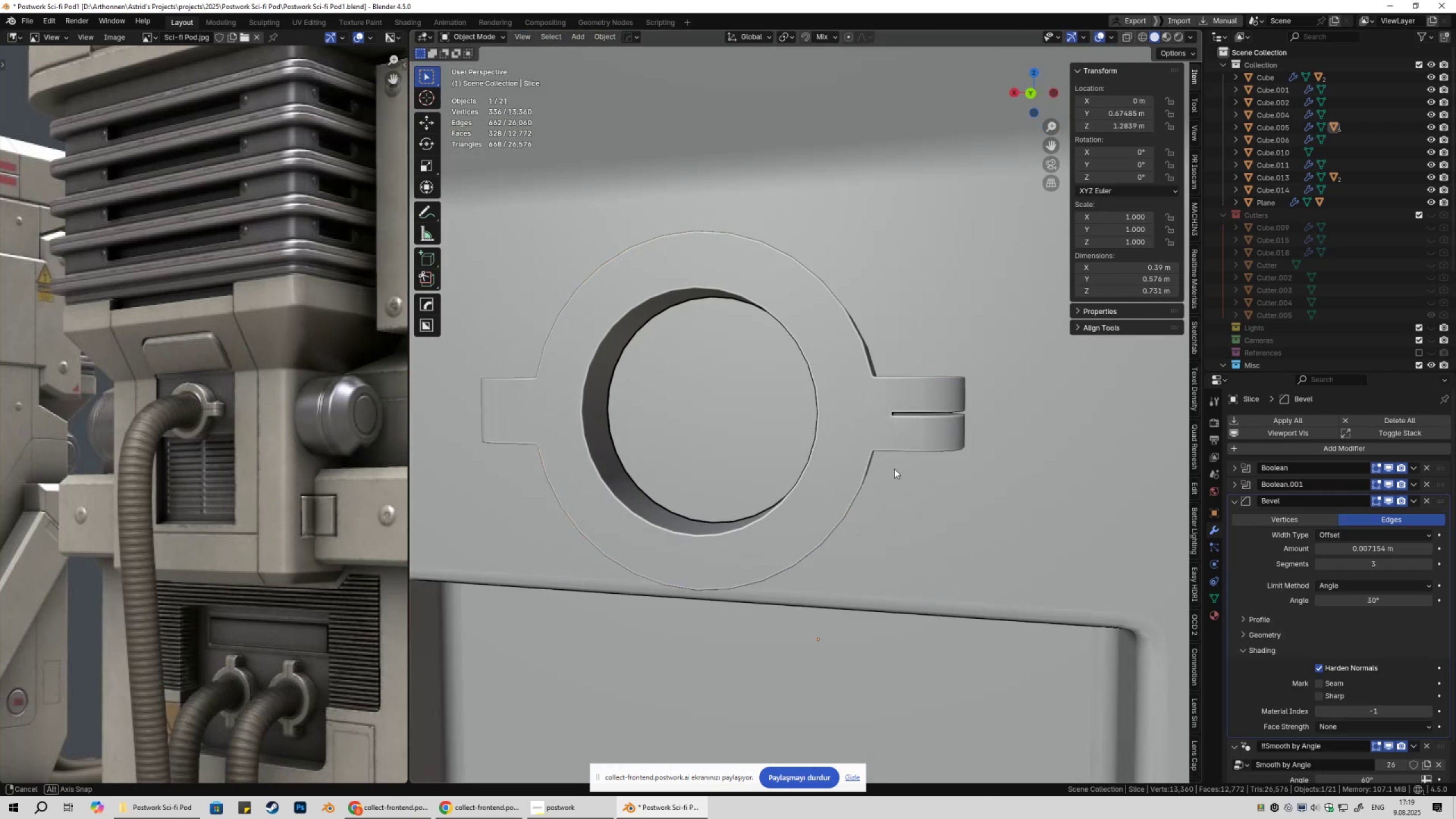 
left_click([892, 440])
 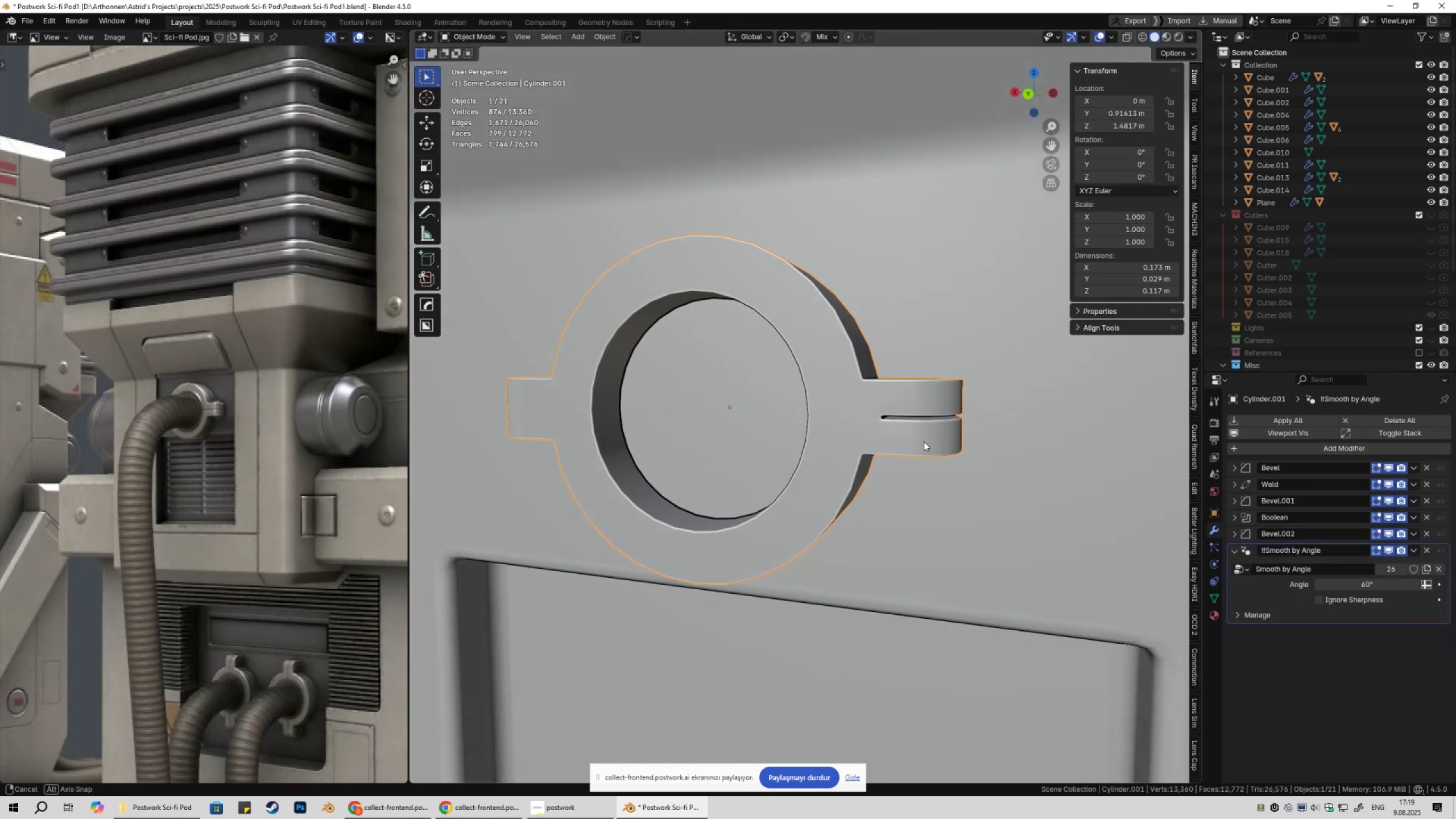 
scroll: coordinate [933, 457], scroll_direction: up, amount: 3.0
 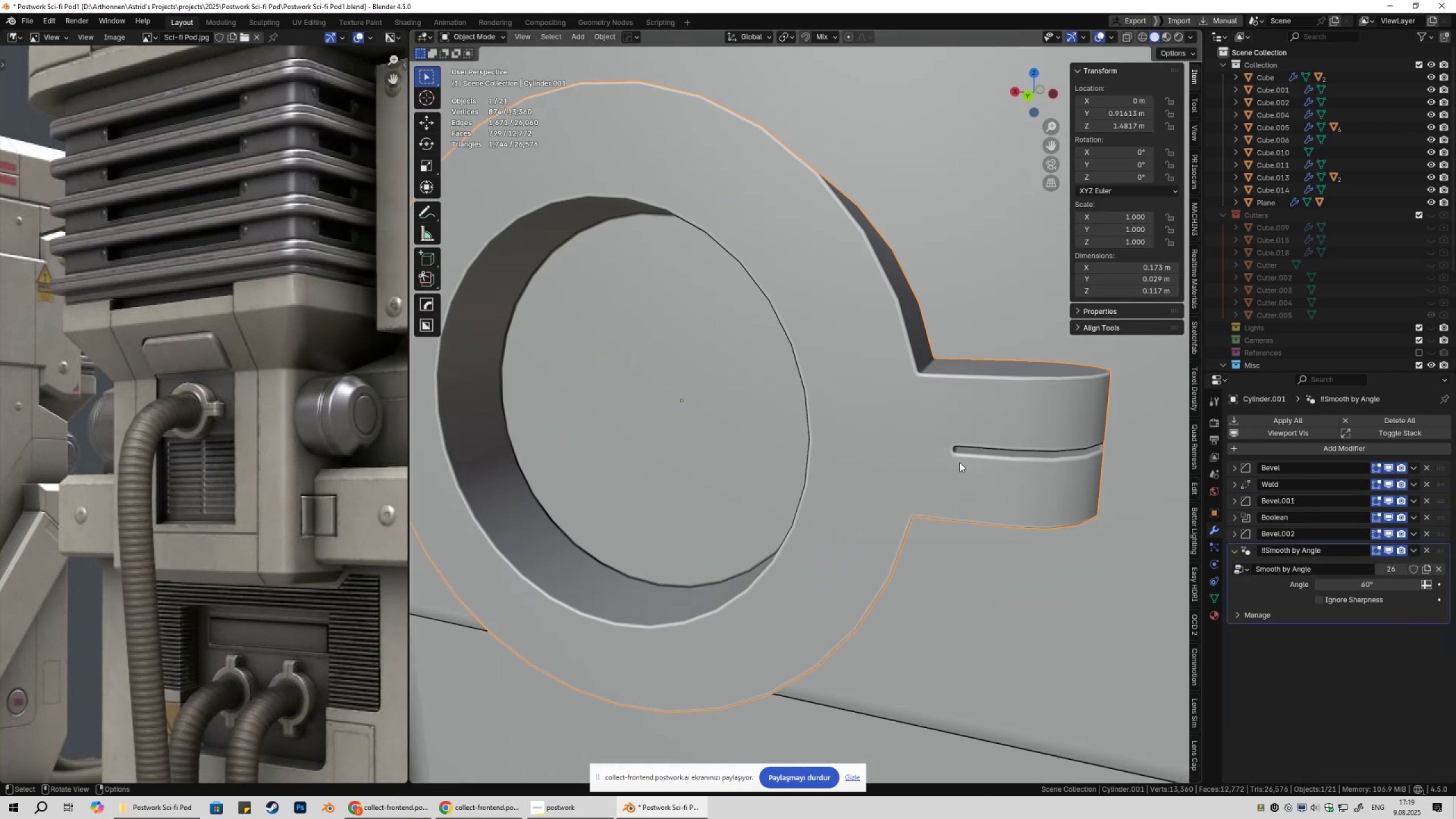 
key(Shift+ShiftLeft)
 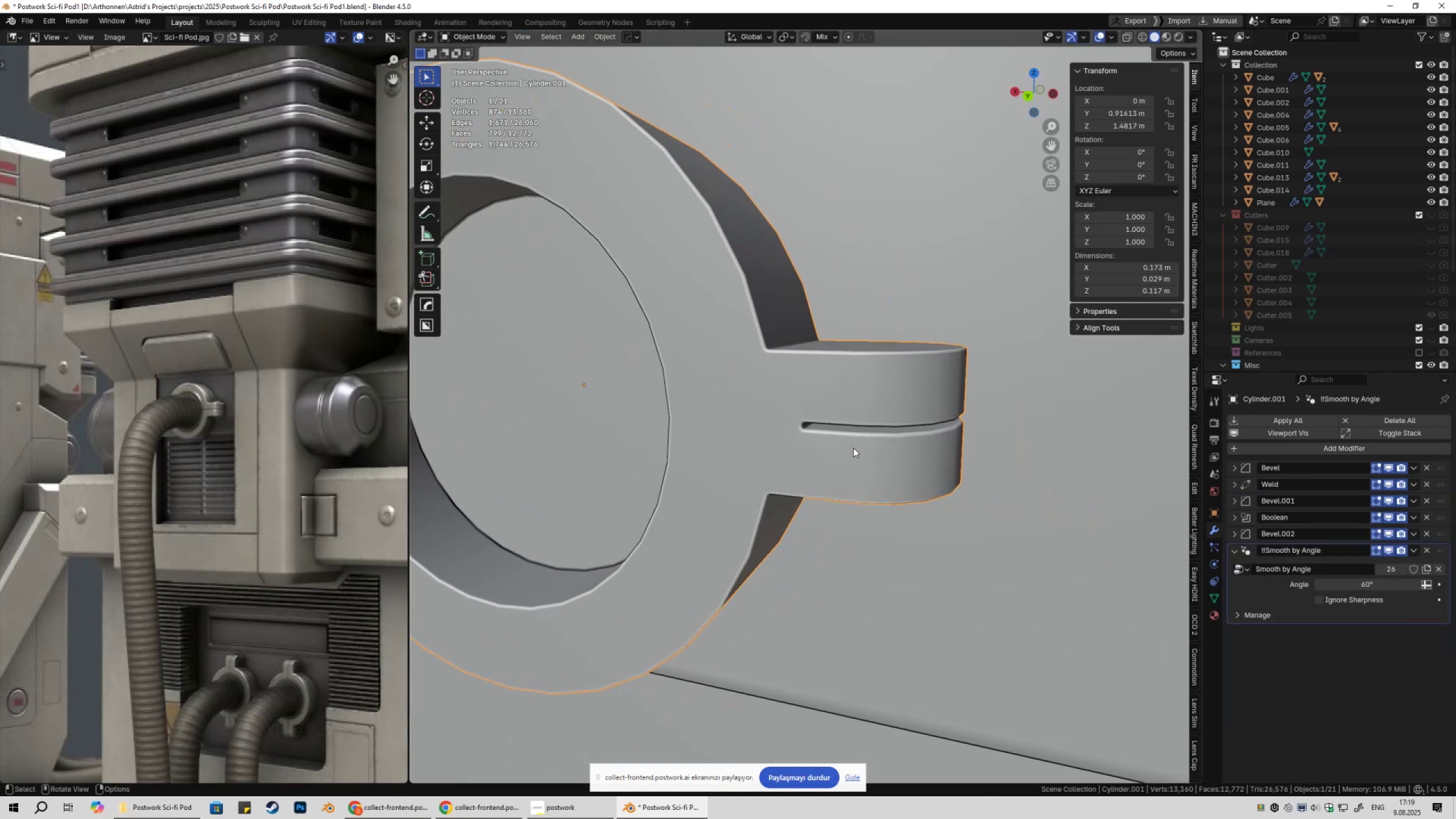 
key(Tab)
 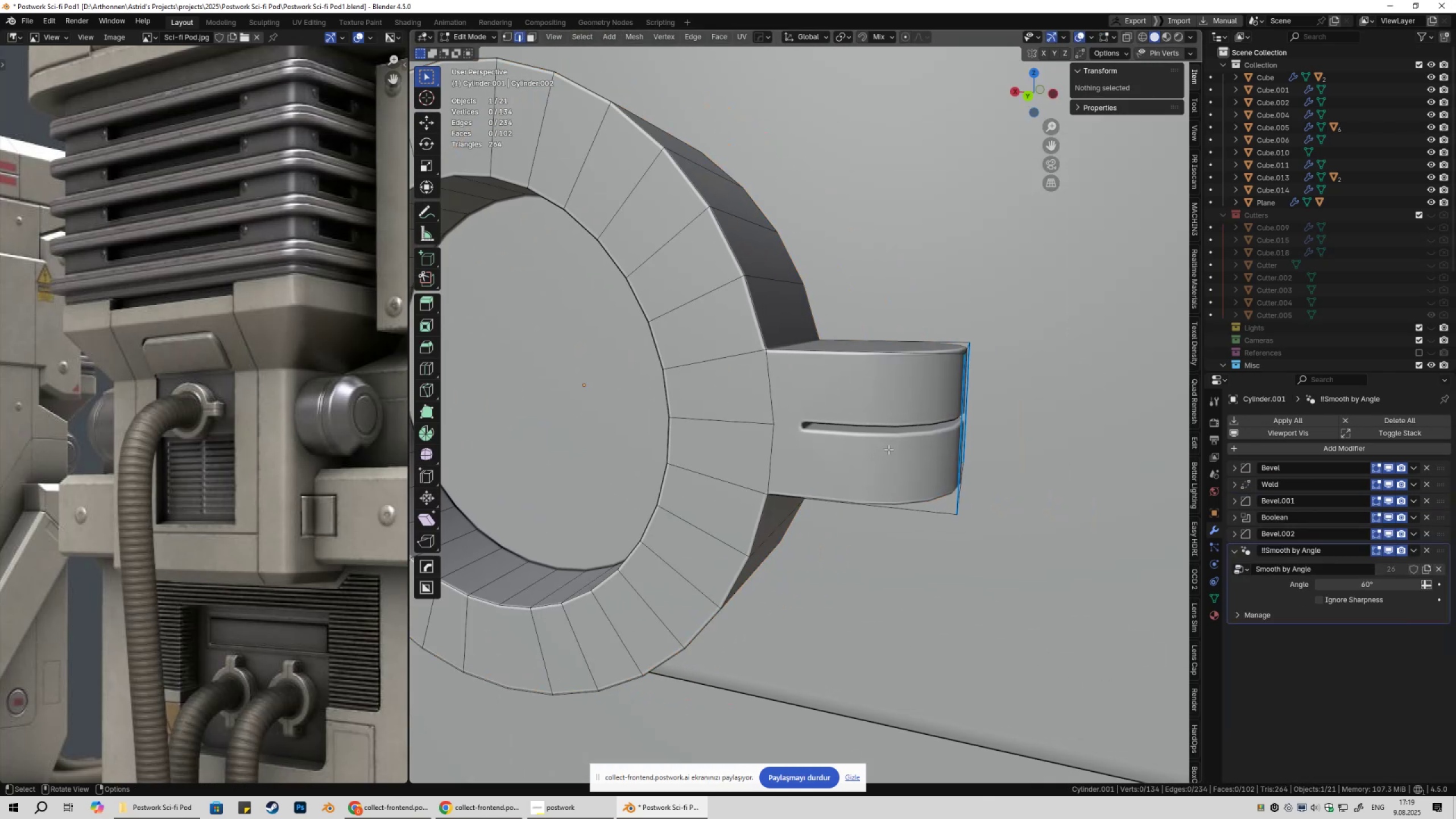 
key(Tab)
 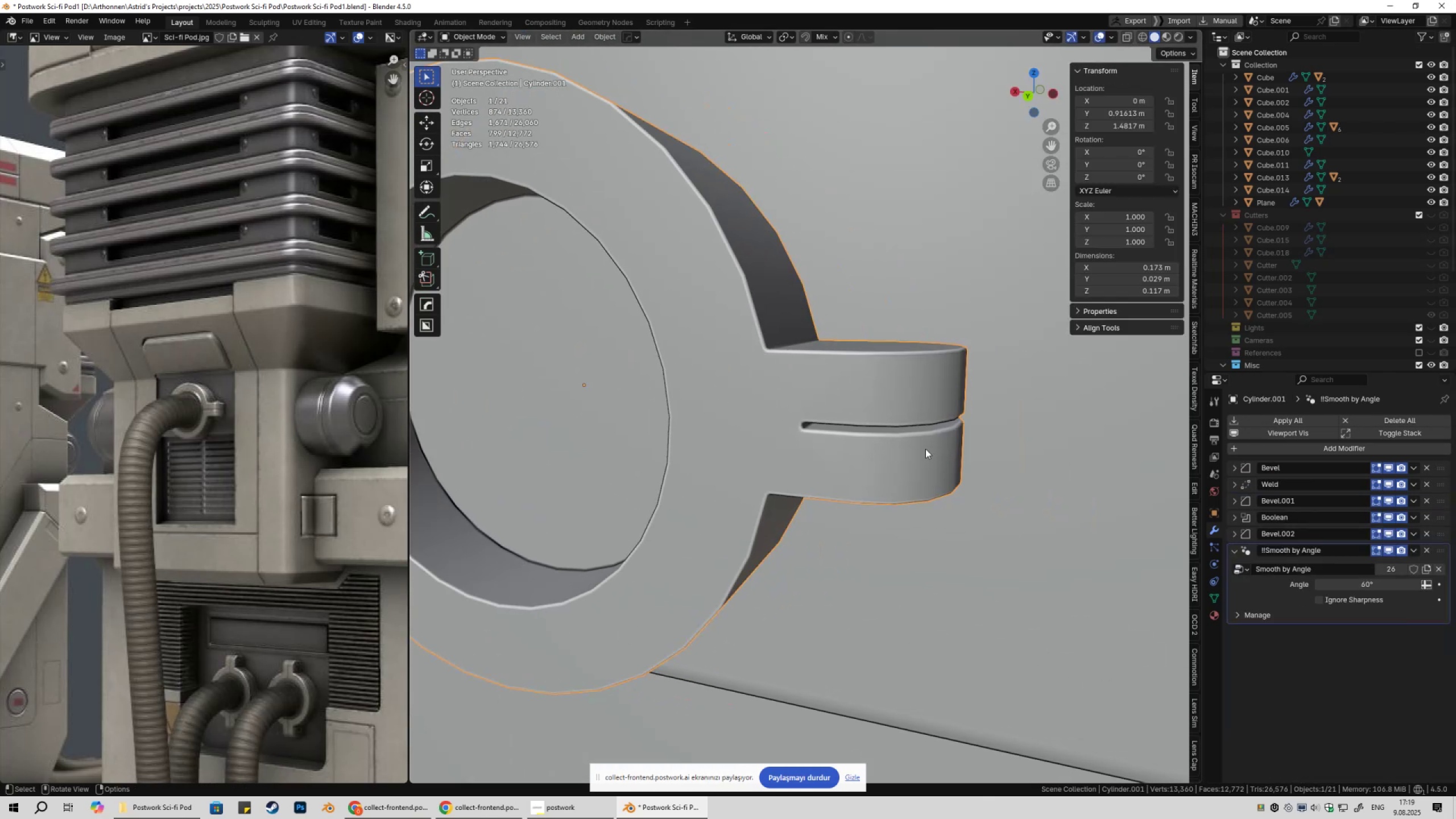 
key(Q)
 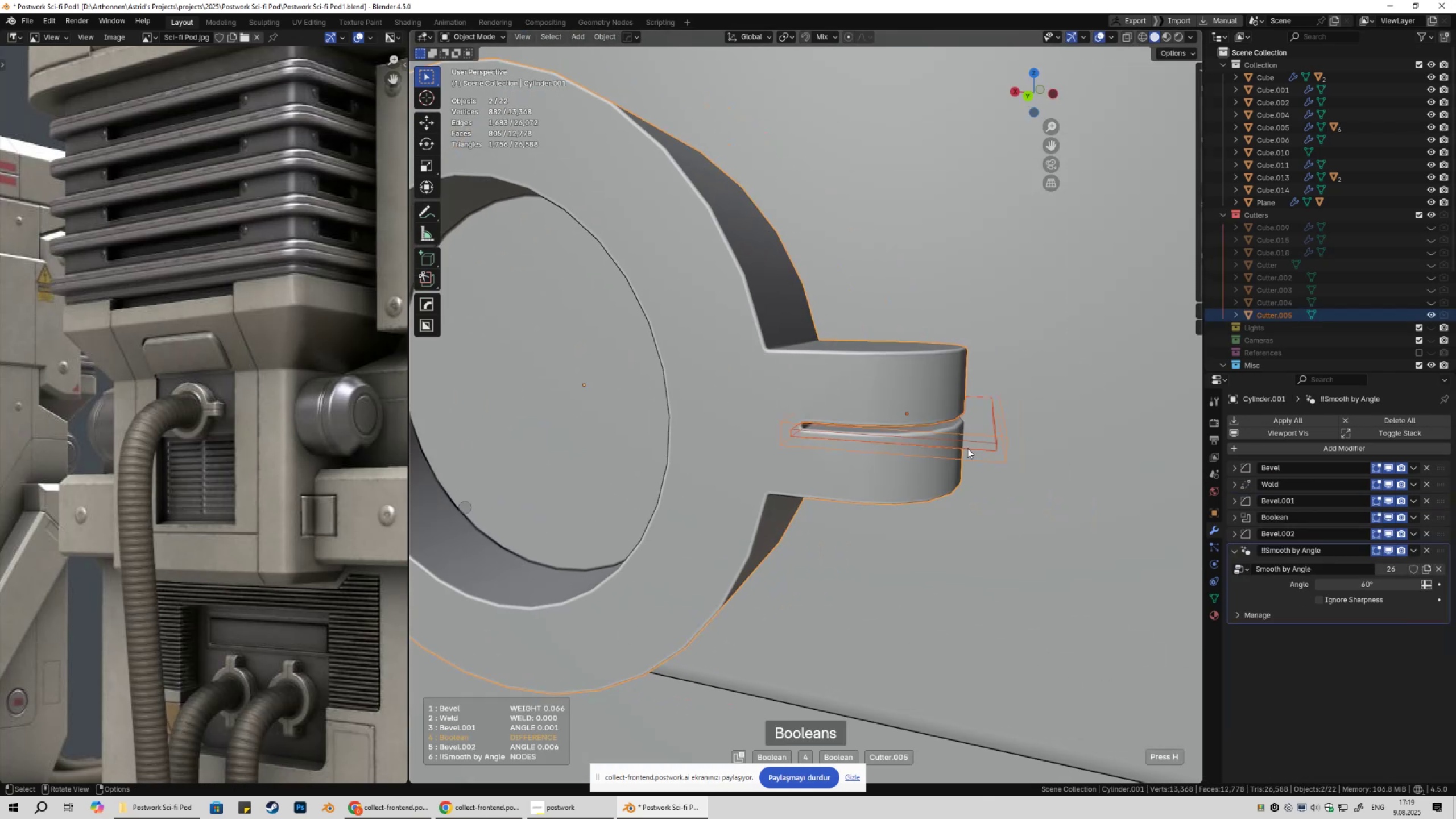 
double_click([967, 448])
 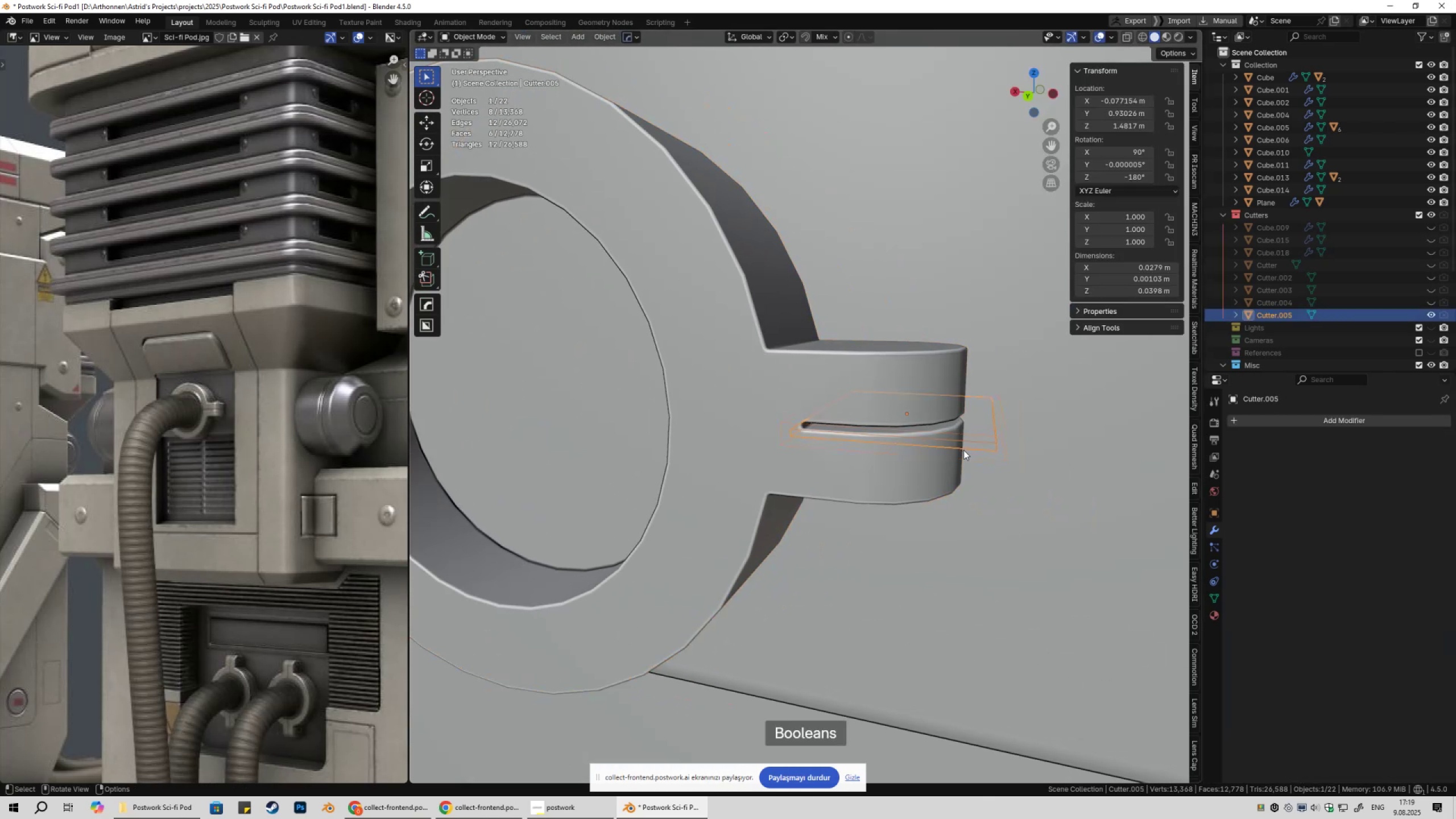 
scroll: coordinate [929, 470], scroll_direction: down, amount: 3.0
 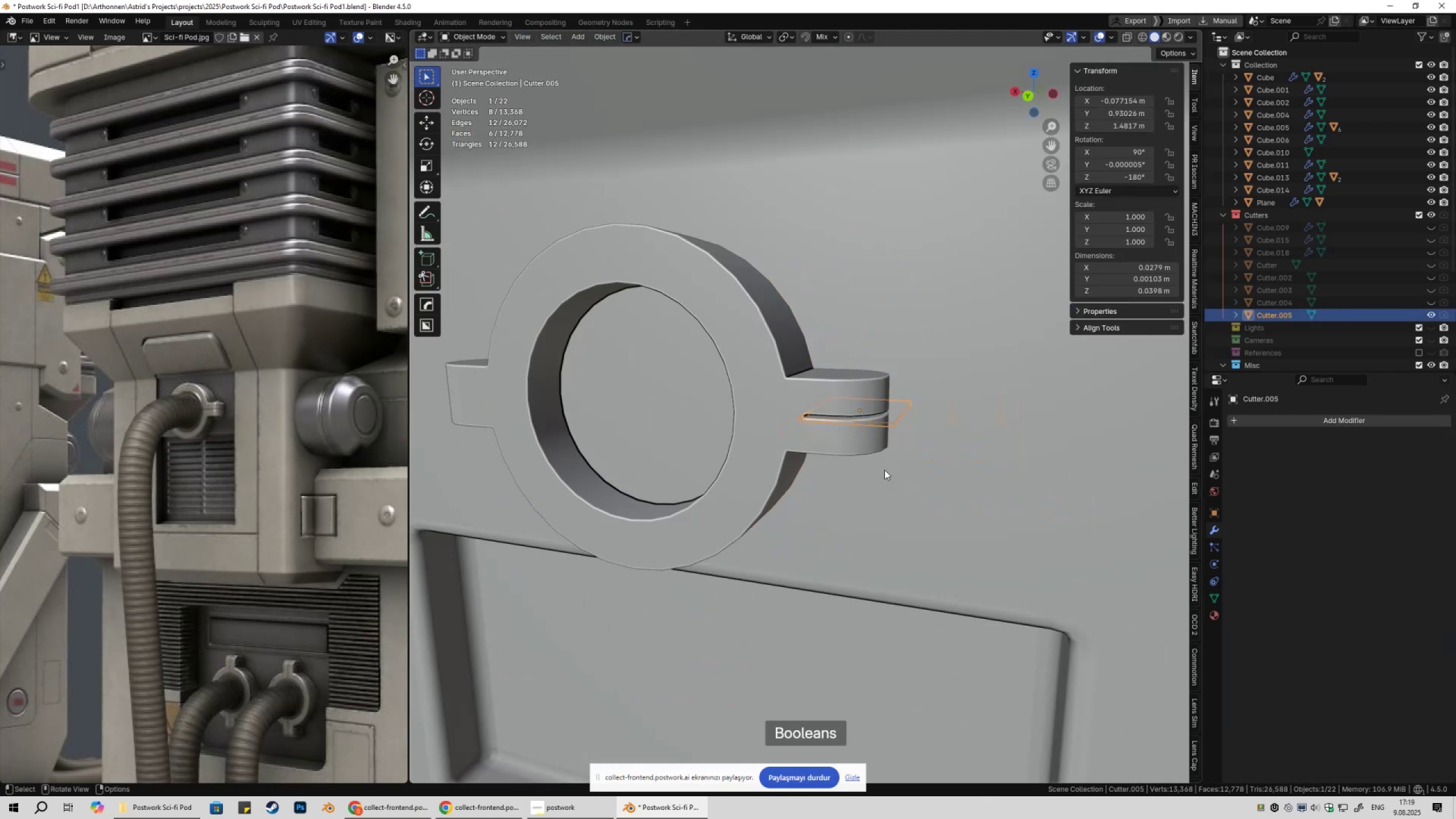 
hold_key(key=ShiftLeft, duration=0.32)
 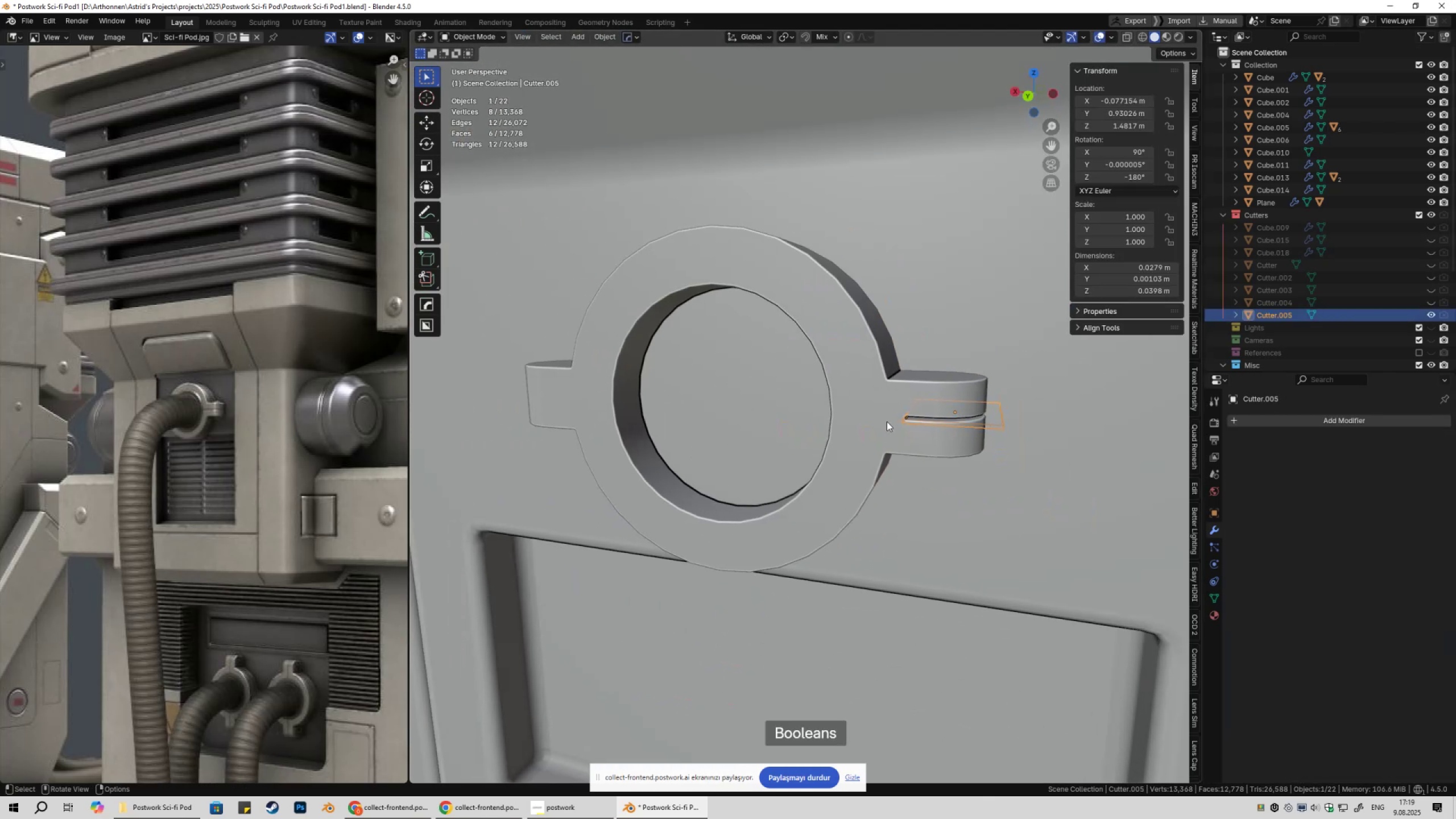 
hold_key(key=ShiftLeft, duration=0.32)
left_click([868, 373])
 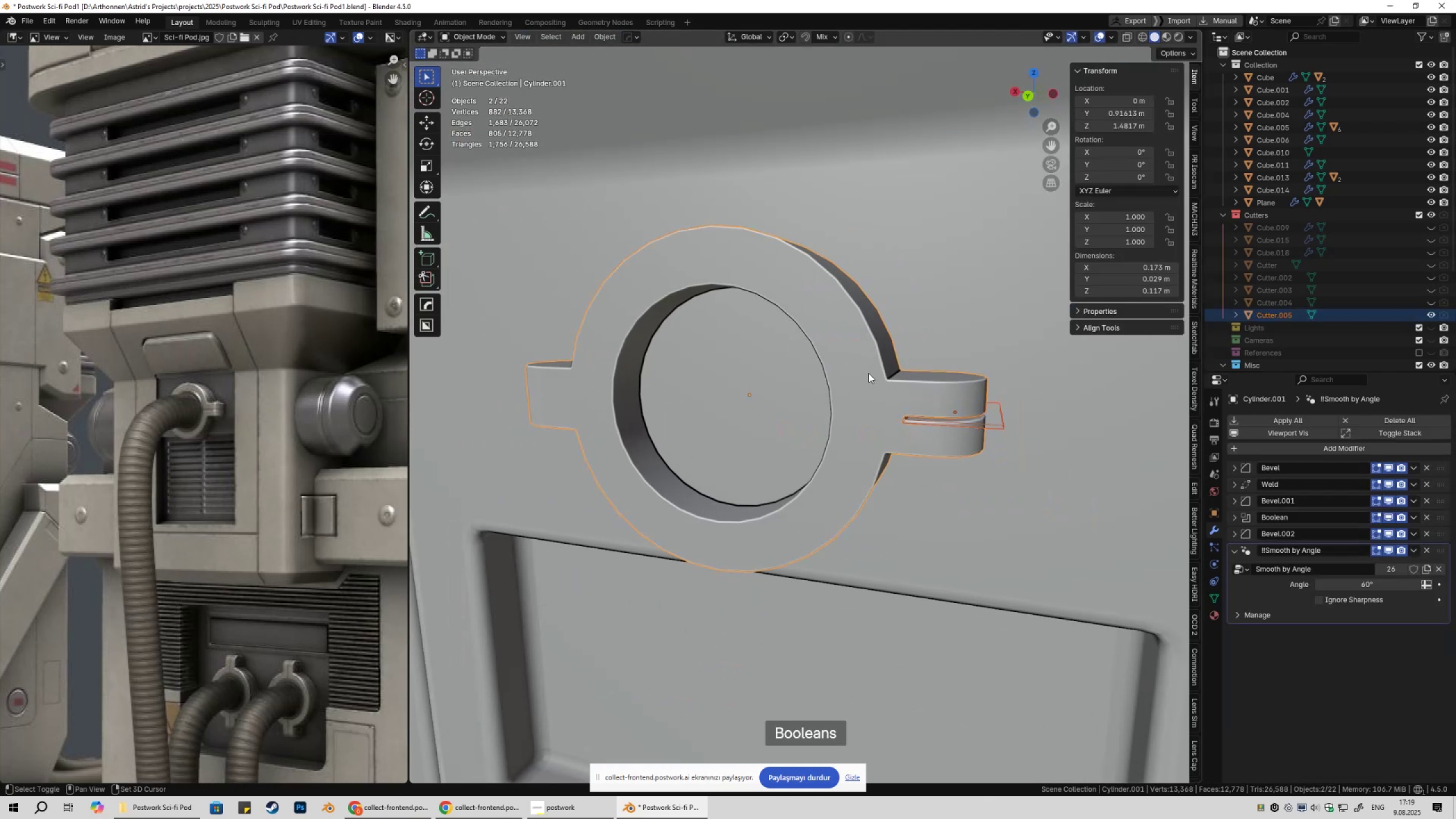 
key(Alt+X)
 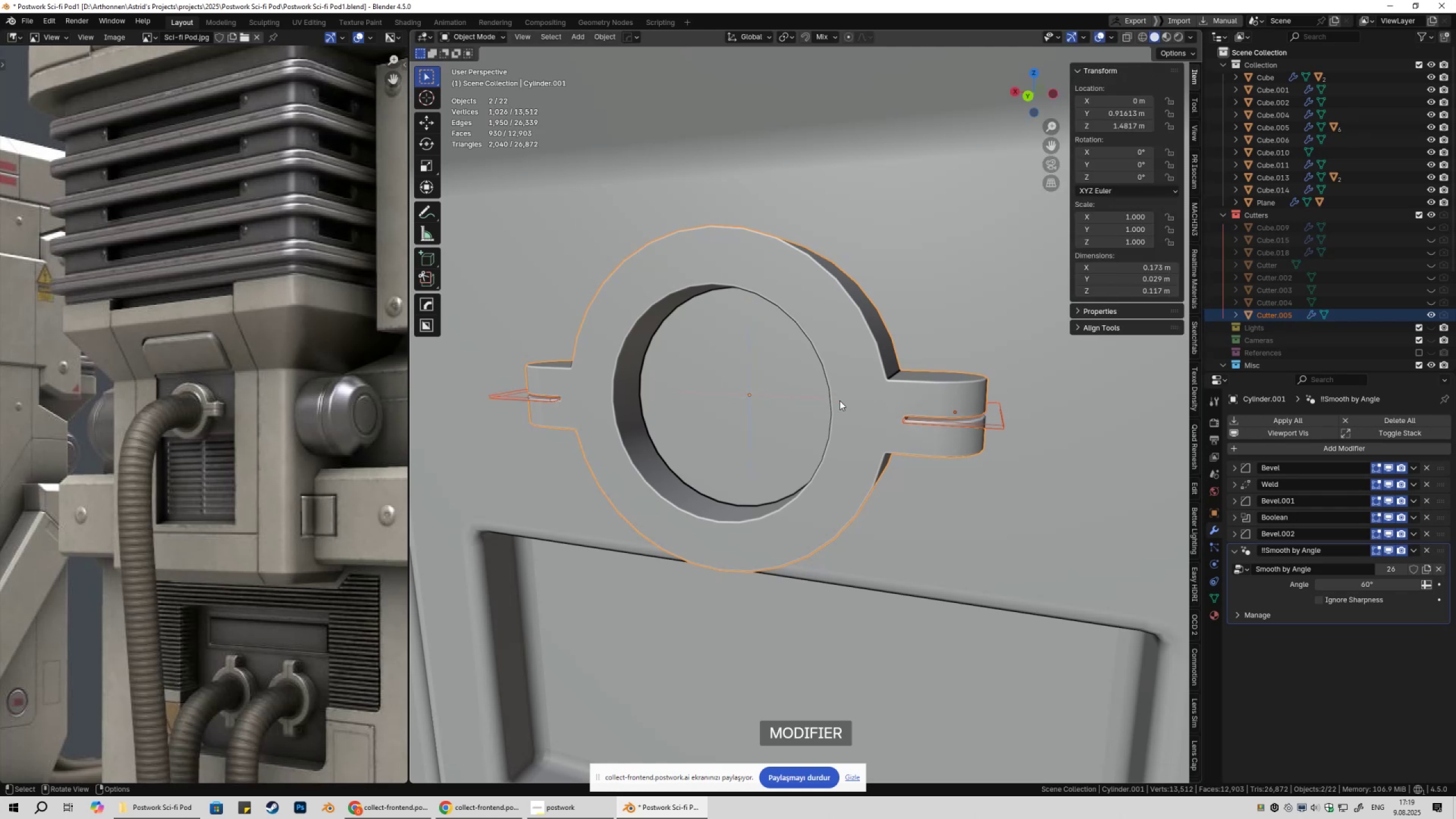 
double_click([893, 490])
 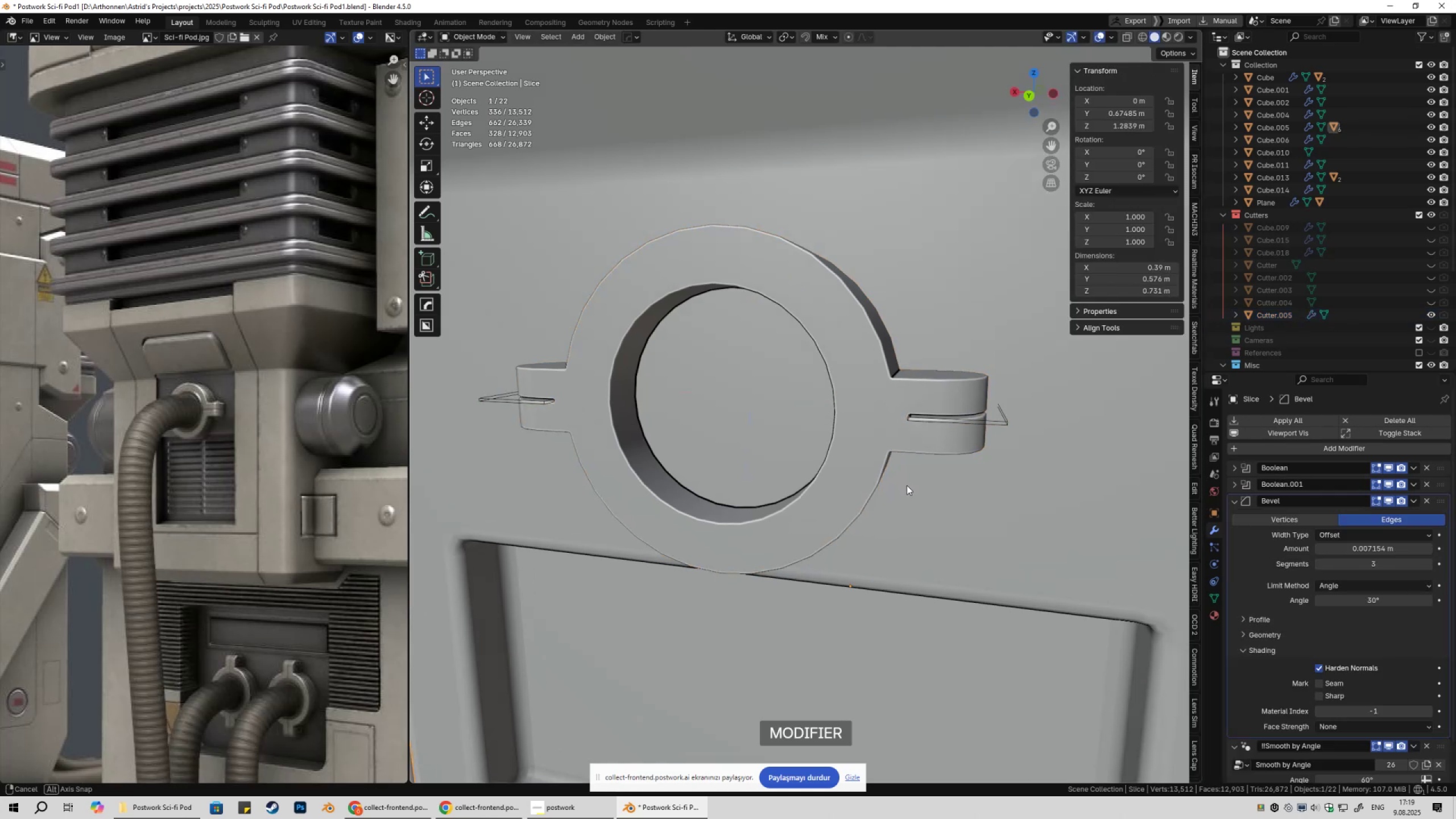 
key(Shift+ShiftLeft)
 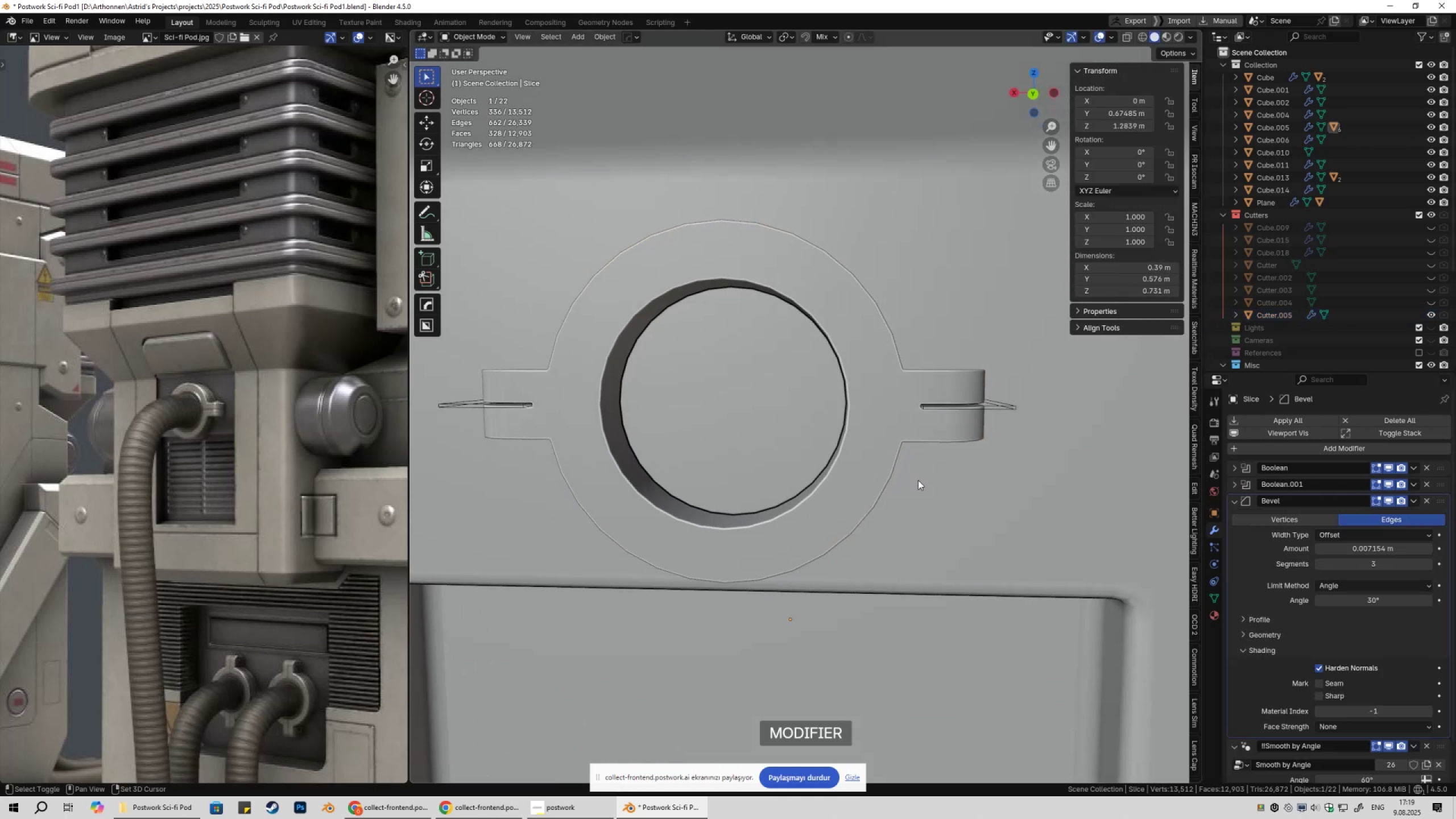 
key(Shift+2)
 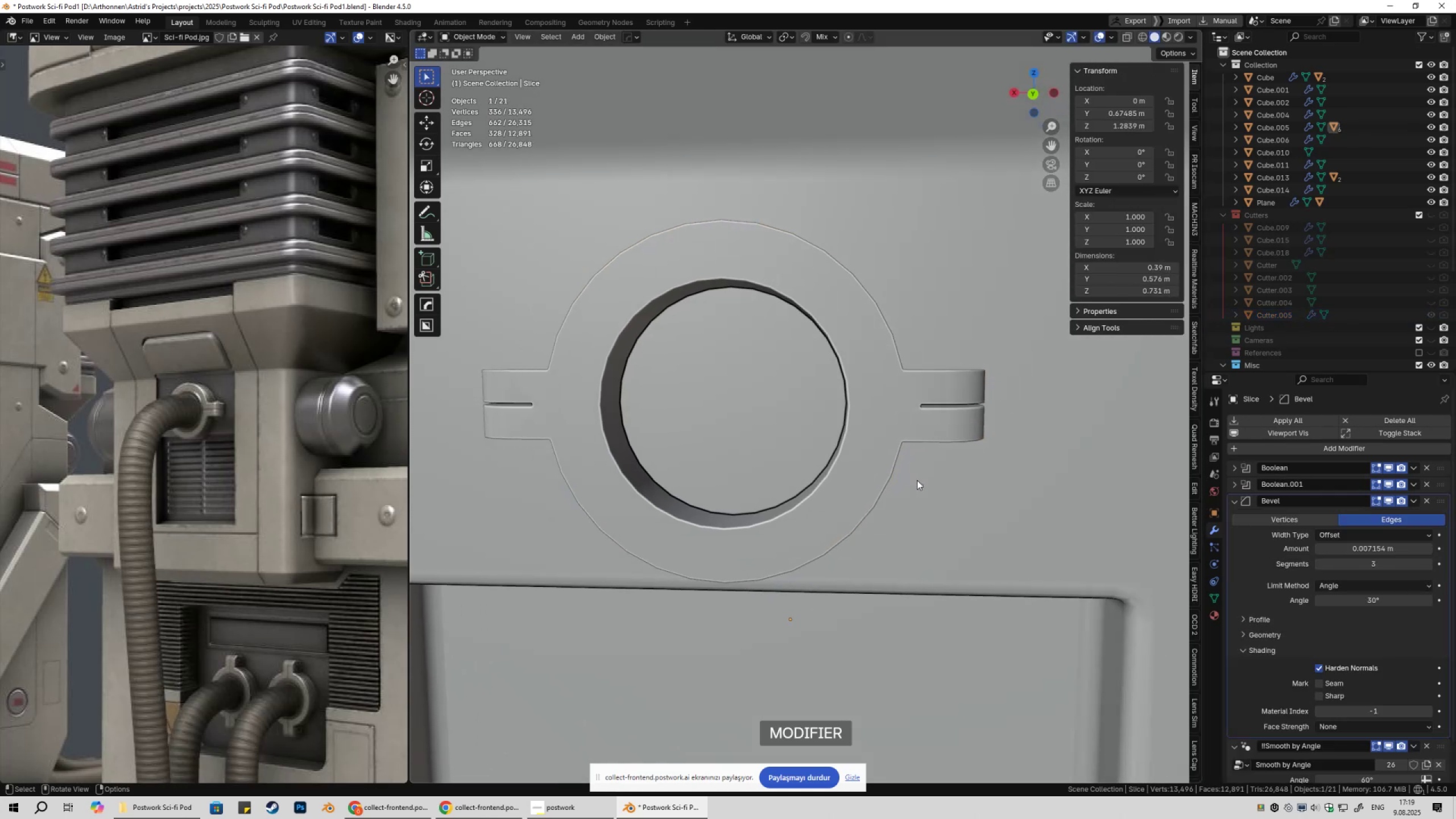 
scroll: coordinate [911, 465], scroll_direction: down, amount: 9.0
 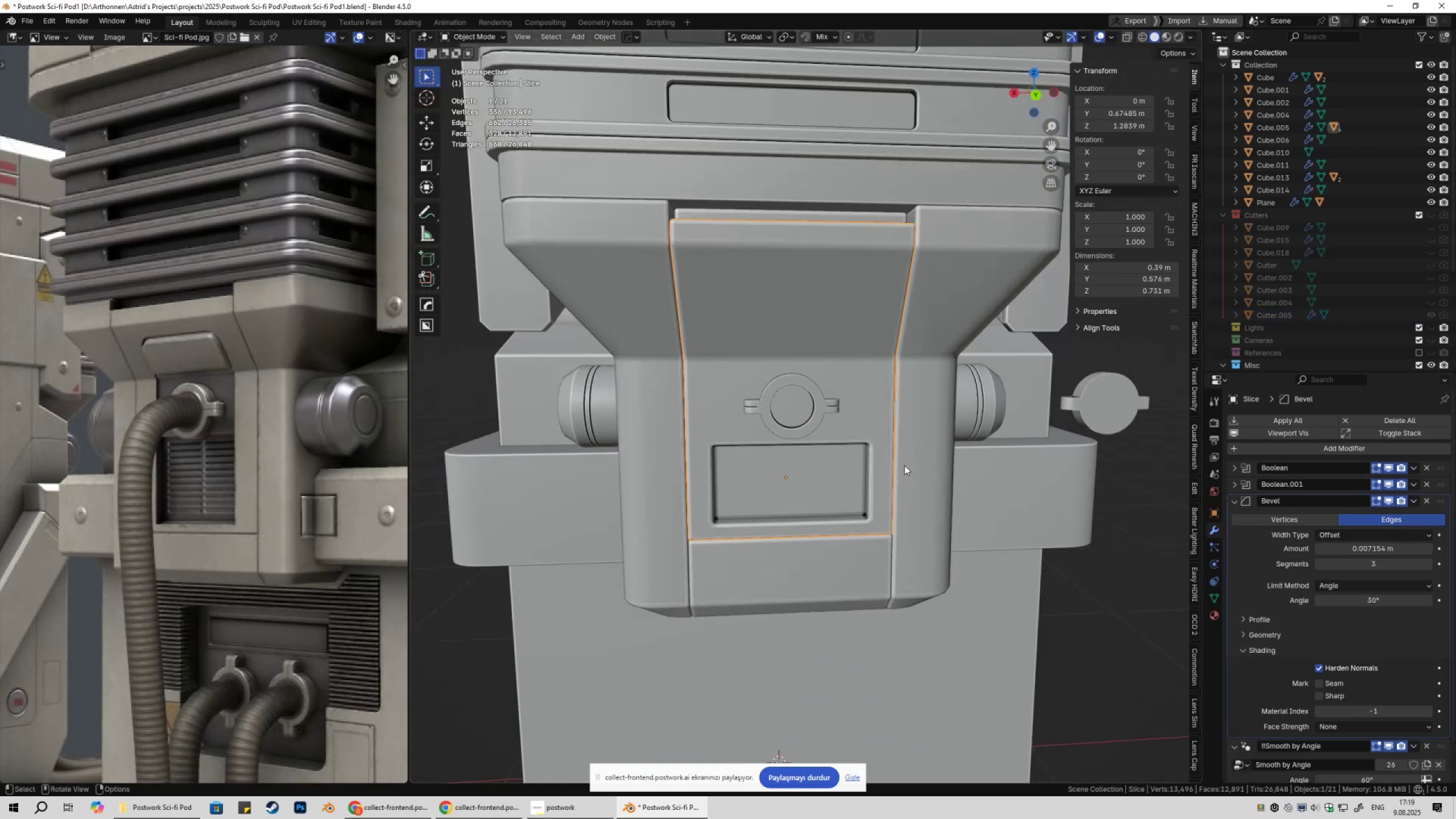 
key(Shift+ShiftLeft)
 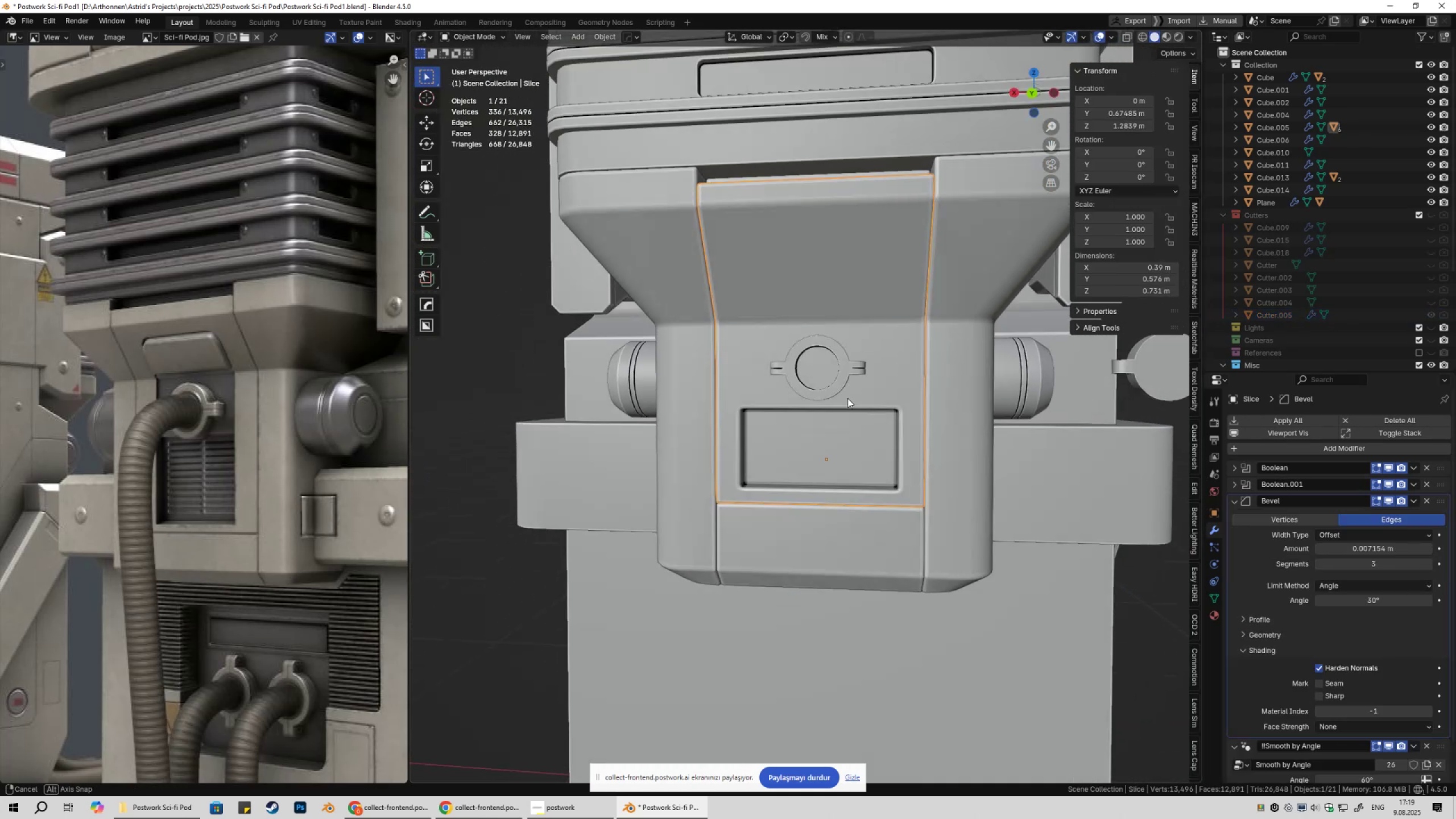 
key(Control+ControlLeft)
 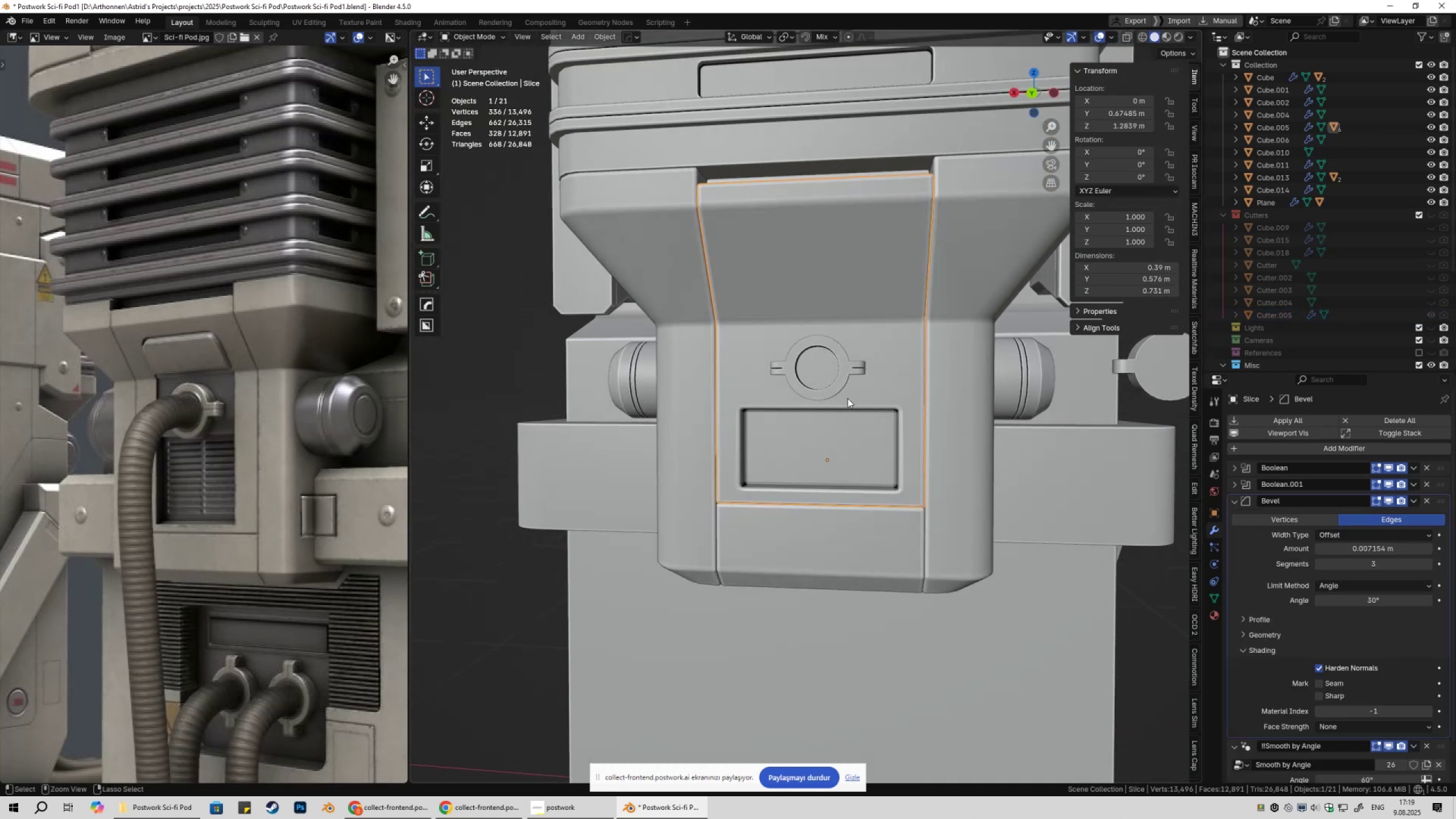 
key(Control+S)
 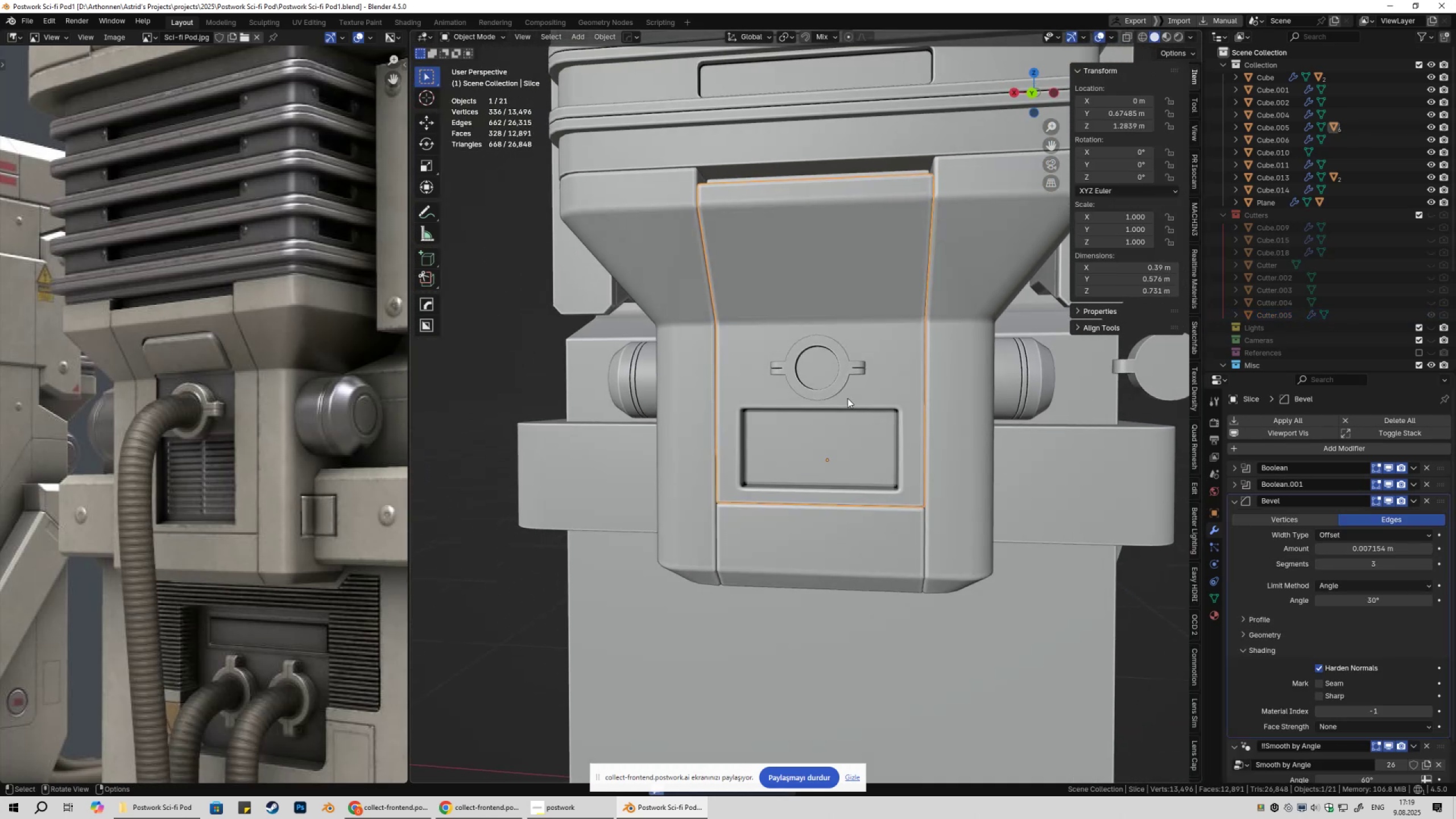 
scroll: coordinate [848, 401], scroll_direction: down, amount: 2.0
 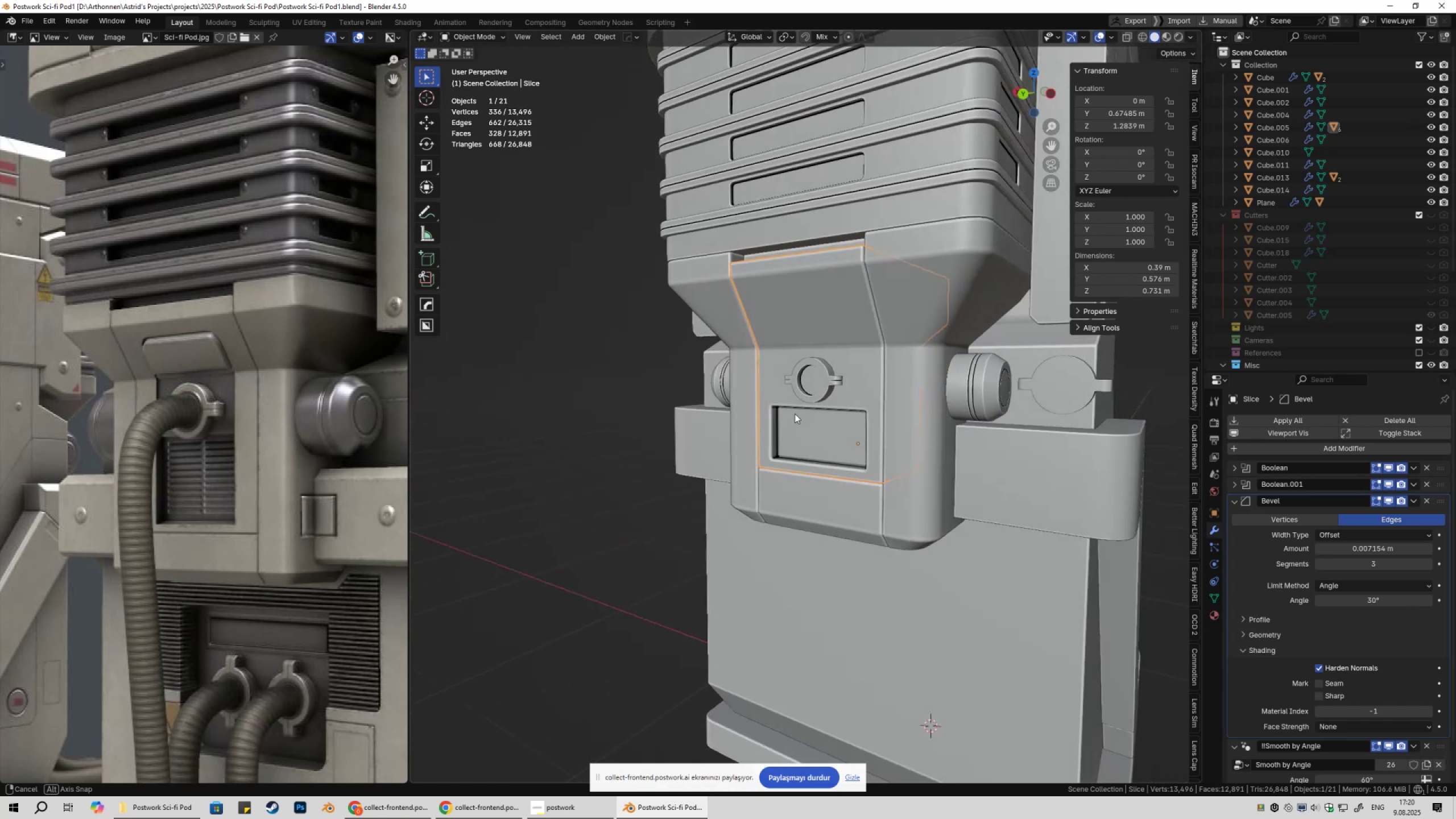 
wait(7.12)
 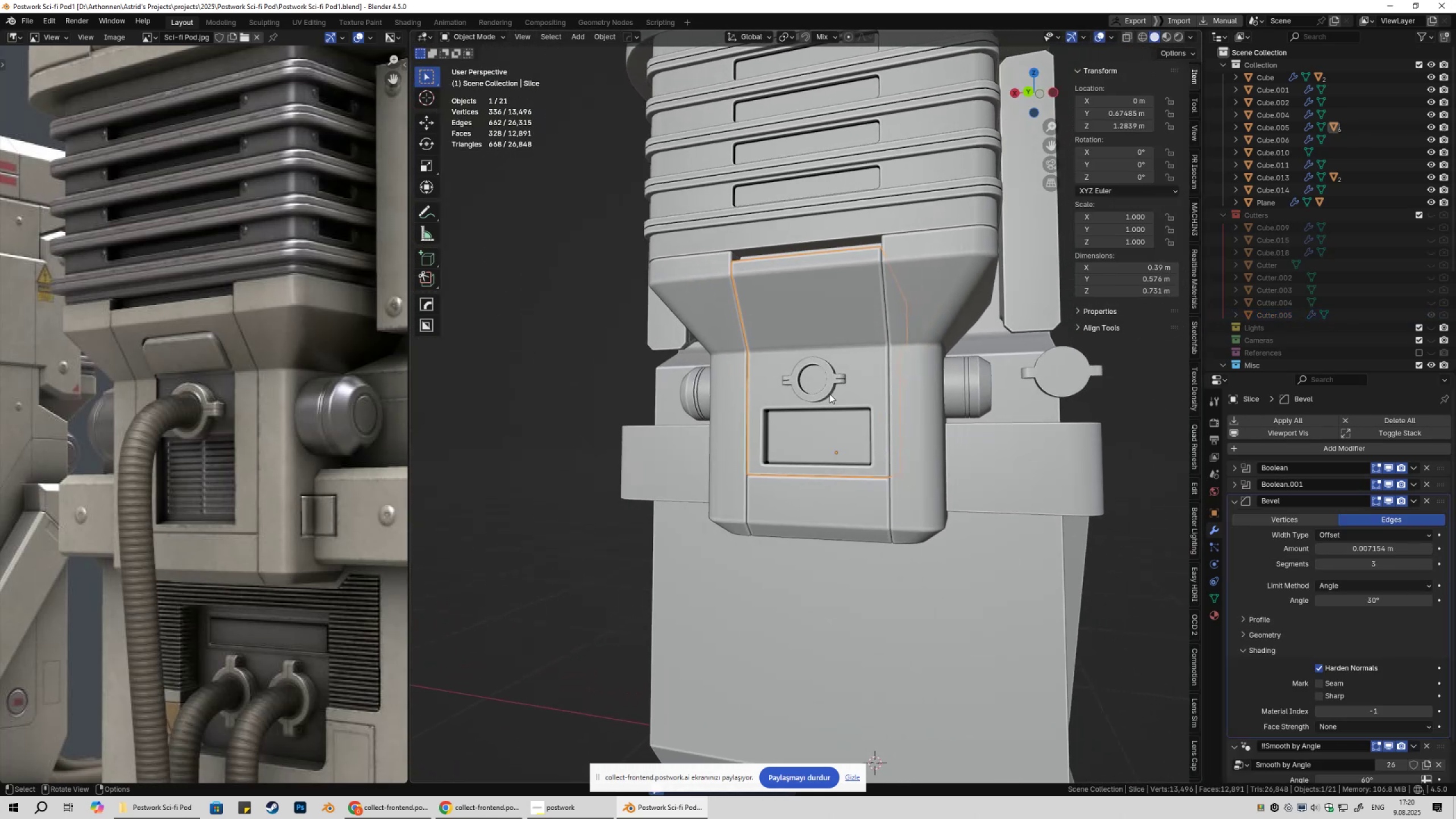 
left_click([833, 379])
 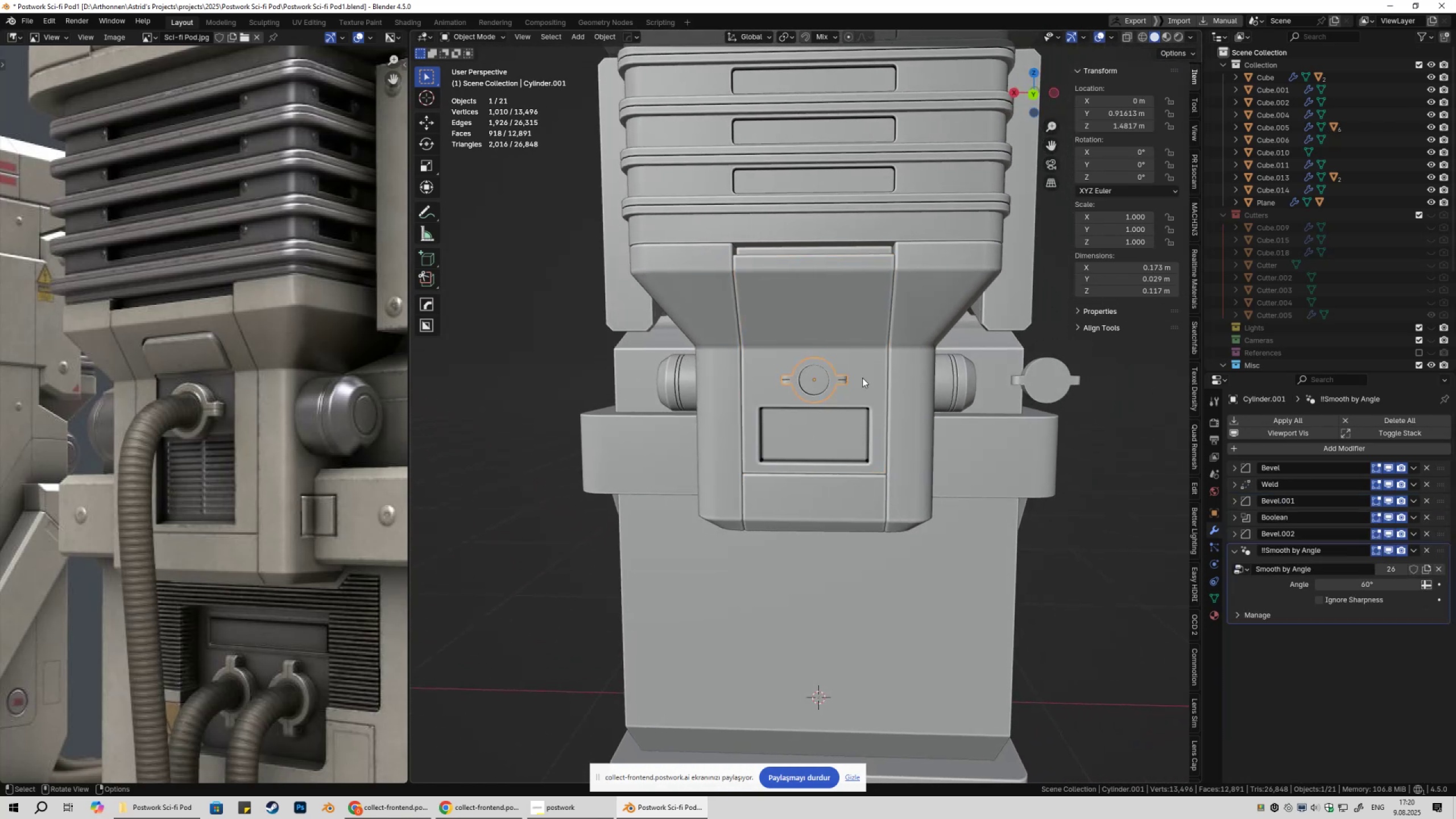 
scroll: coordinate [874, 379], scroll_direction: up, amount: 2.0
 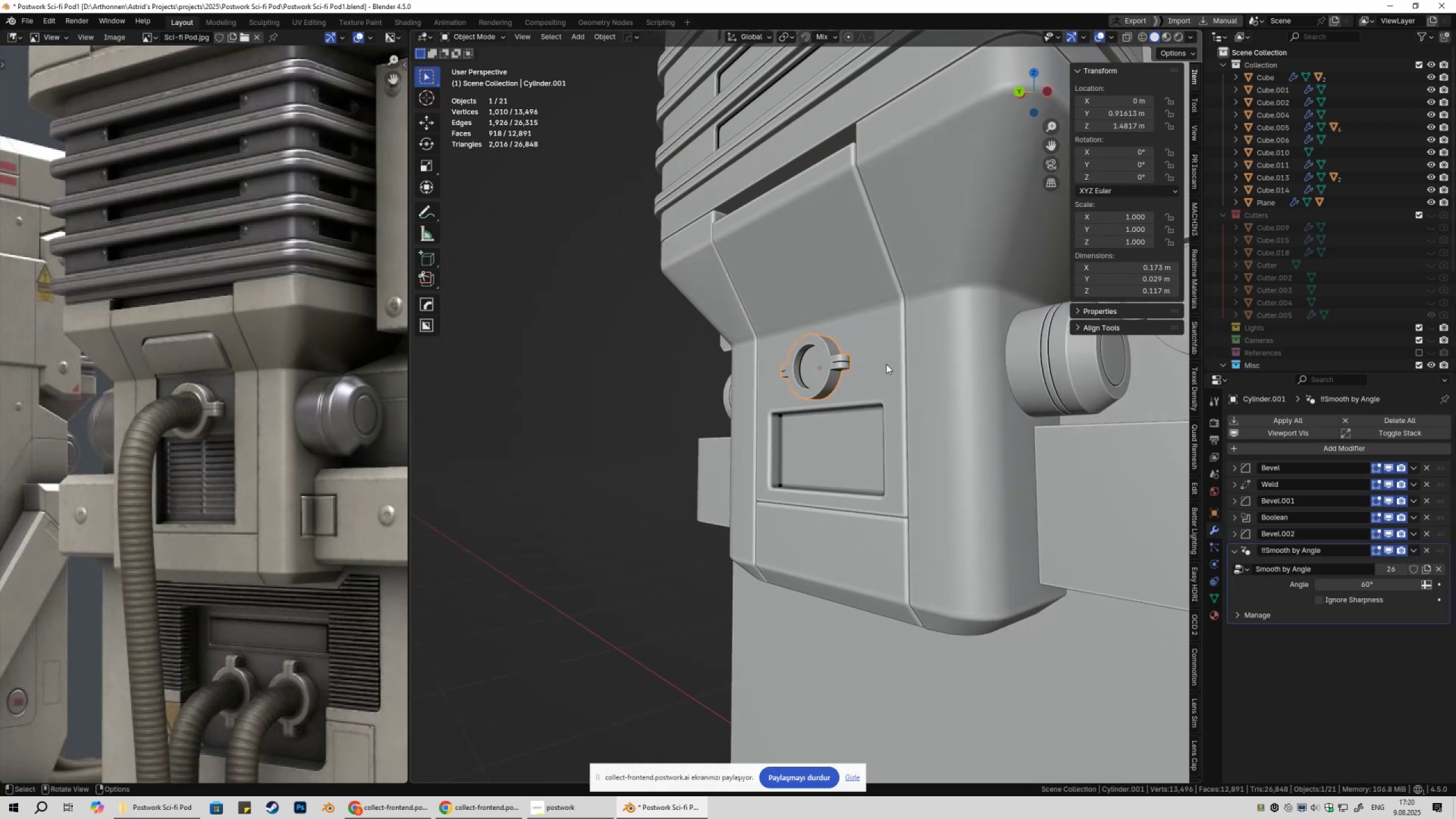 
key(S)
 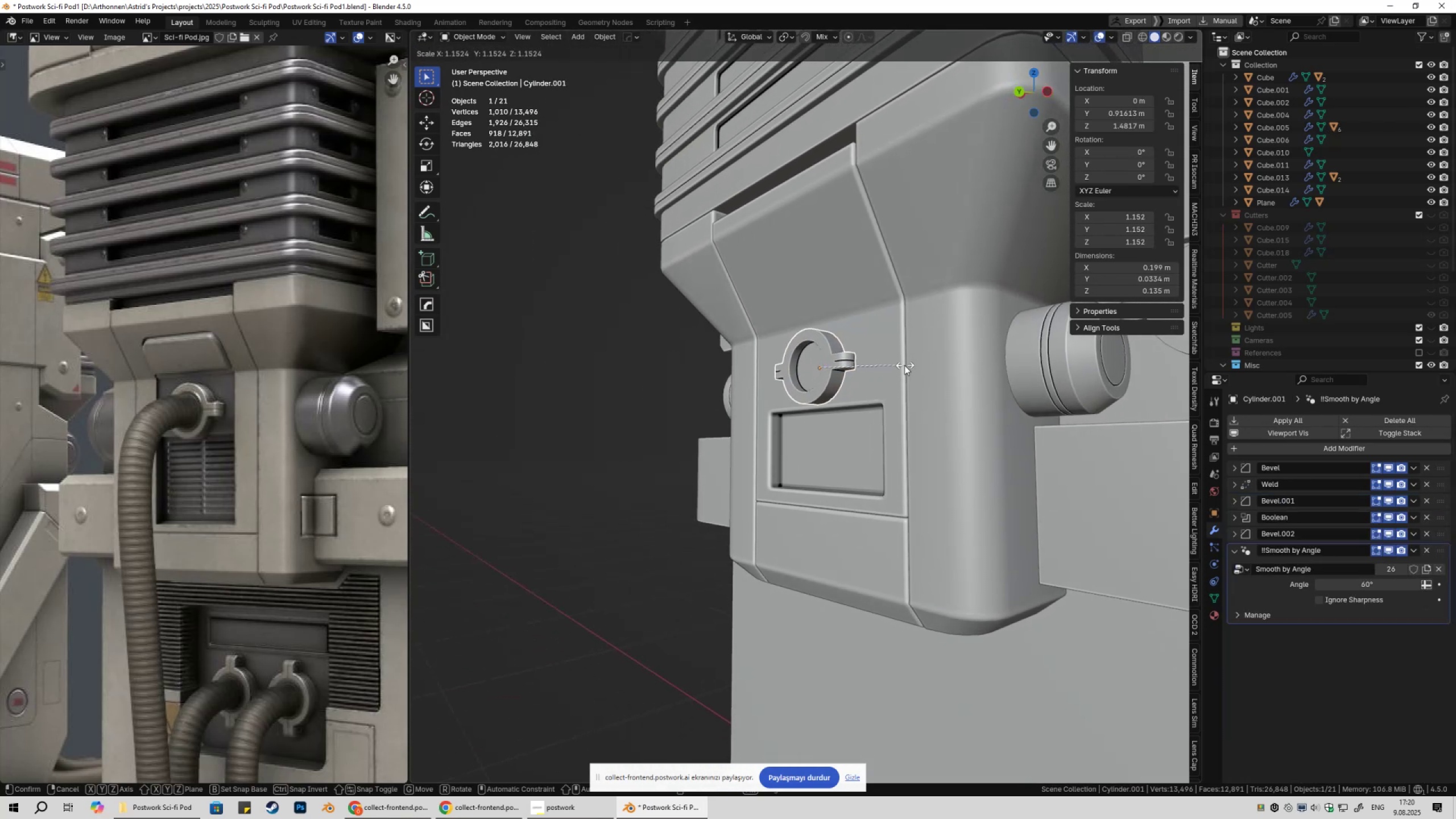 
left_click([900, 365])
 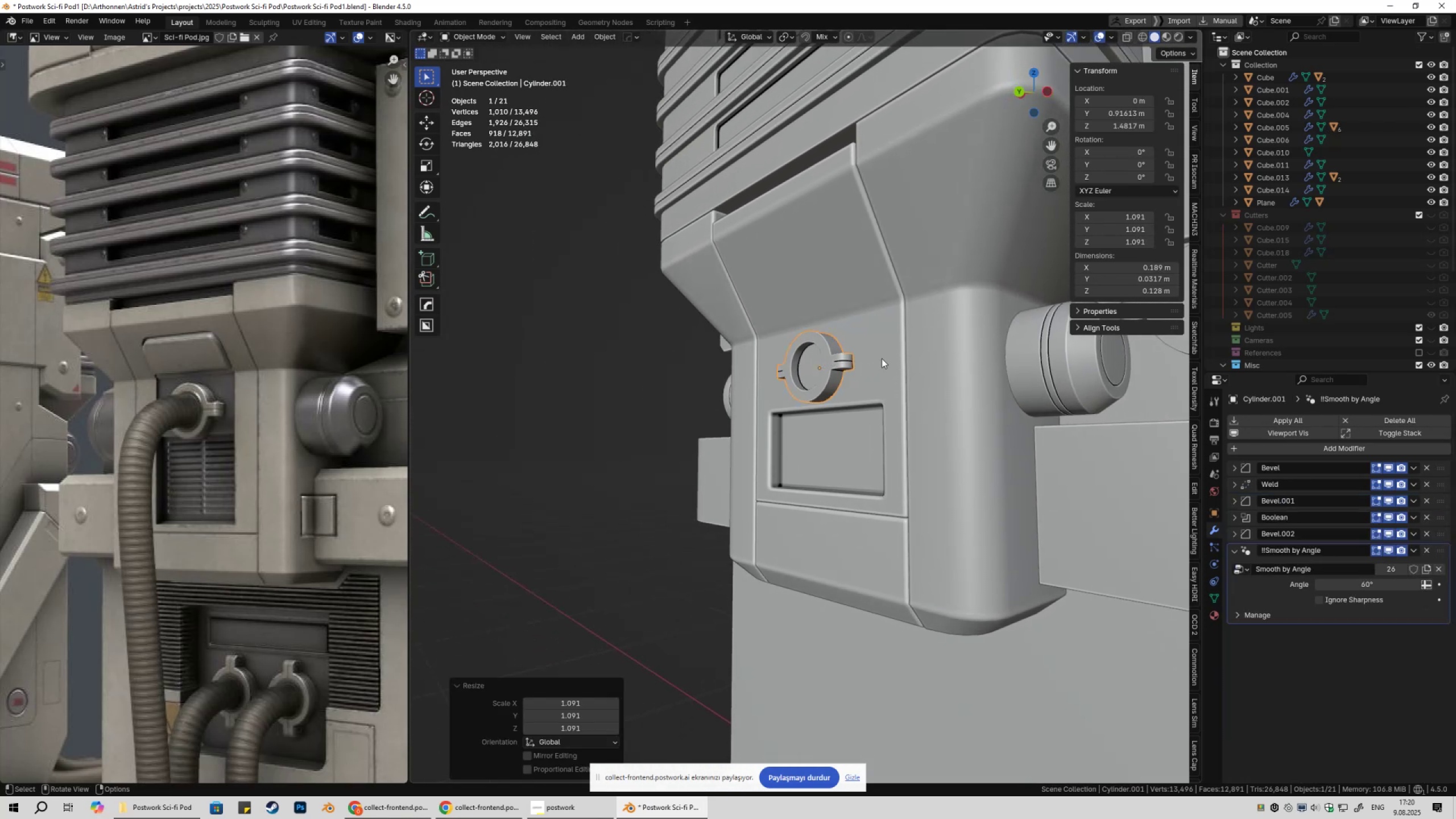 
type(sgz)
 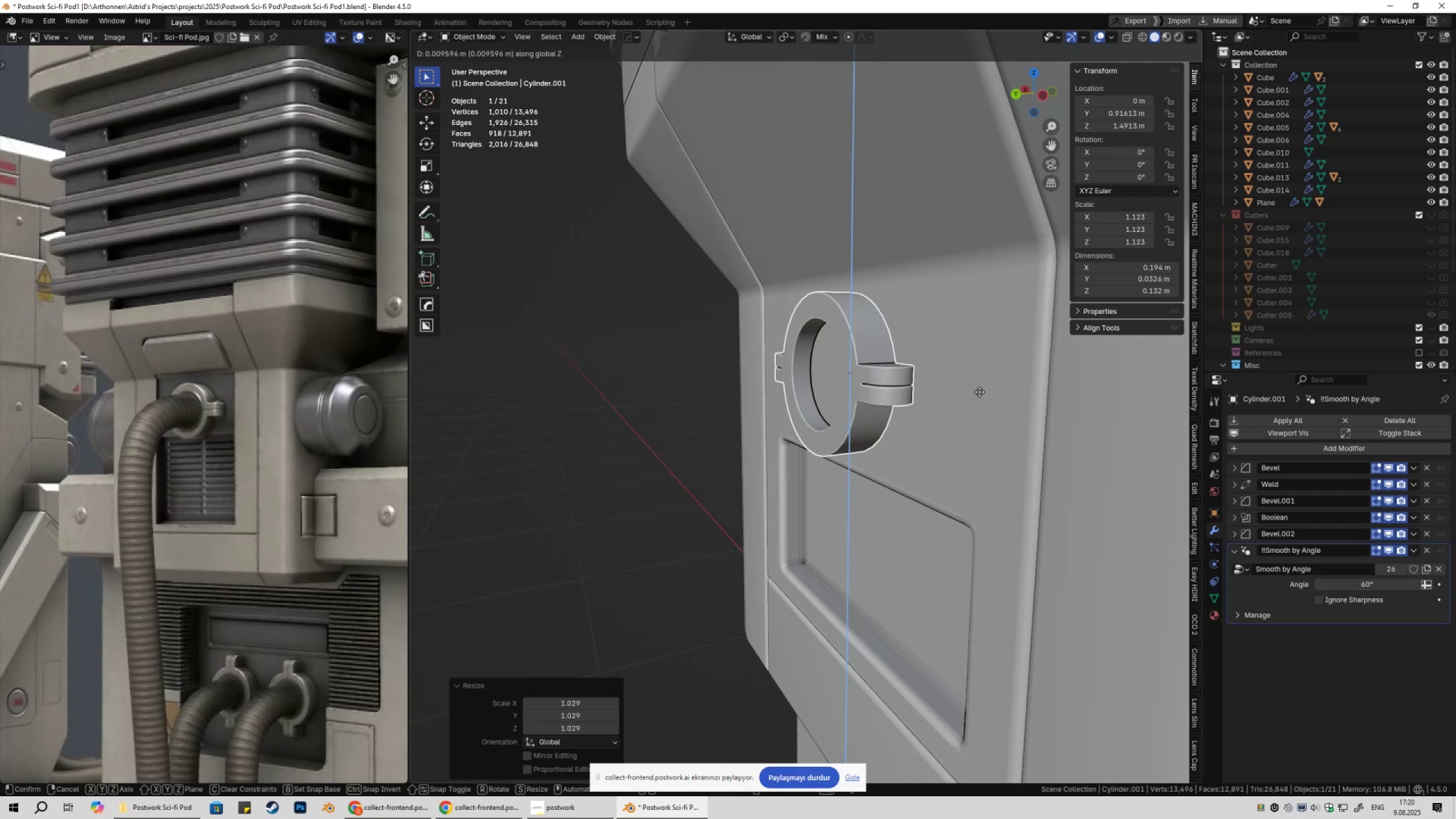 
scroll: coordinate [961, 417], scroll_direction: up, amount: 4.0
 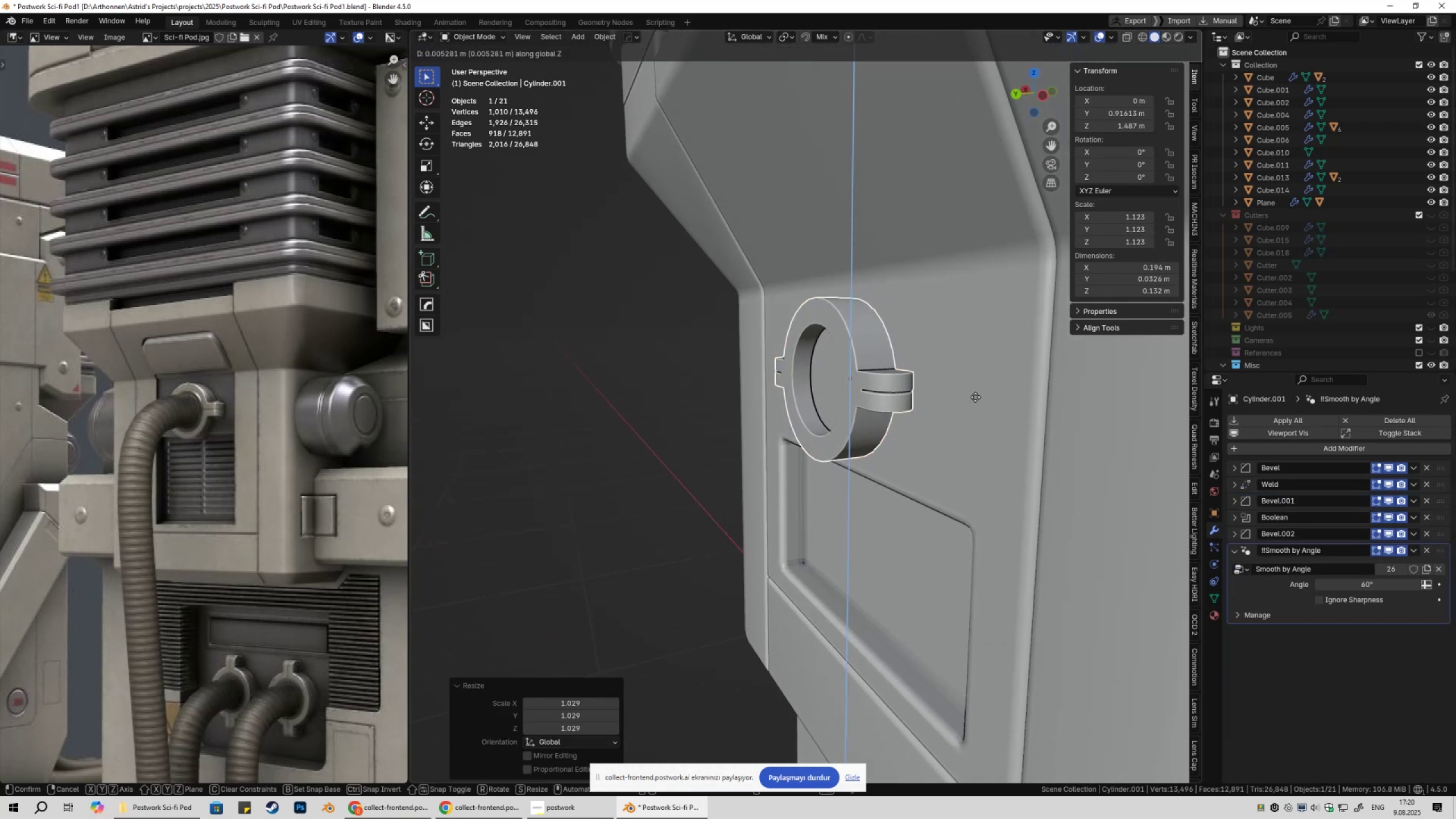 
left_click([979, 392])
 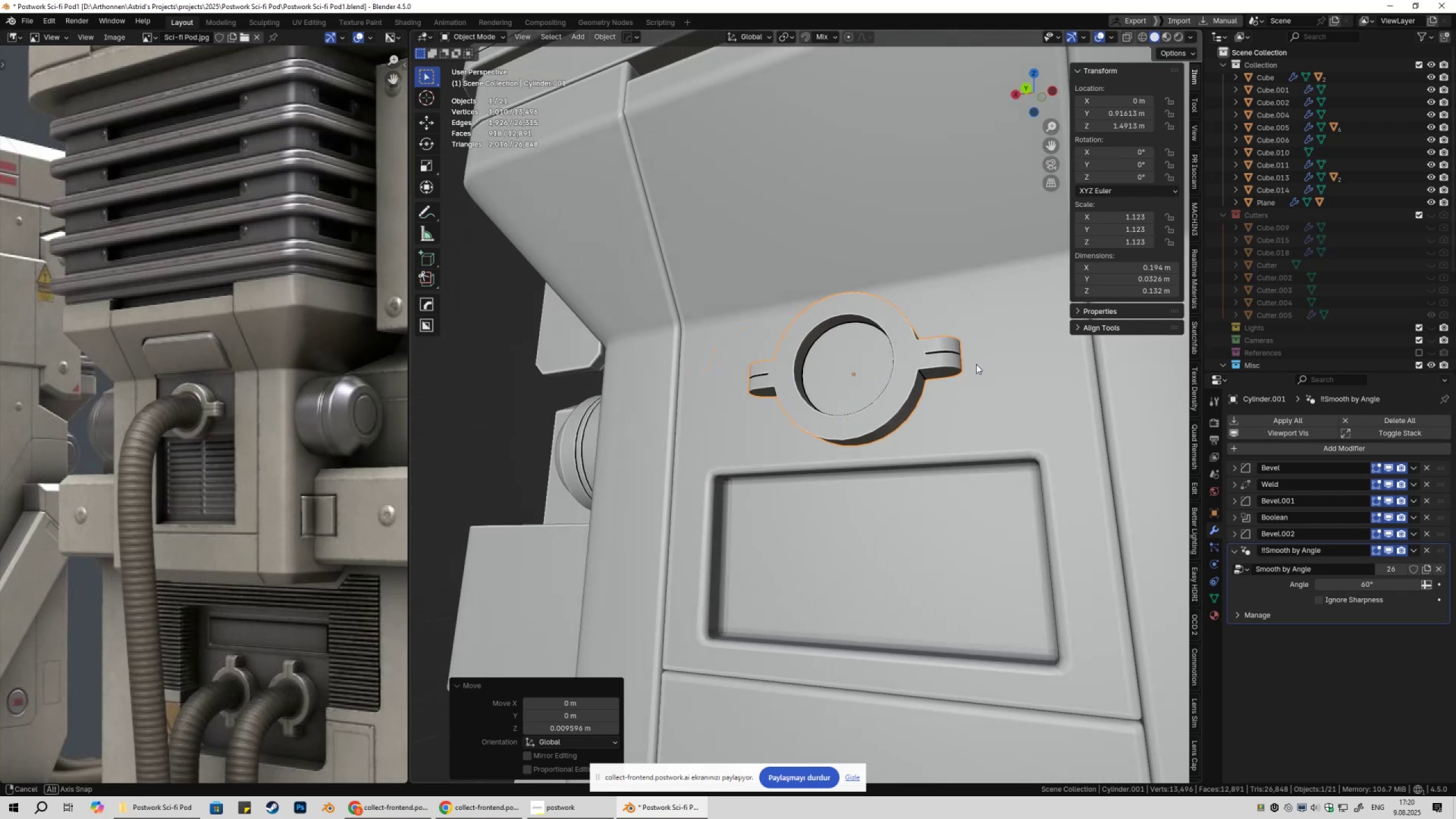 
type(gz)
 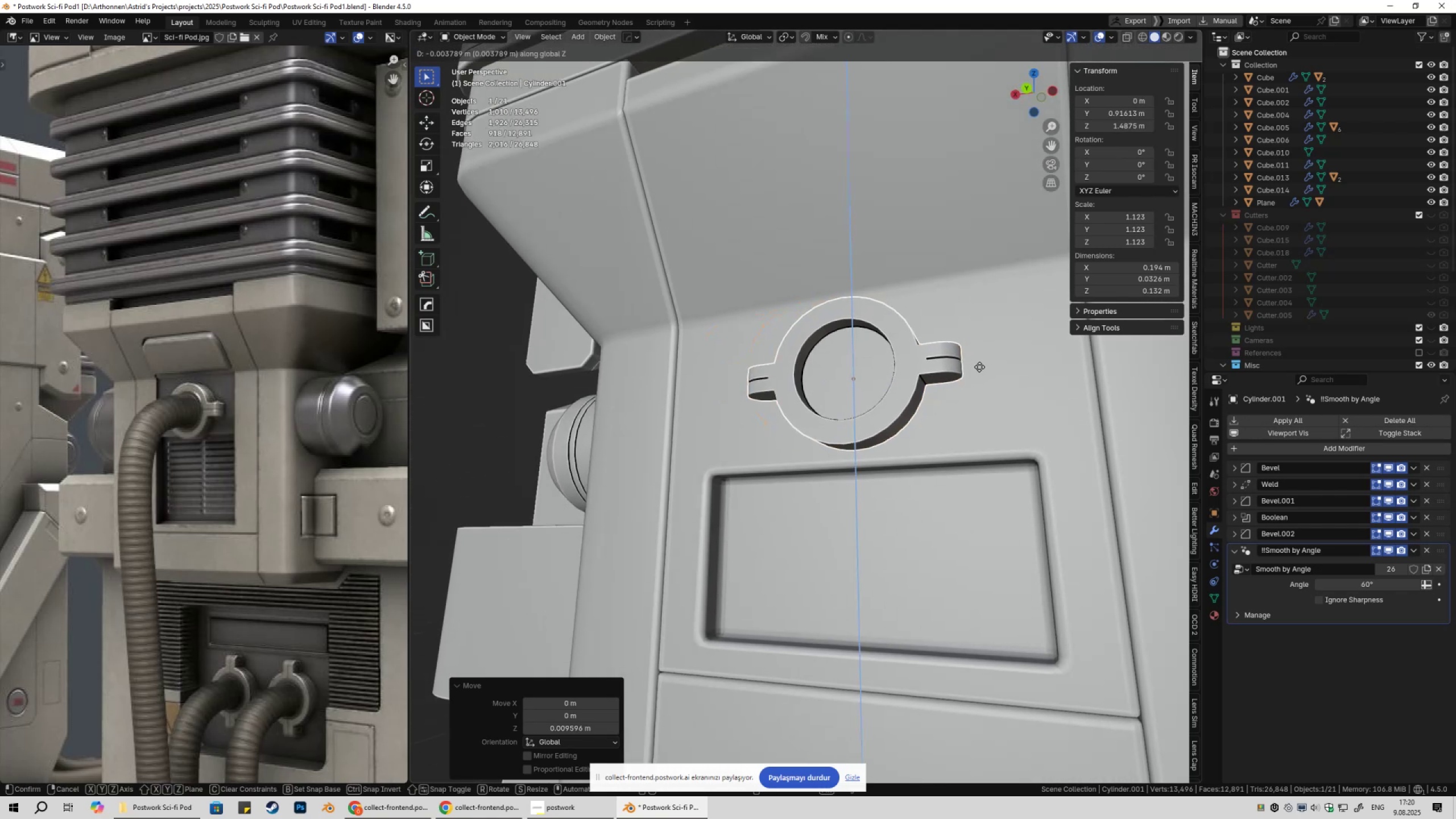 
left_click([979, 367])
 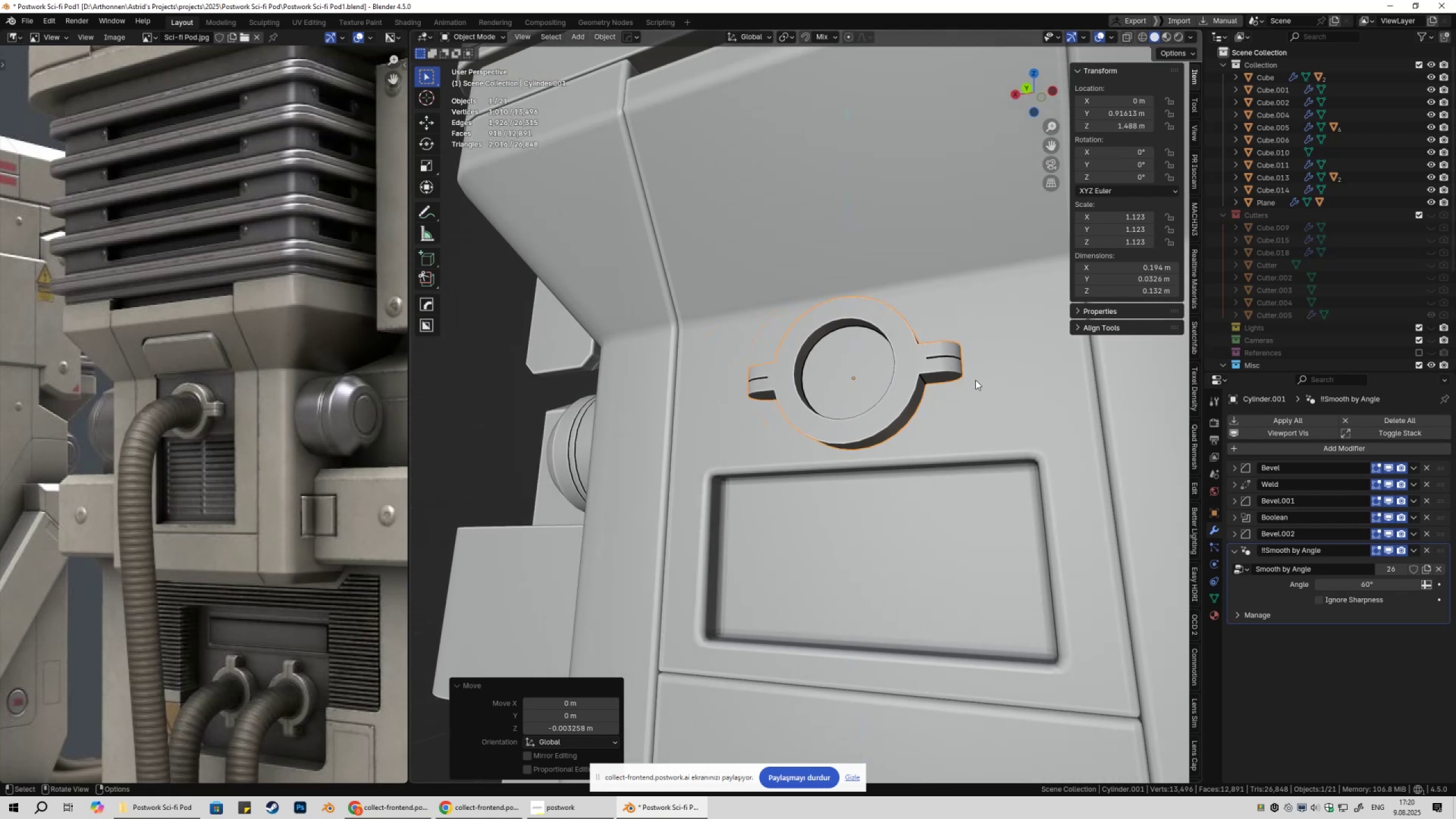 
scroll: coordinate [958, 412], scroll_direction: down, amount: 4.0
 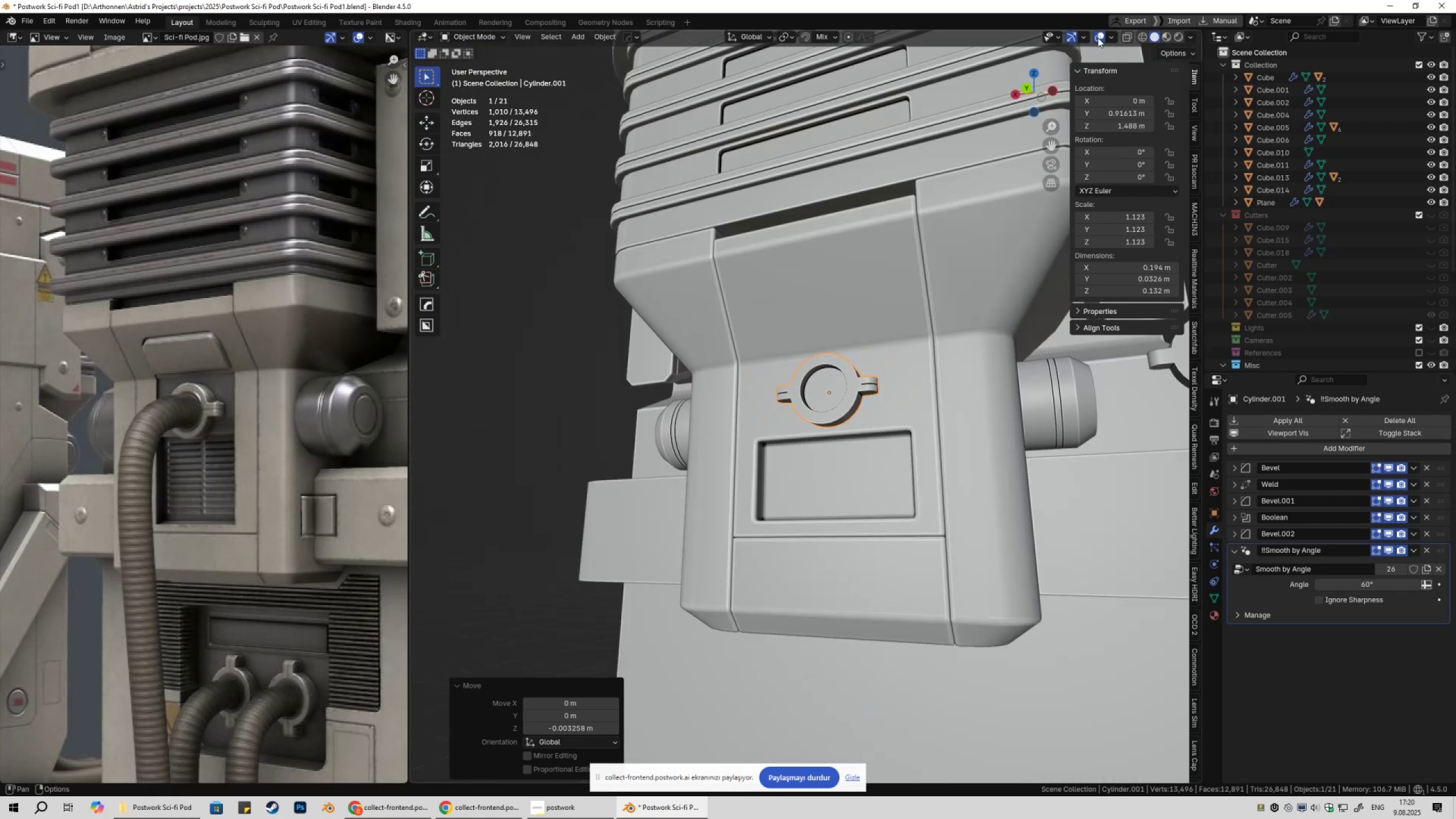 
left_click([1102, 35])
 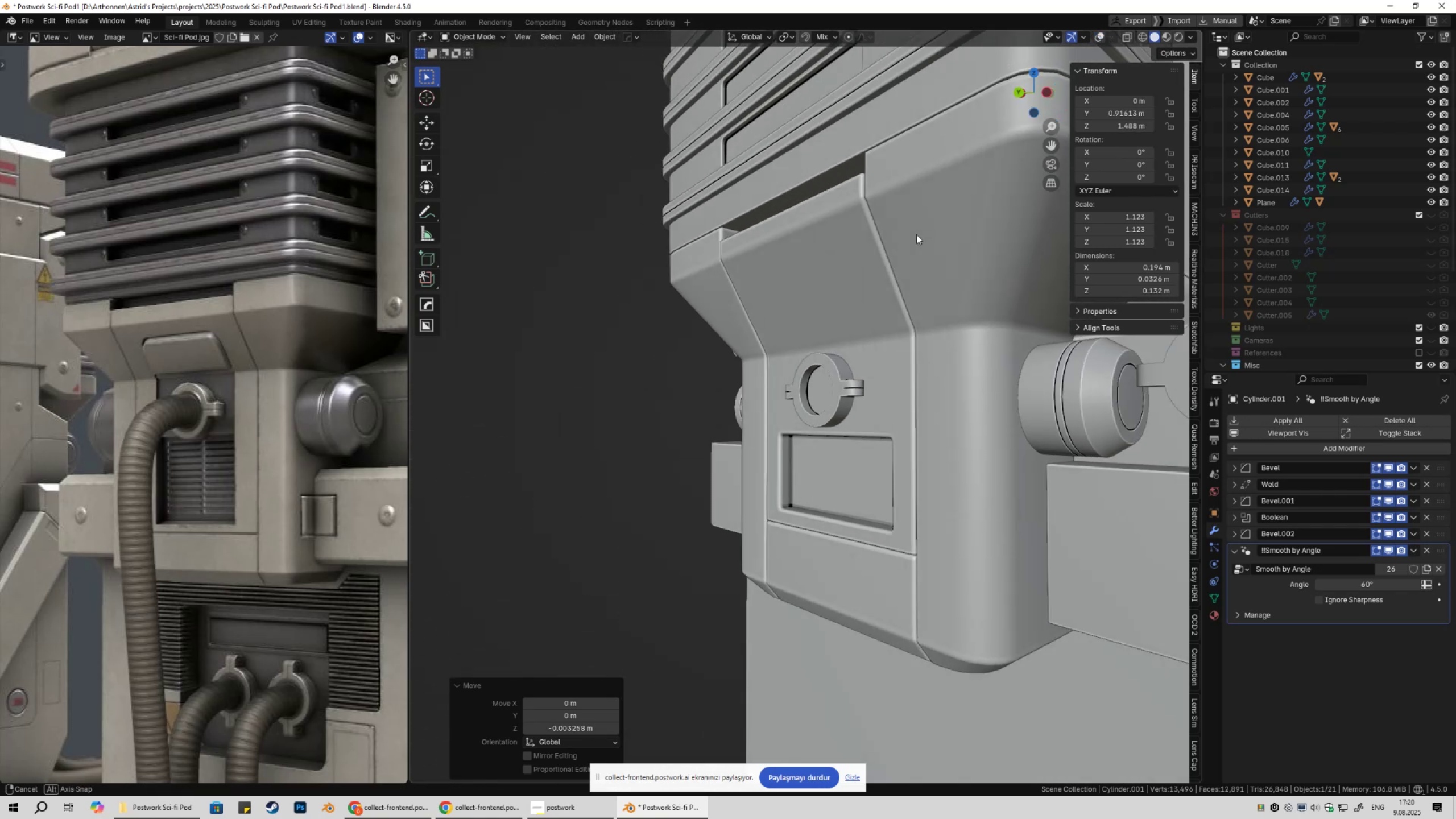 
scroll: coordinate [876, 337], scroll_direction: down, amount: 8.0
 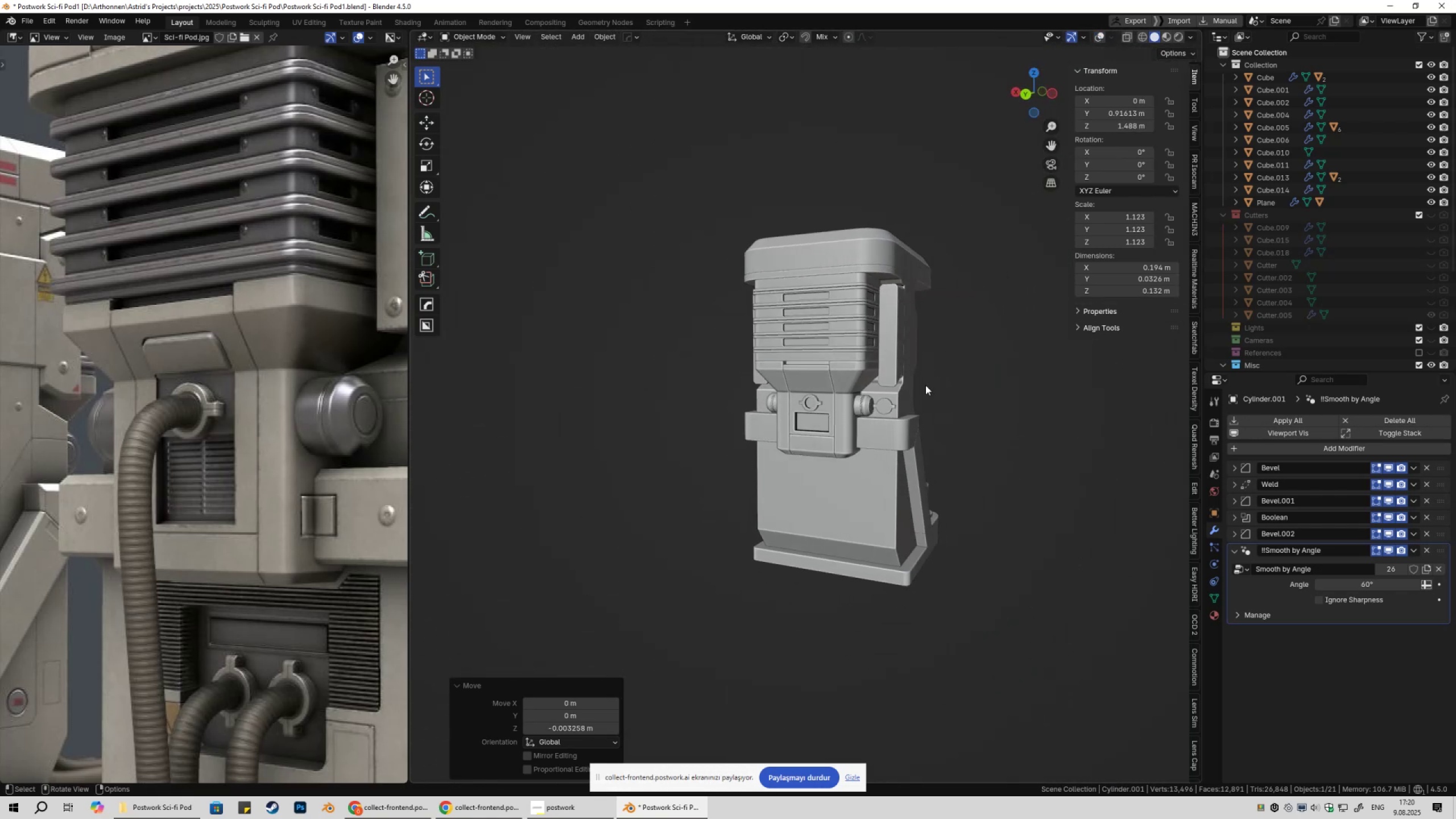 
left_click([1103, 36])
 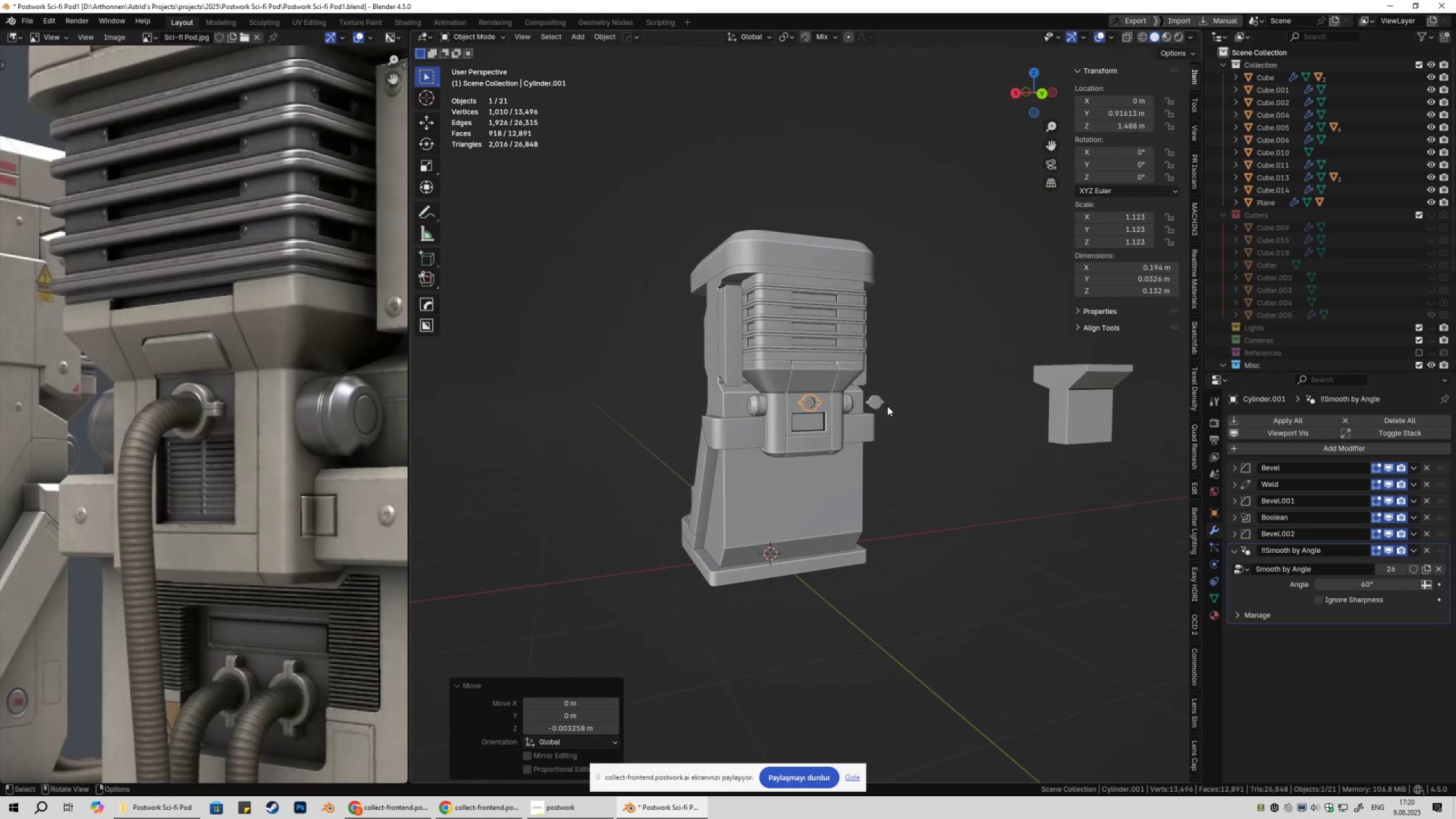 
left_click([872, 403])
 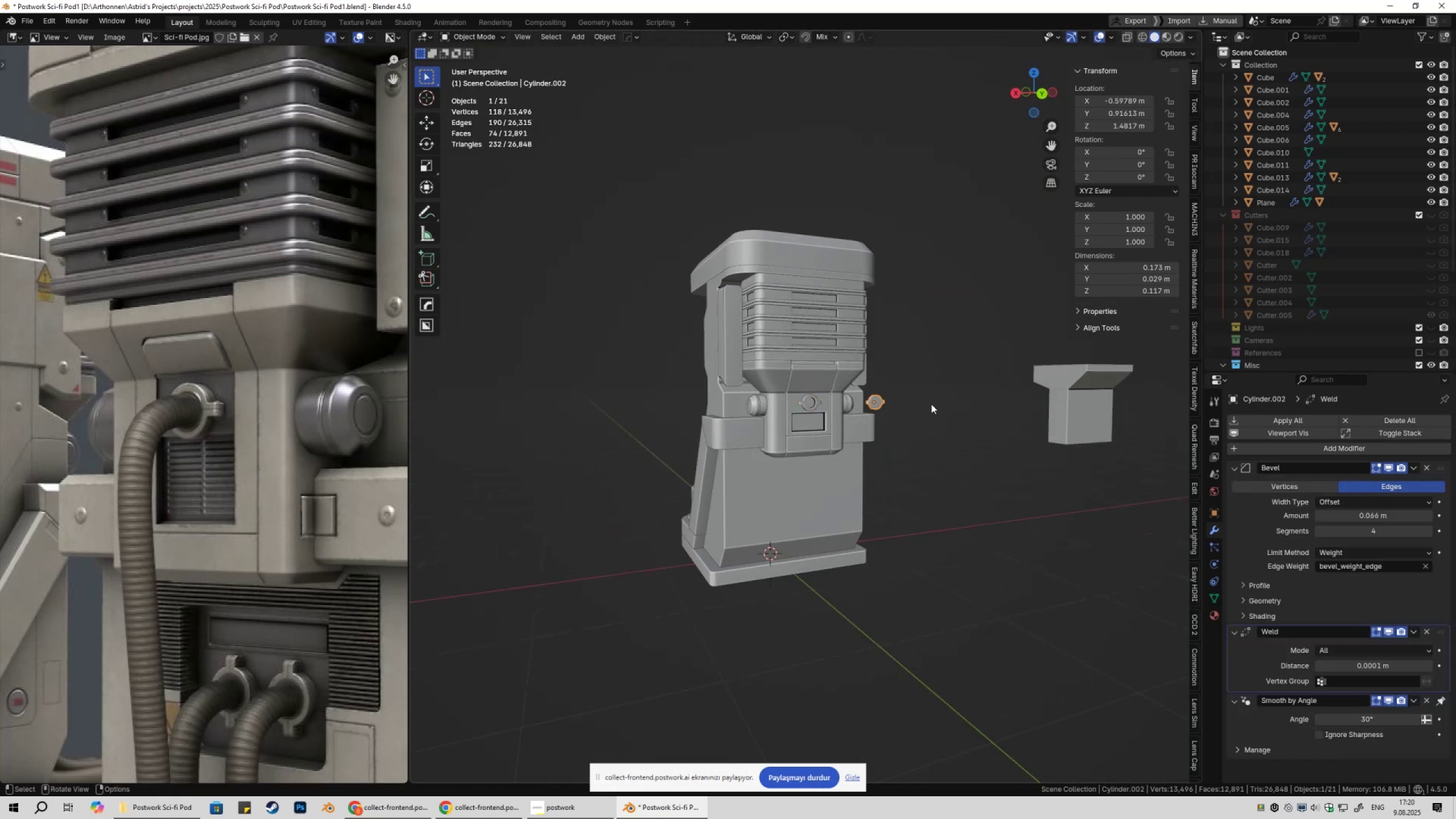 
key(X)
 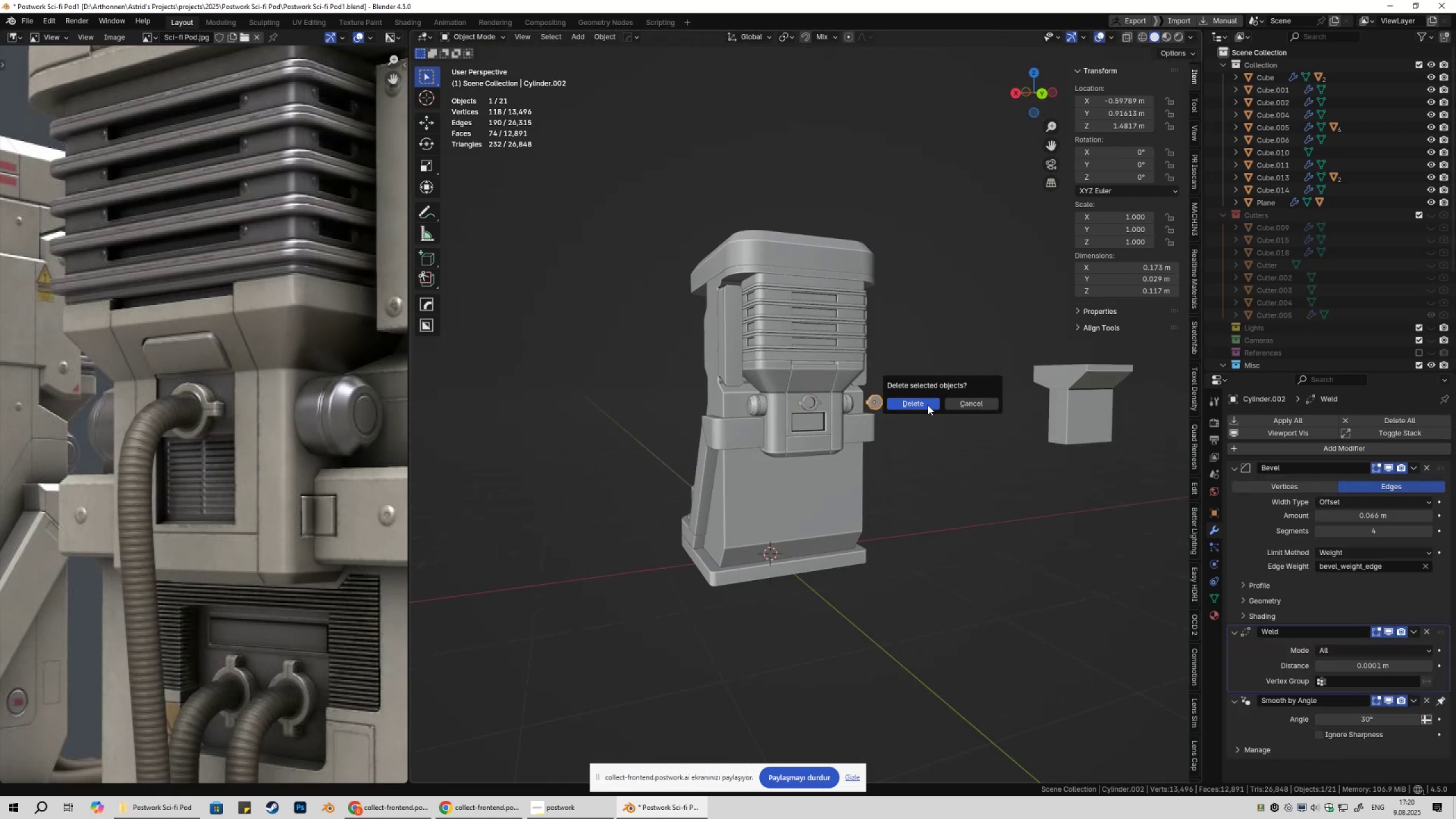 
left_click([928, 405])
 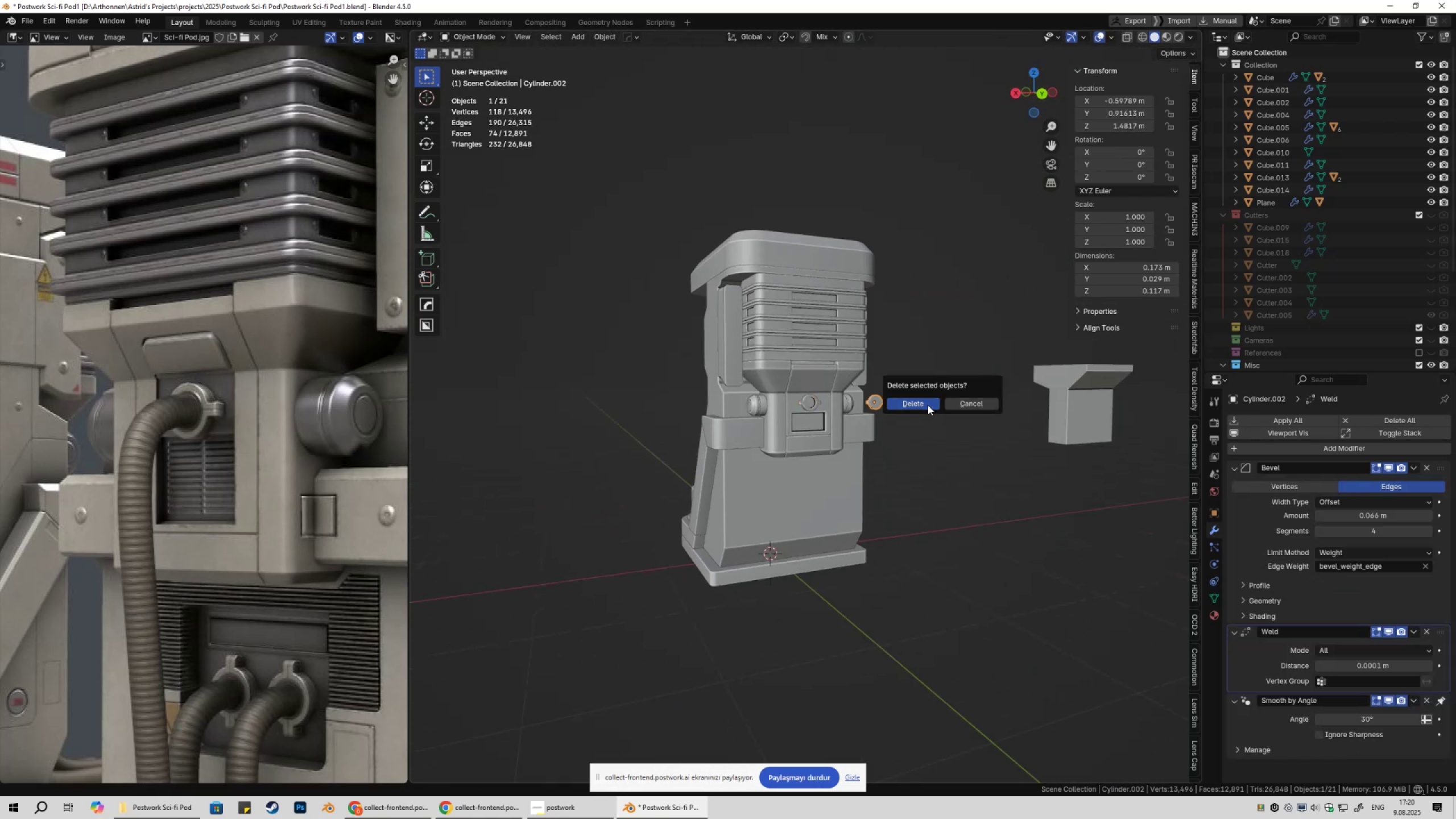 
hold_key(key=ShiftLeft, duration=0.31)
 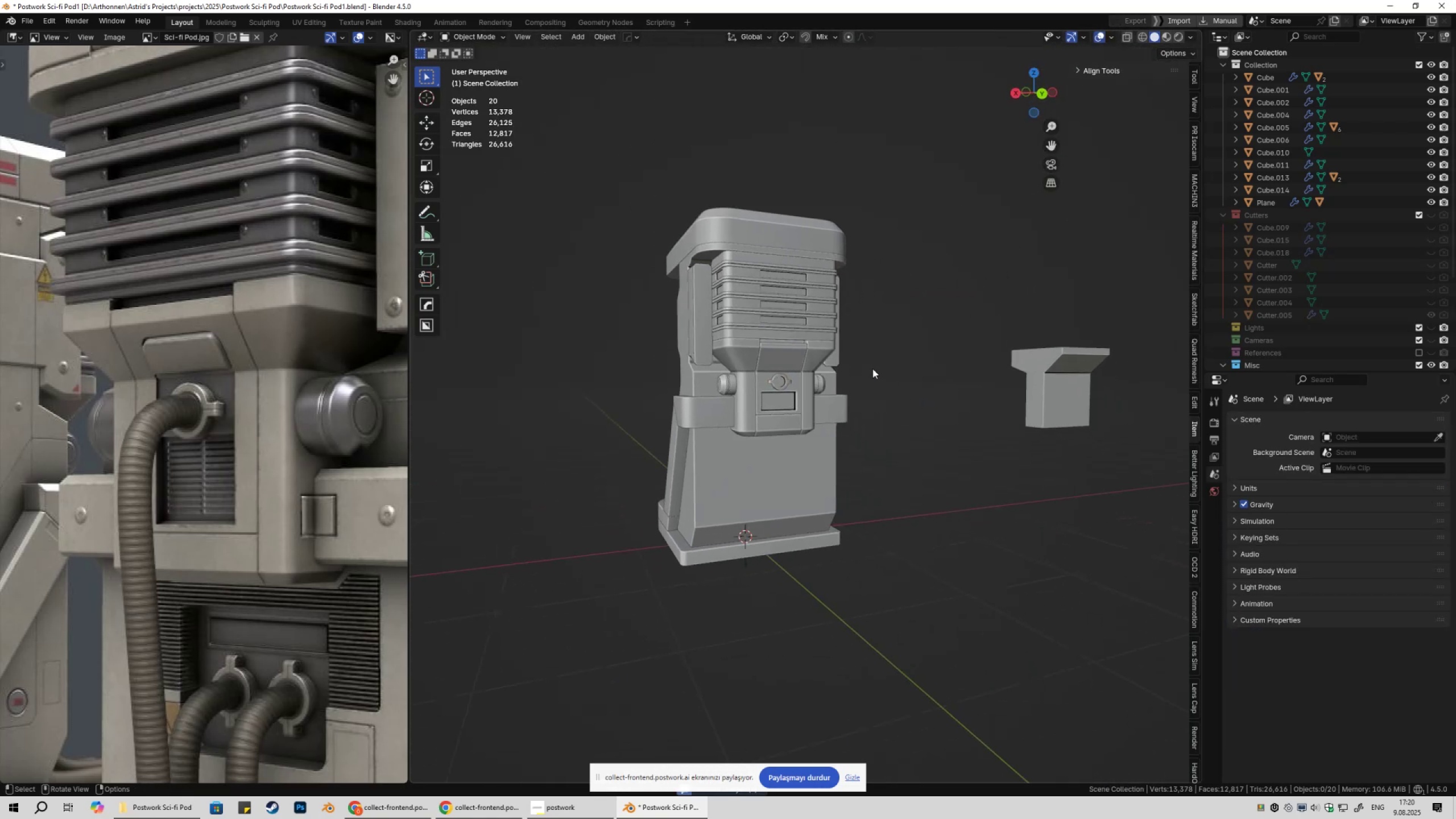 
scroll: coordinate [843, 359], scroll_direction: up, amount: 5.0
 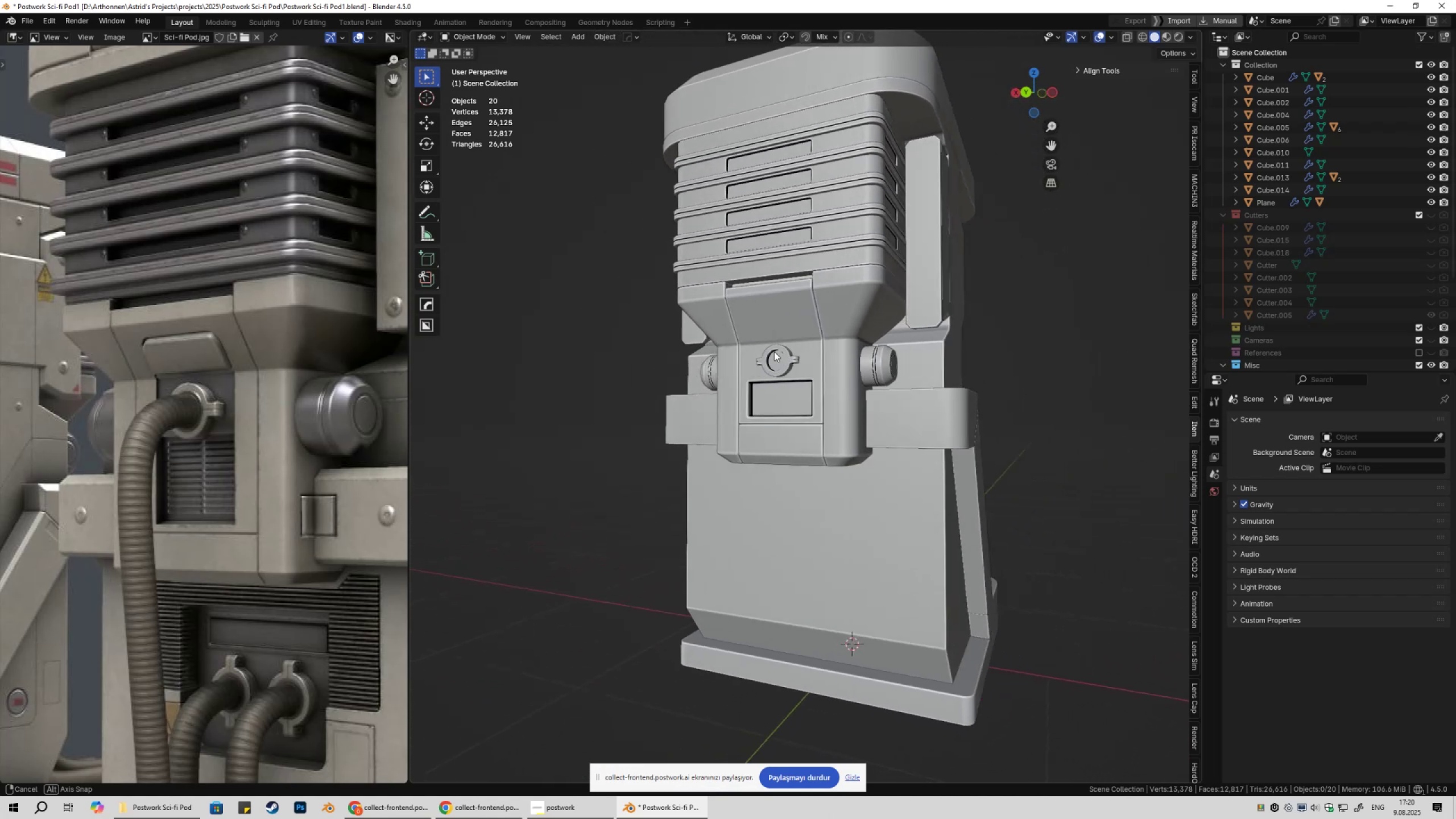 
wait(6.05)
 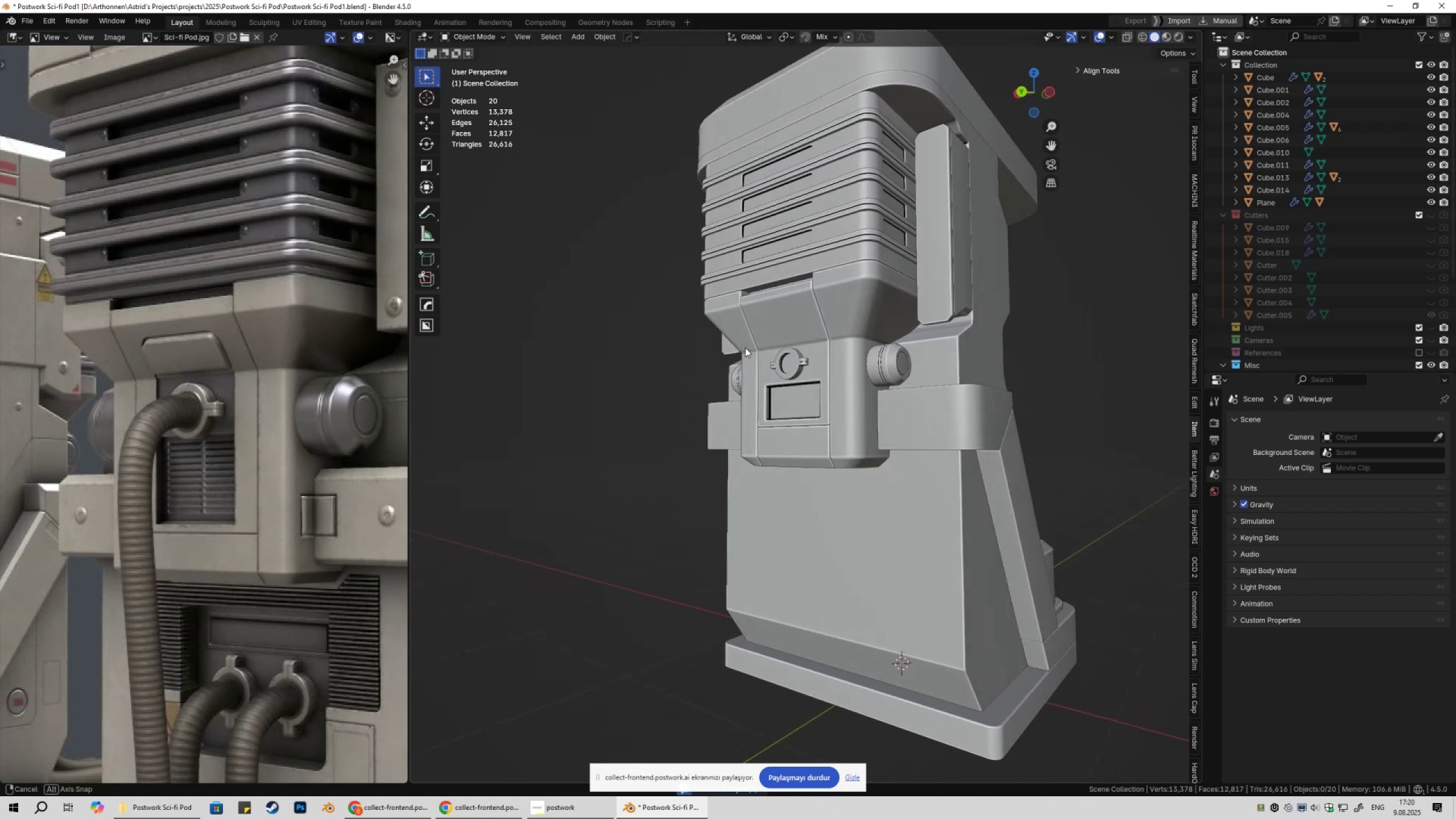 
key(Q)
 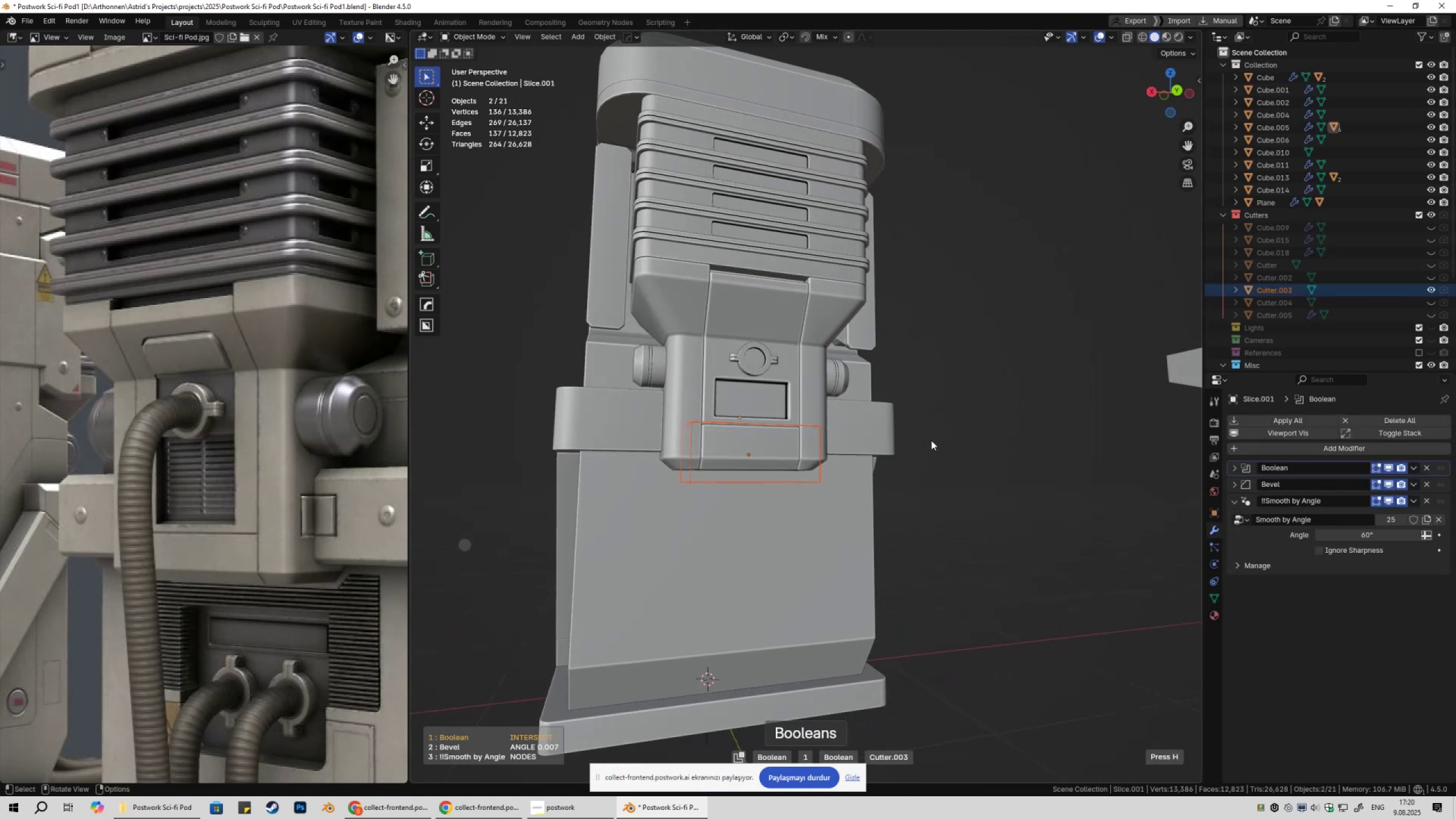 
left_click([930, 440])
 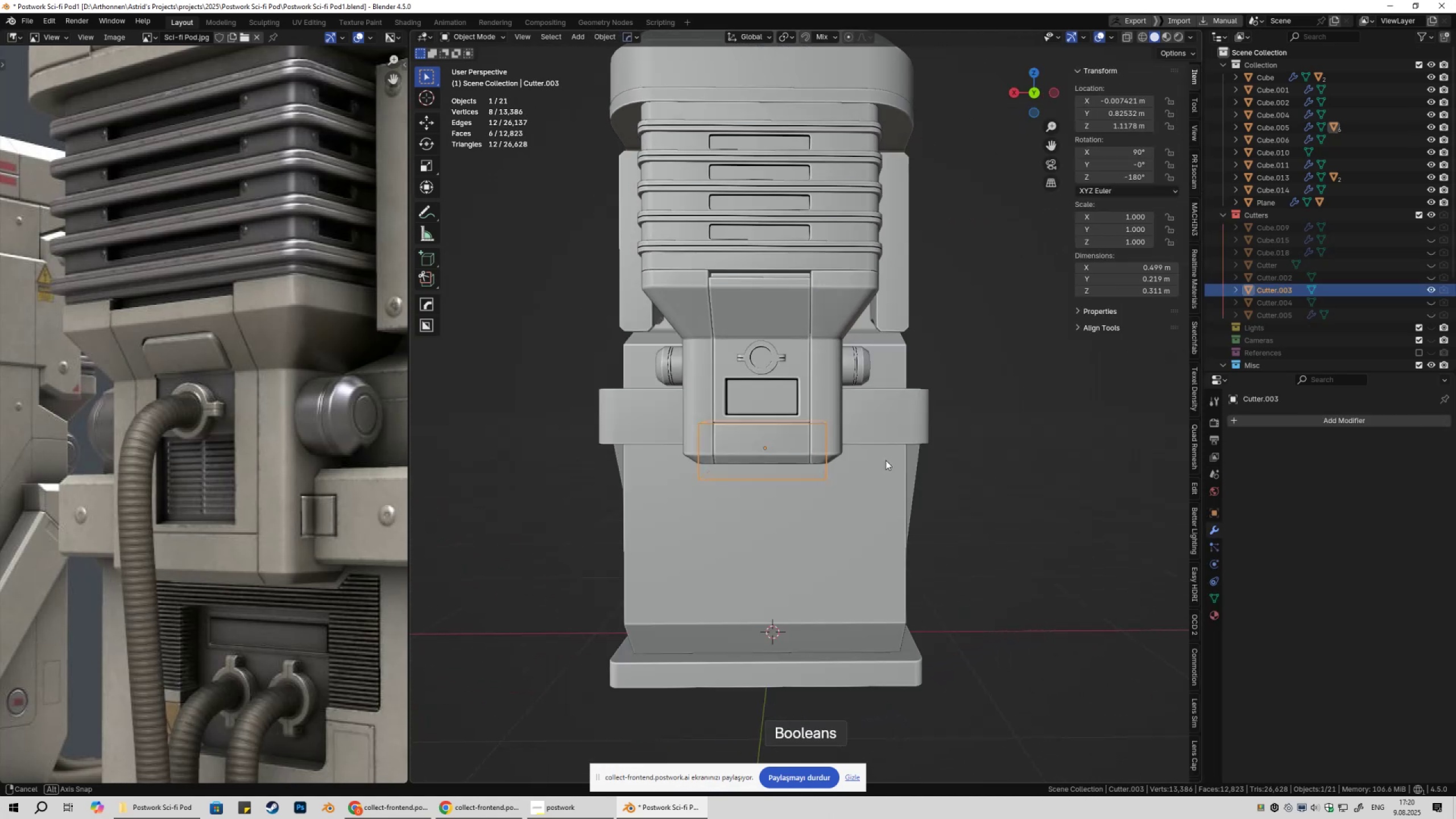 
key(Tab)
 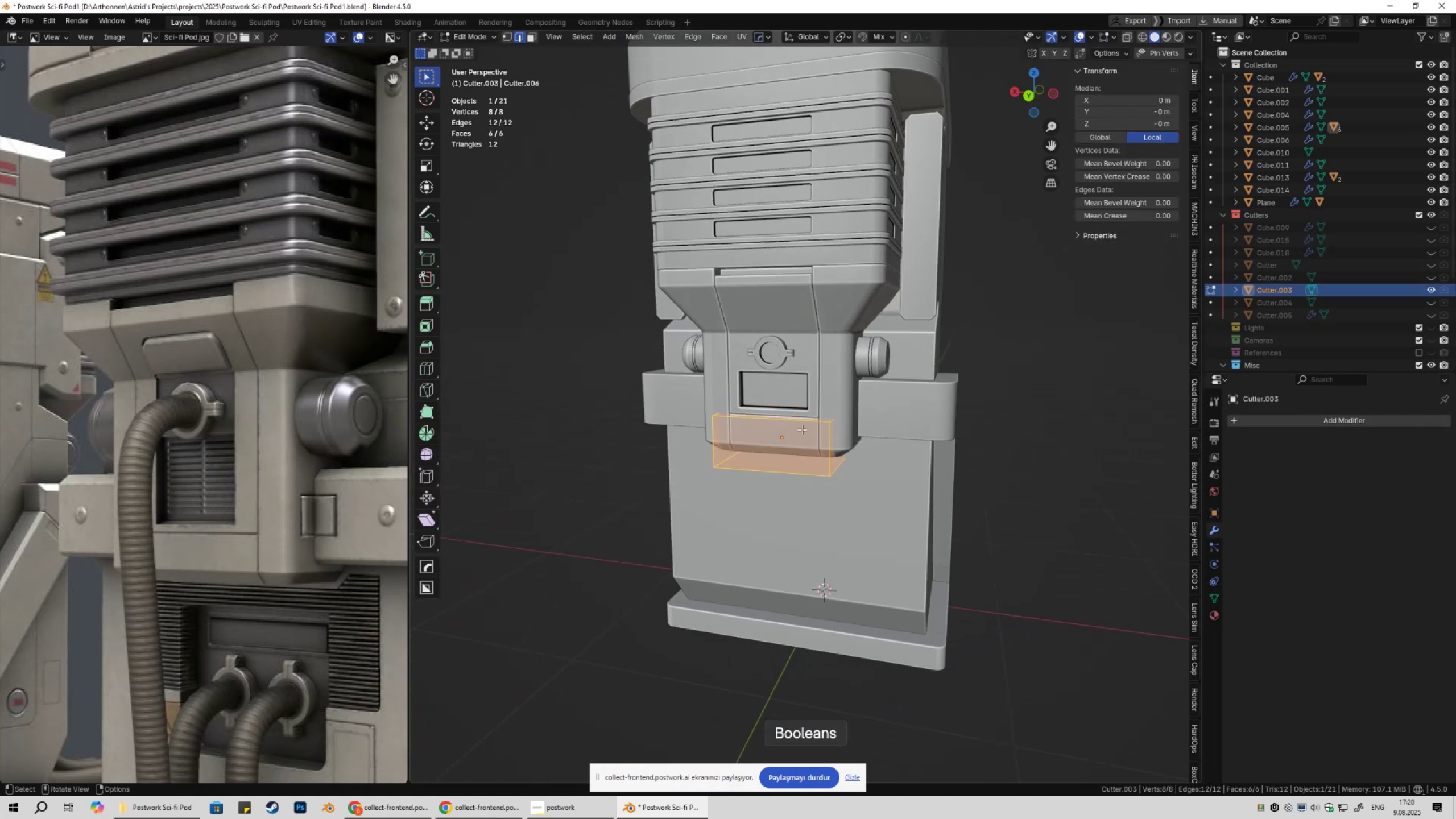 
key(3)
 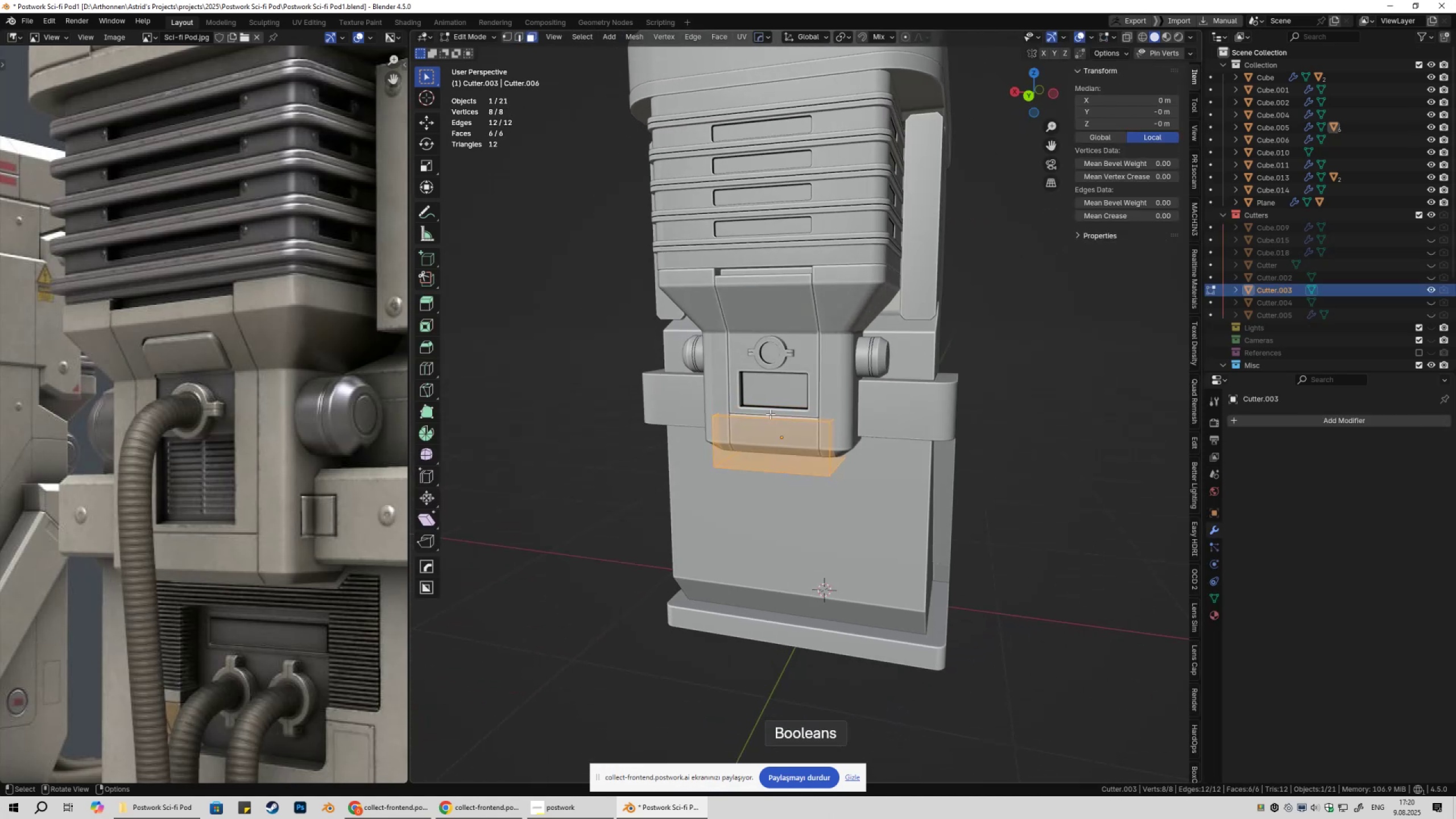 
left_click([770, 414])
 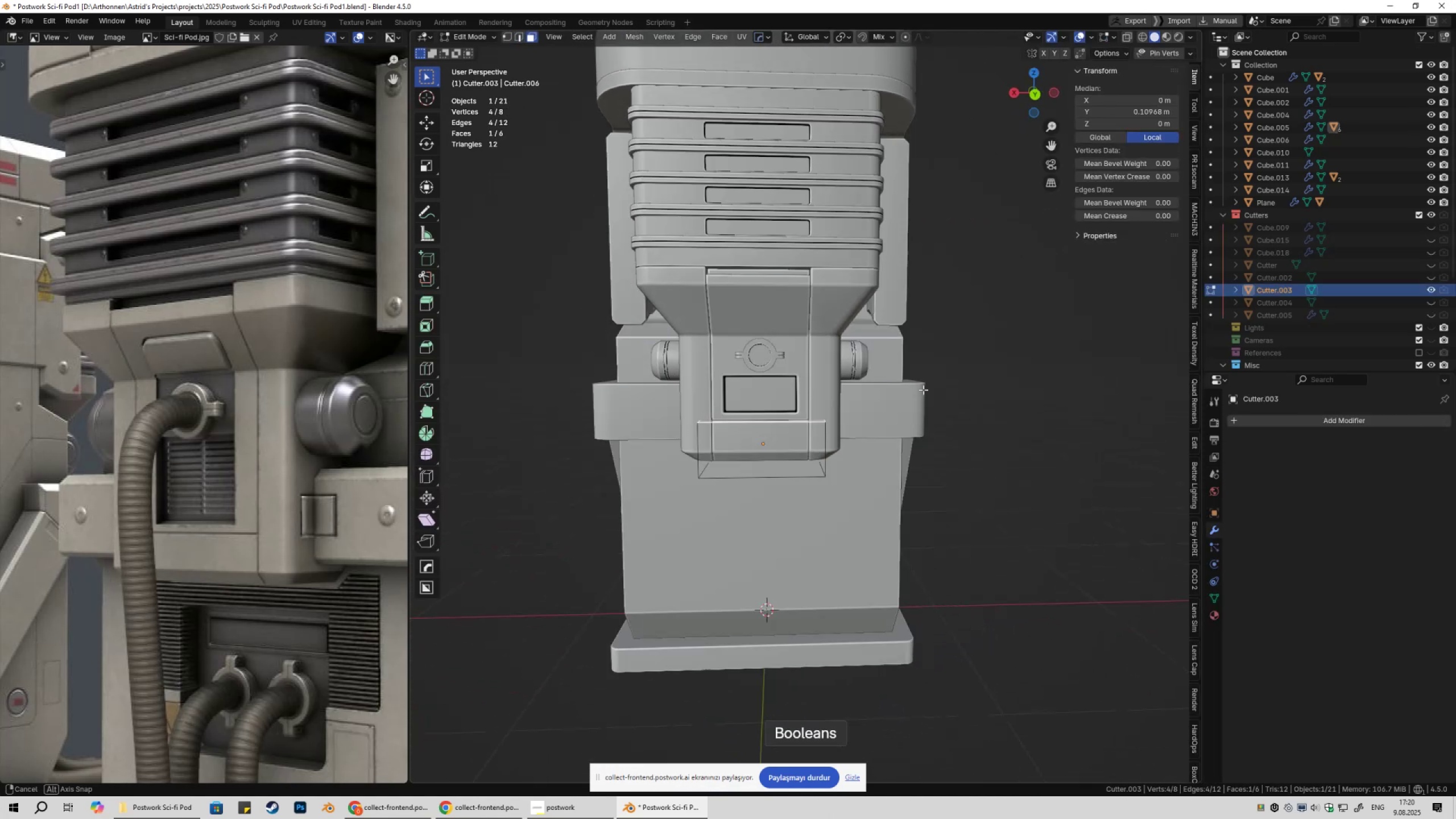 
type(gzgz)
 